 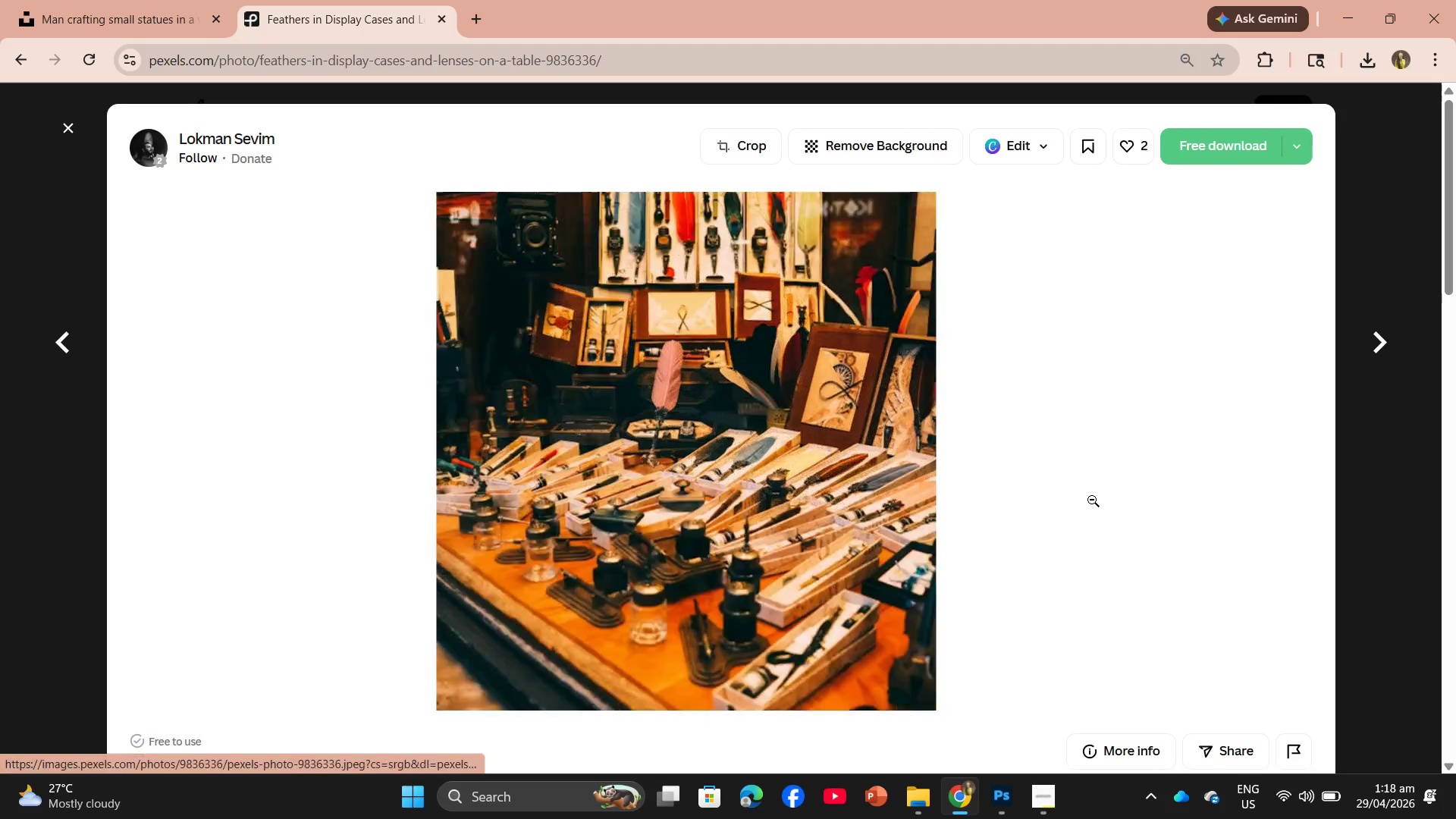 
left_click([1076, 504])
 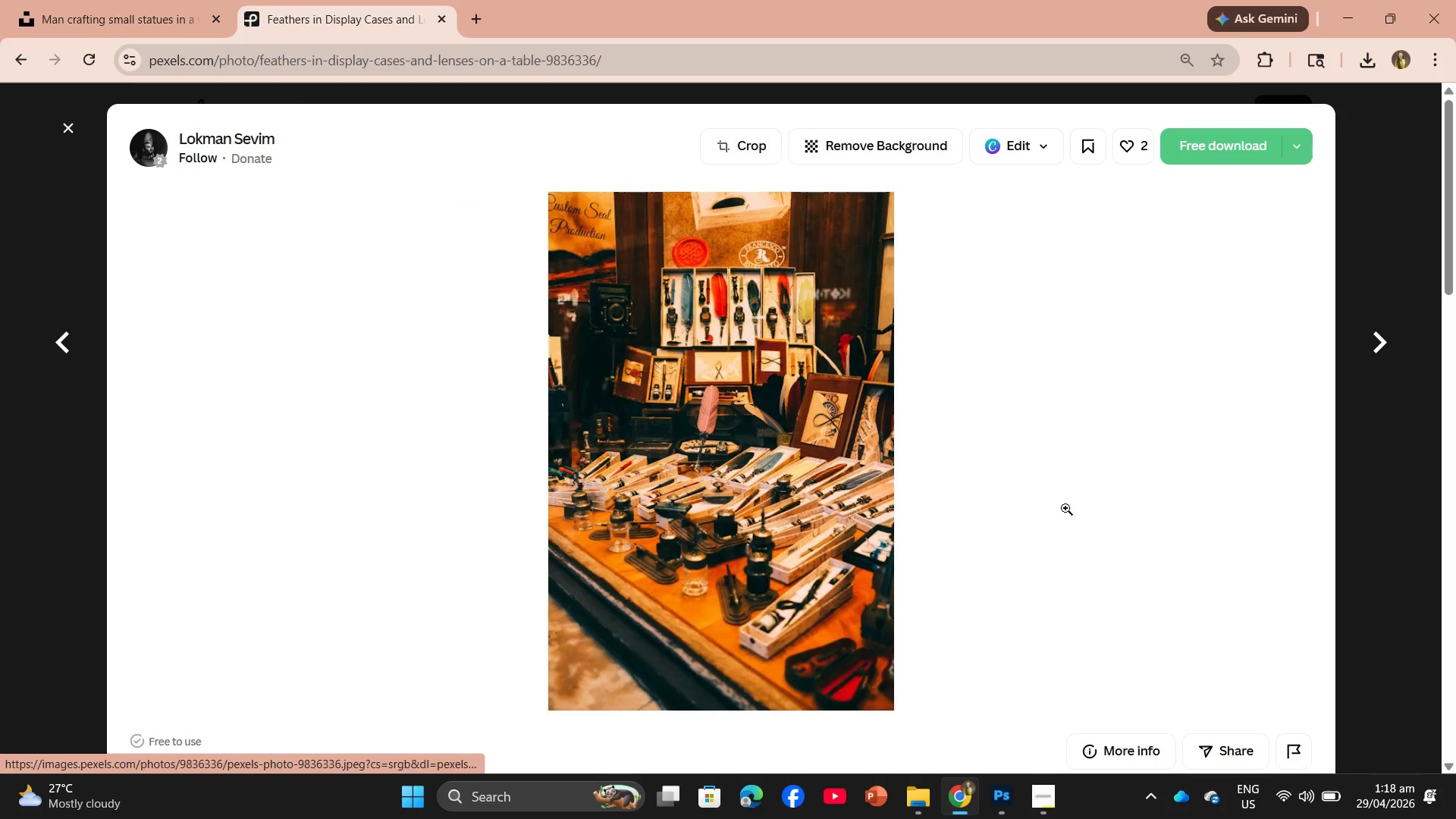 
scroll: coordinate [999, 551], scroll_direction: down, amount: 18.0
 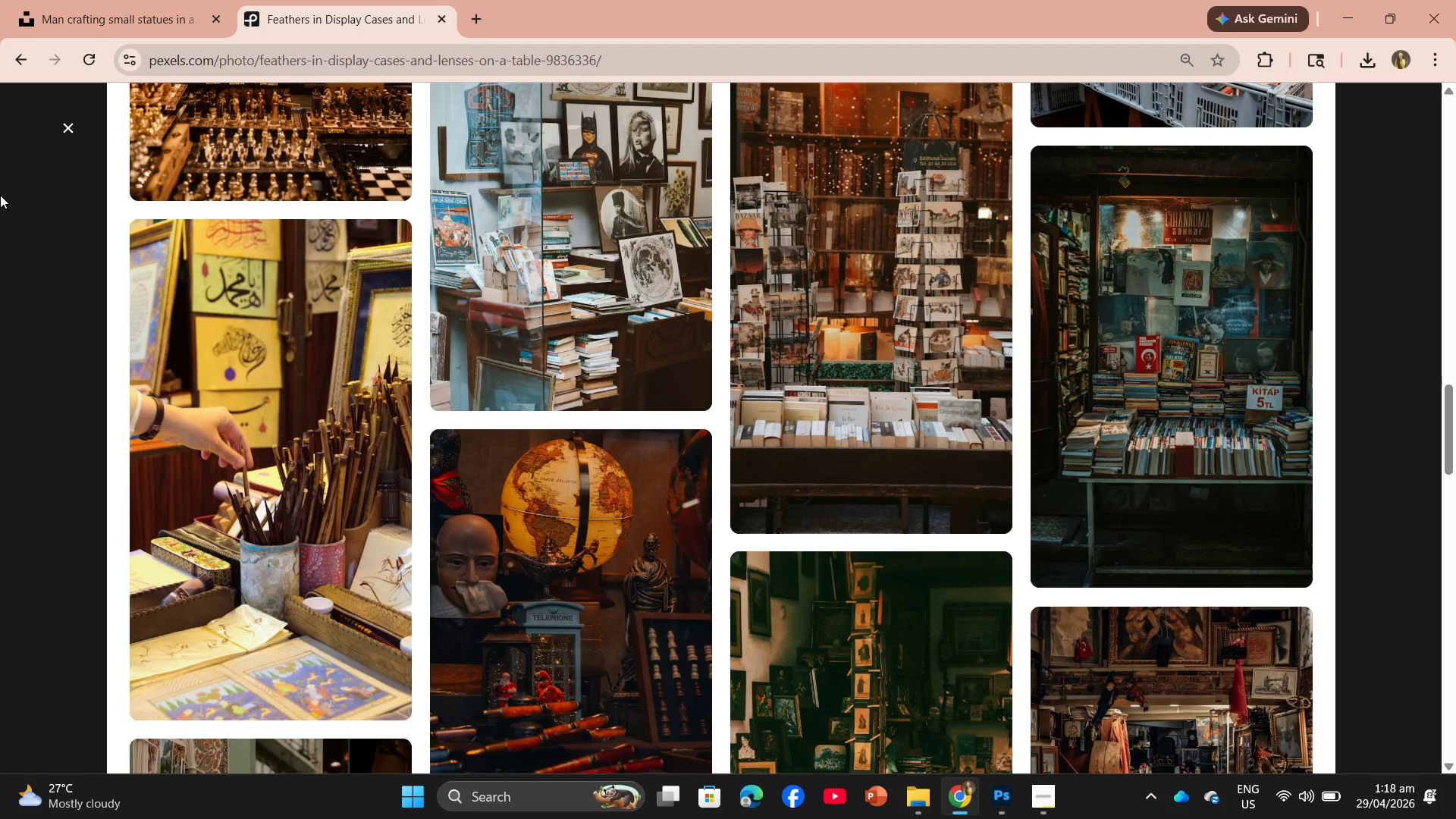 
left_click([60, 127])
 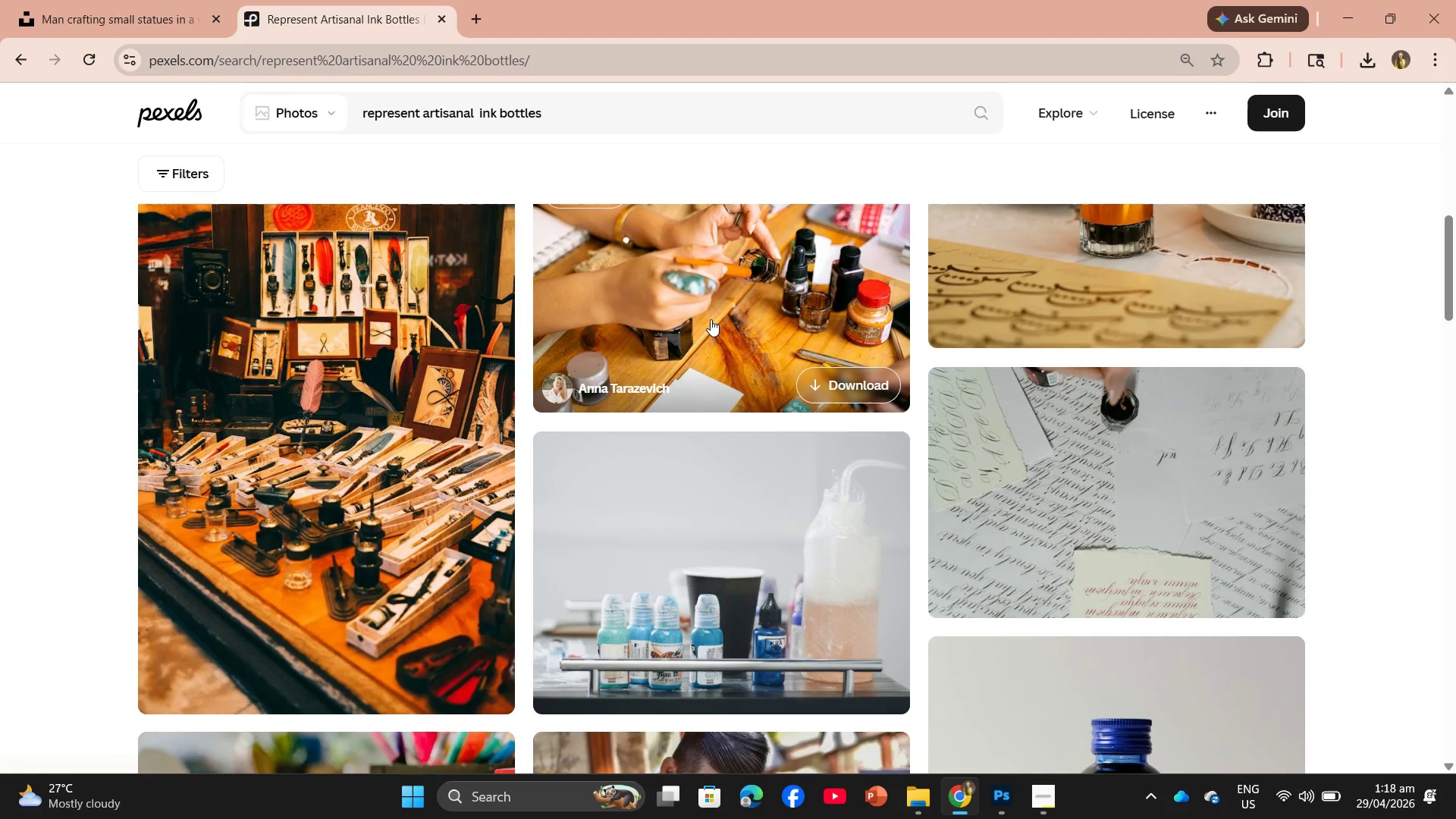 
scroll: coordinate [712, 318], scroll_direction: down, amount: 5.0
 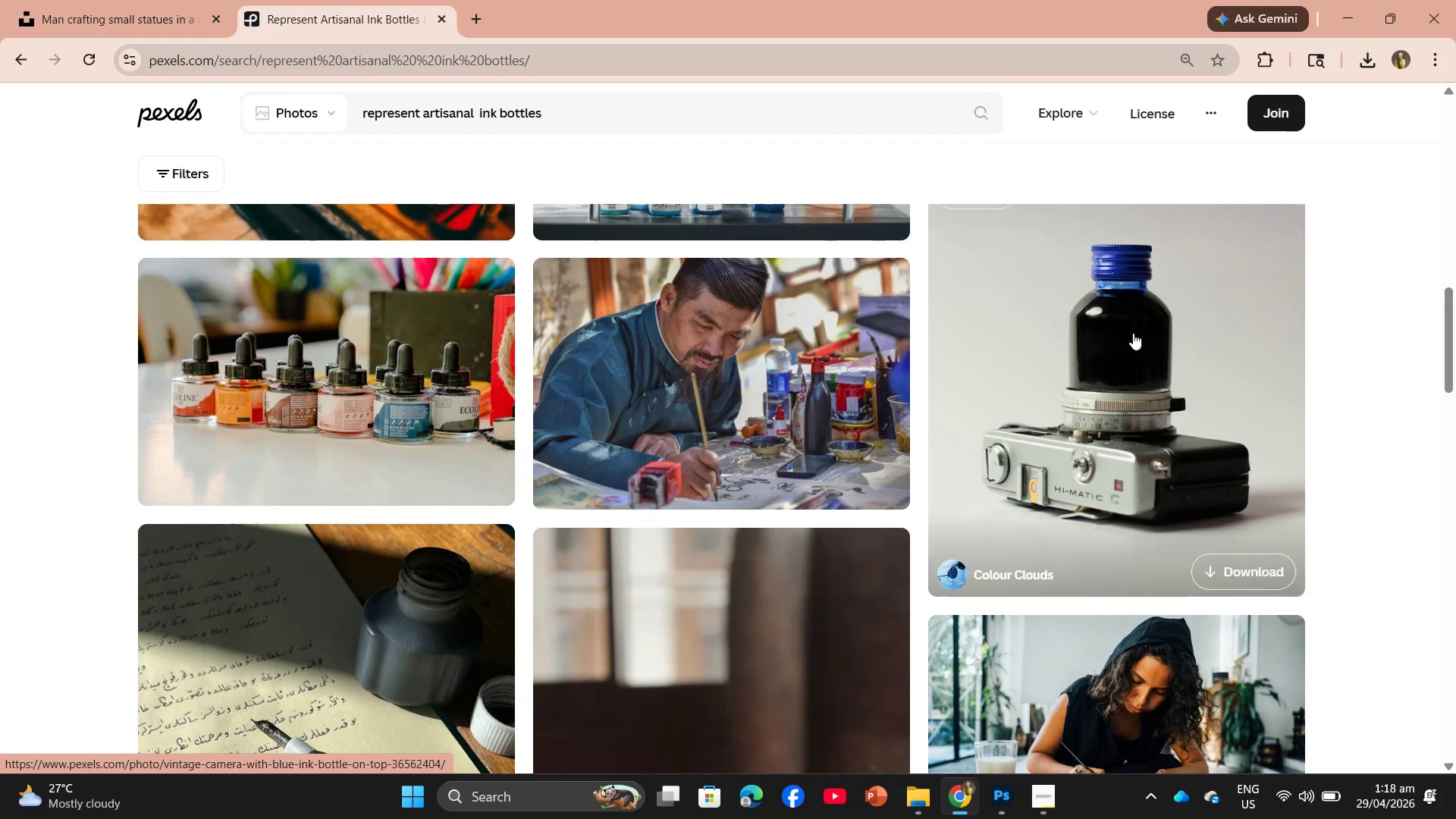 
left_click([1150, 329])
 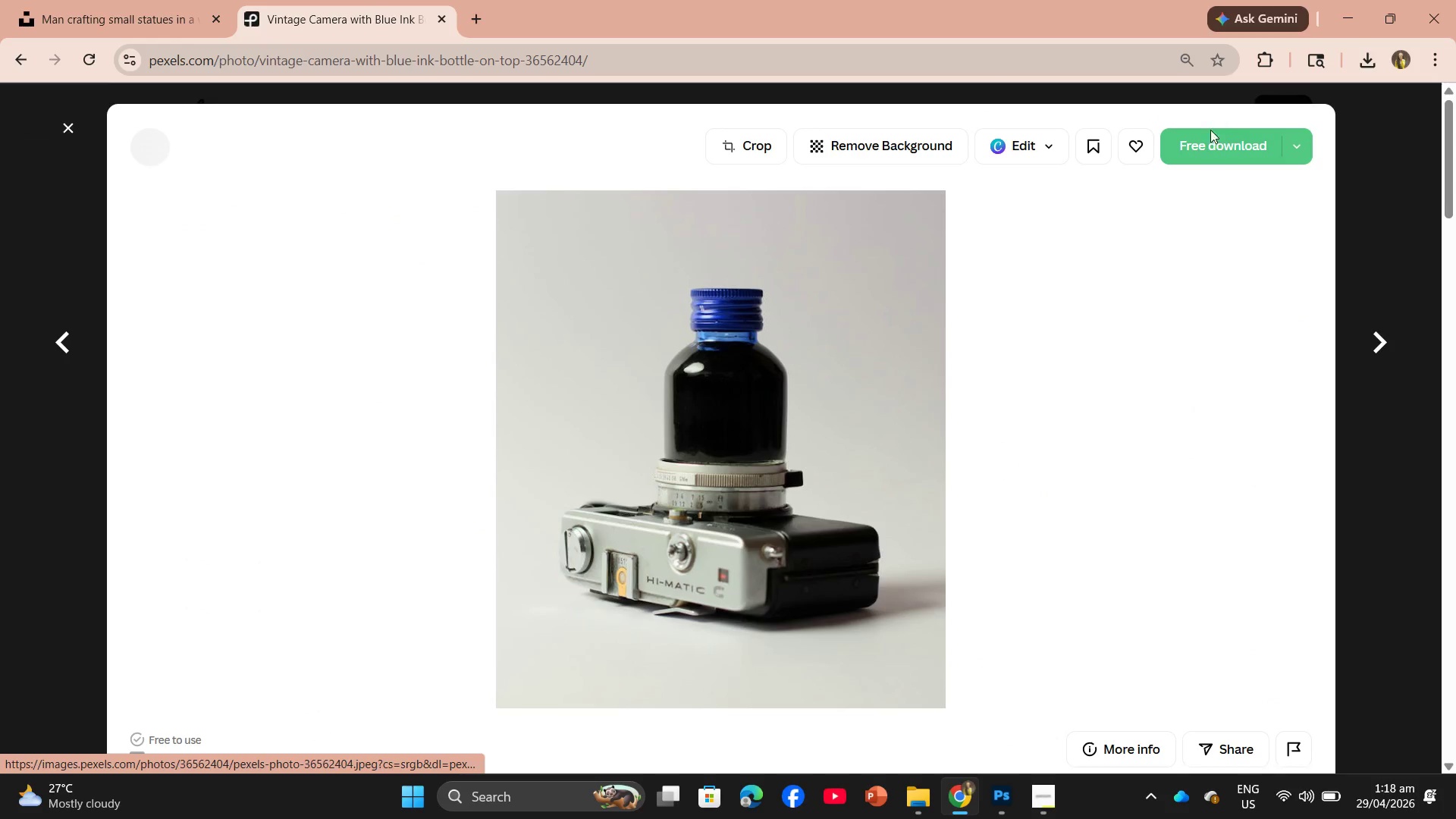 
left_click([1204, 157])
 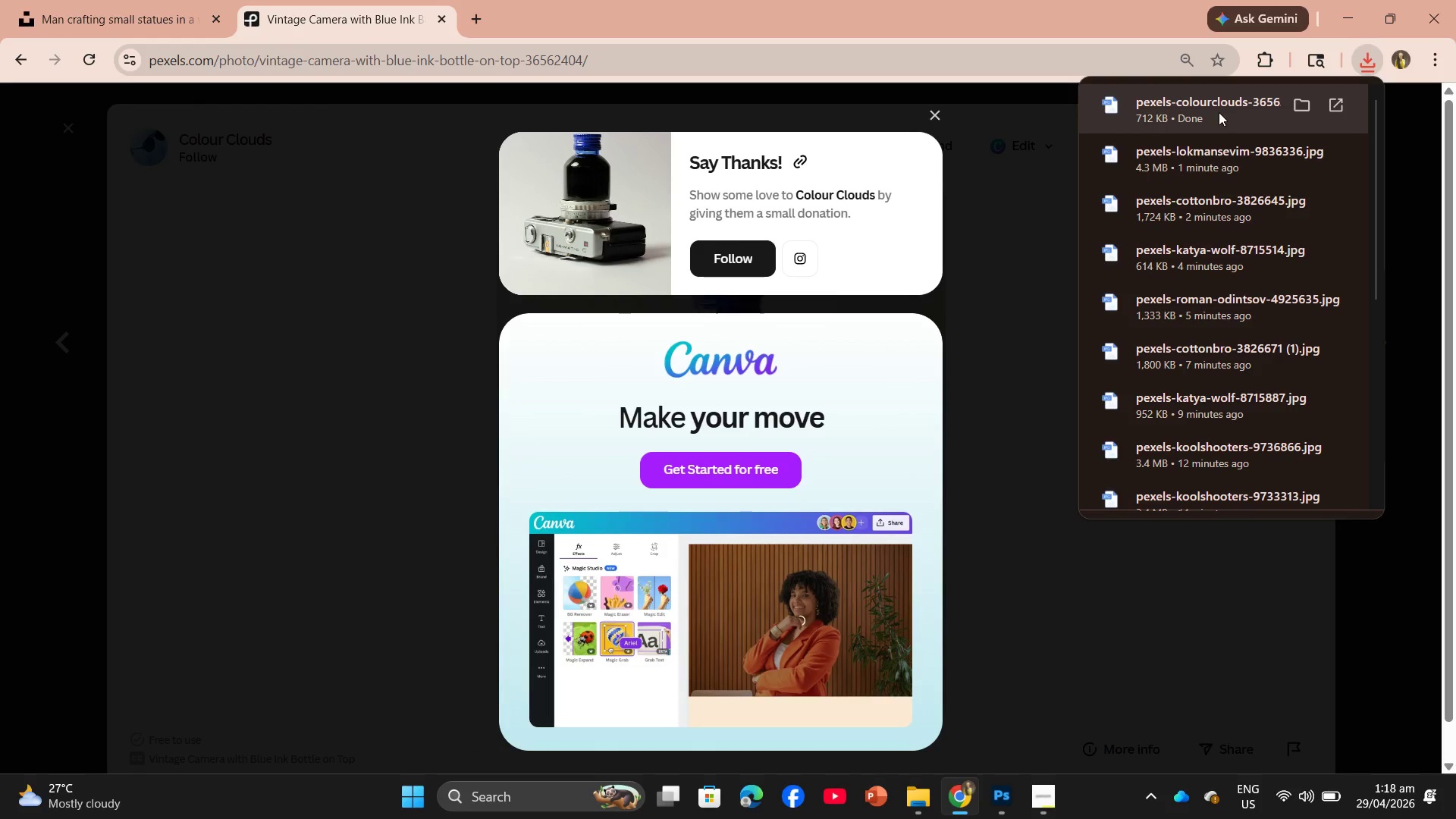 
left_click_drag(start_coordinate=[1216, 112], to_coordinate=[579, 460])
 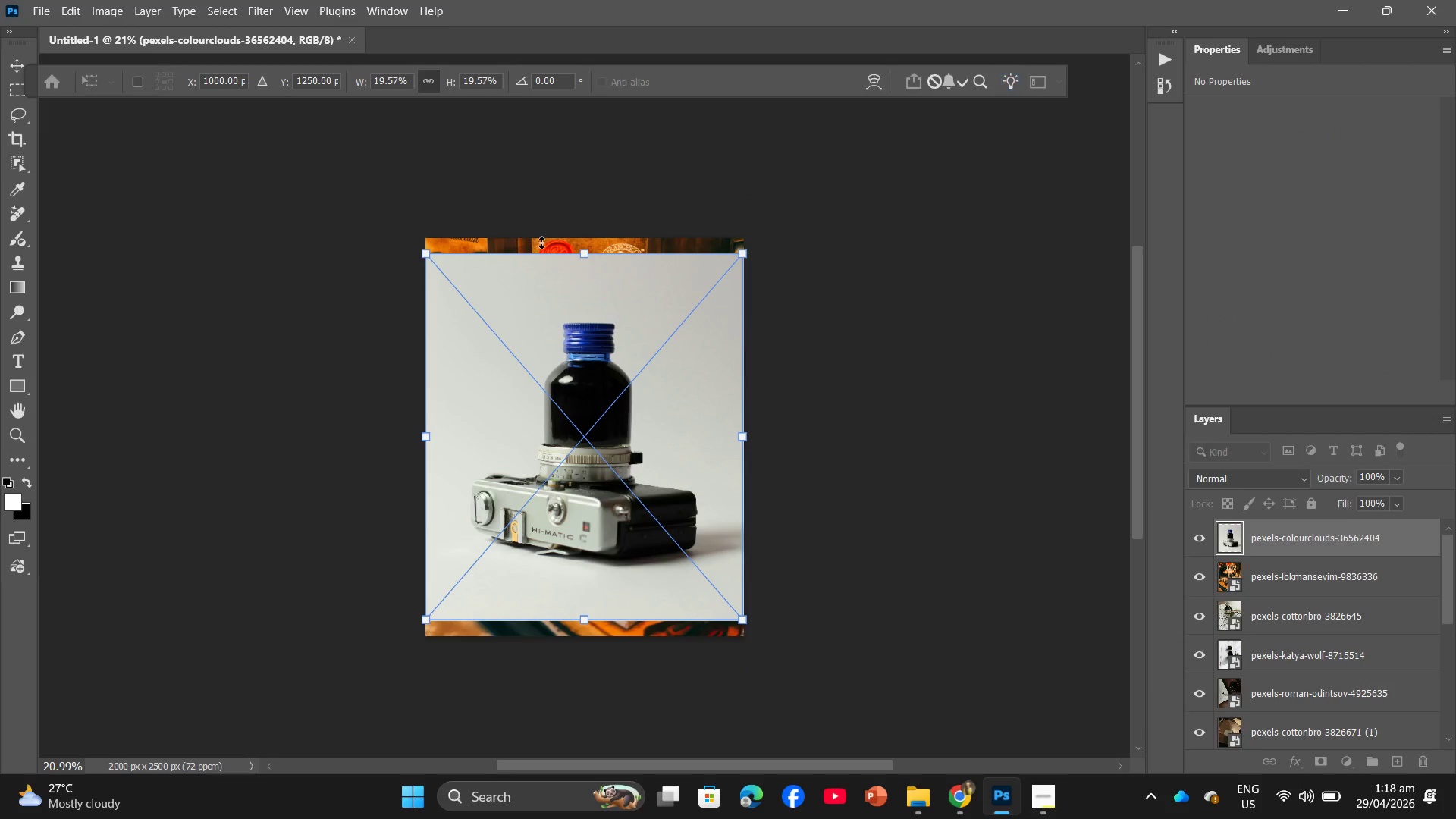 
left_click_drag(start_coordinate=[575, 253], to_coordinate=[588, 234])
 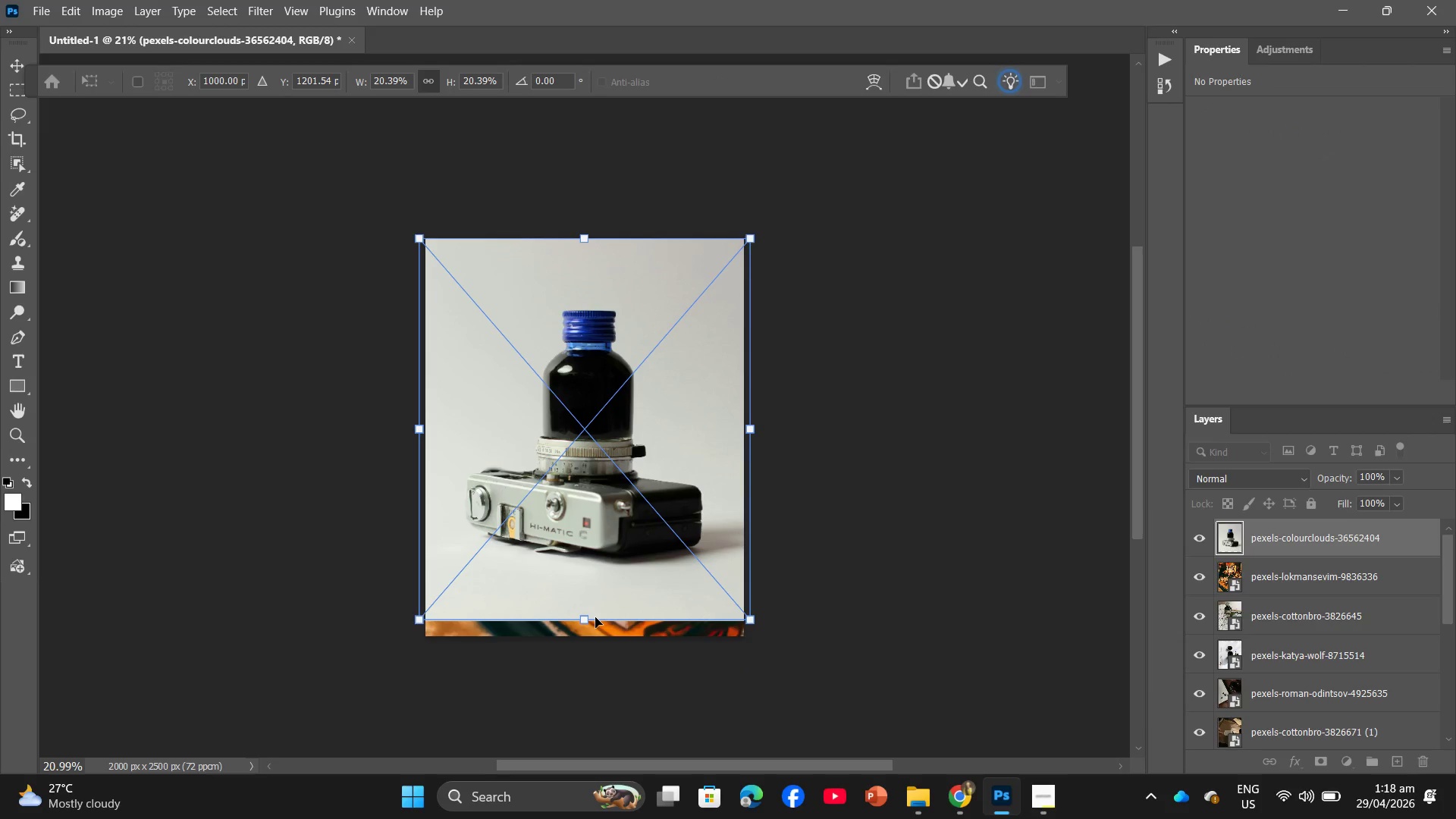 
left_click_drag(start_coordinate=[595, 616], to_coordinate=[595, 632])
 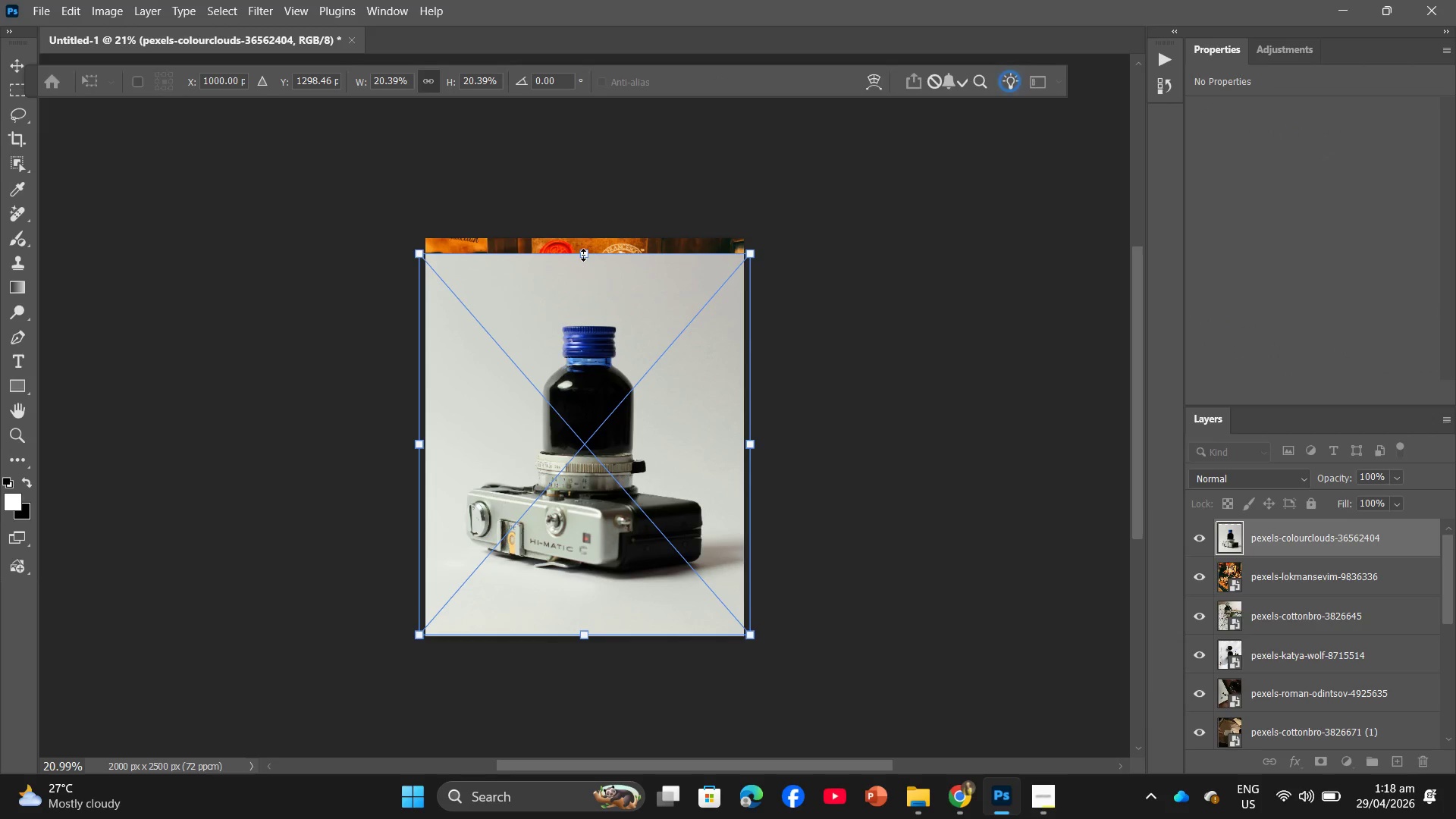 
left_click_drag(start_coordinate=[583, 255], to_coordinate=[590, 242])
 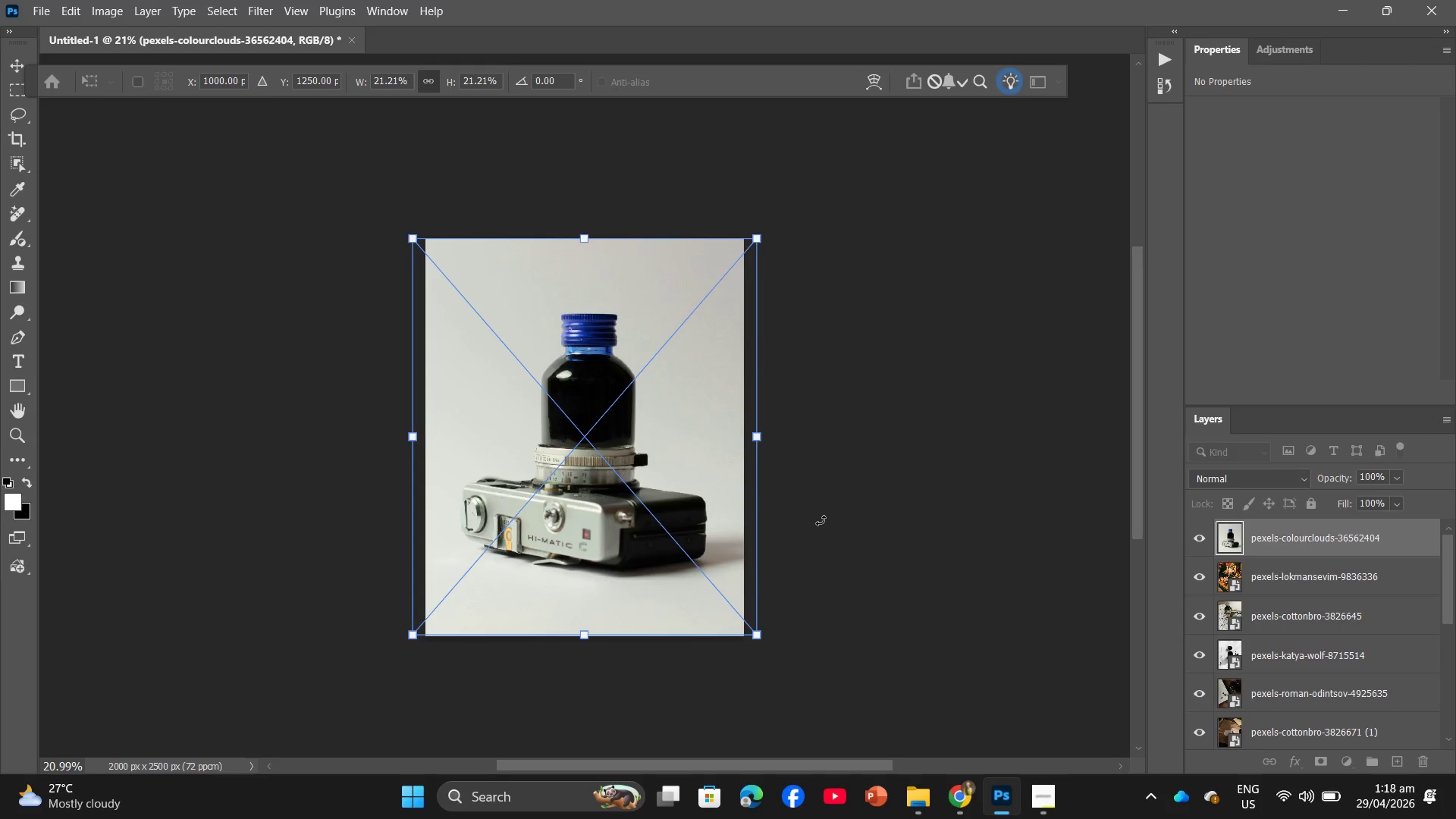 
key(Enter)
 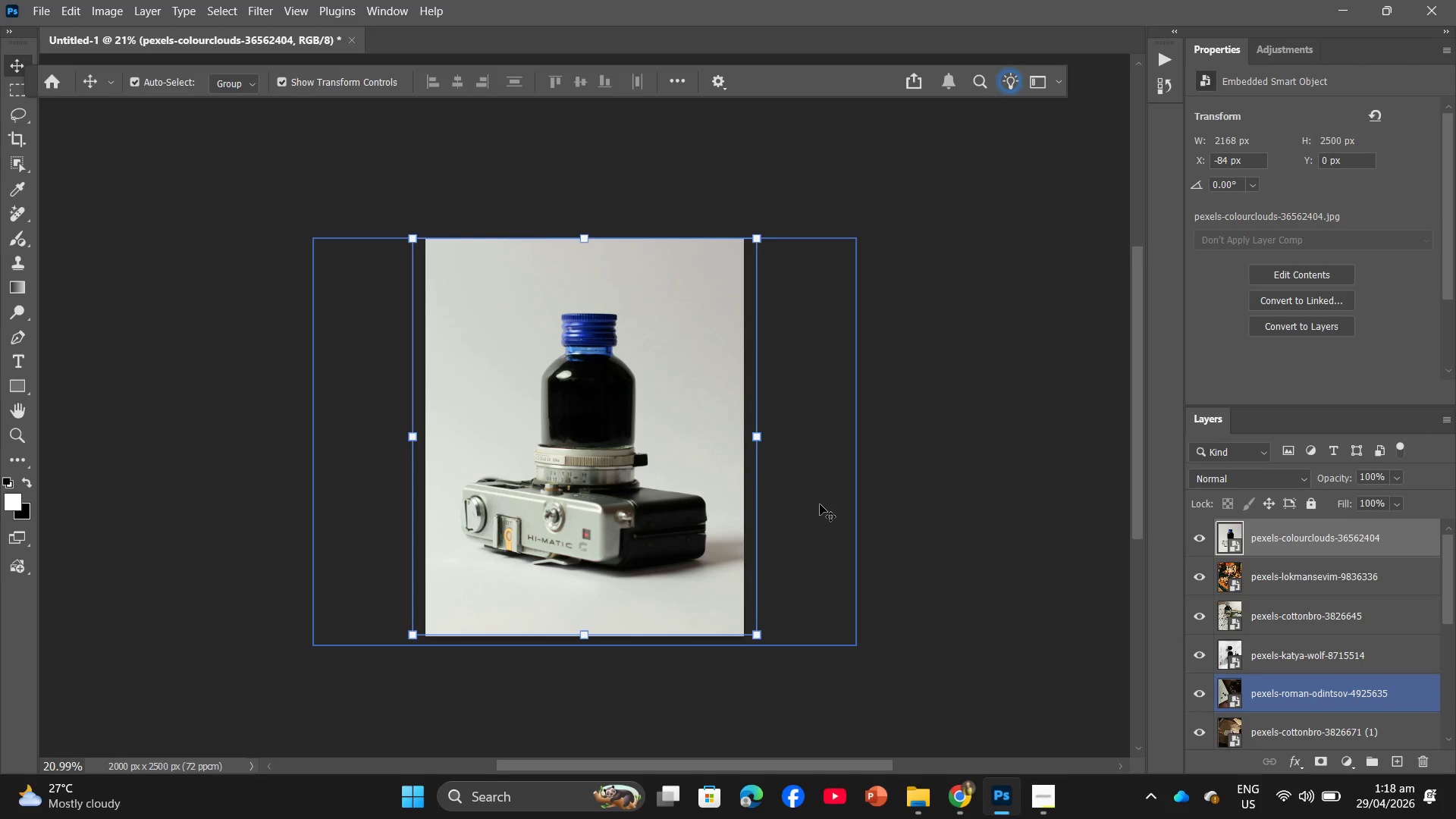 
left_click([1130, 362])
 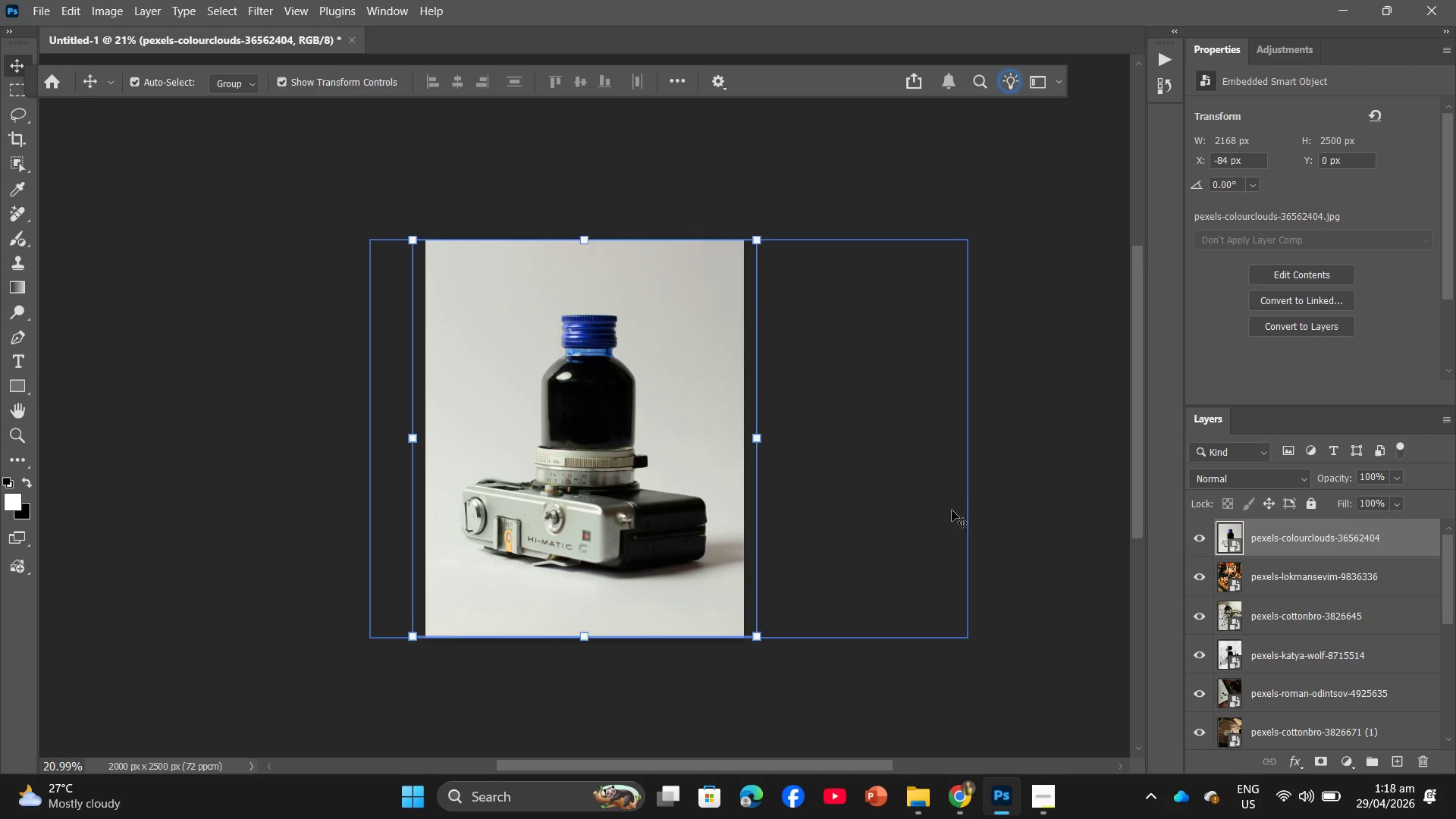 
left_click([952, 510])
 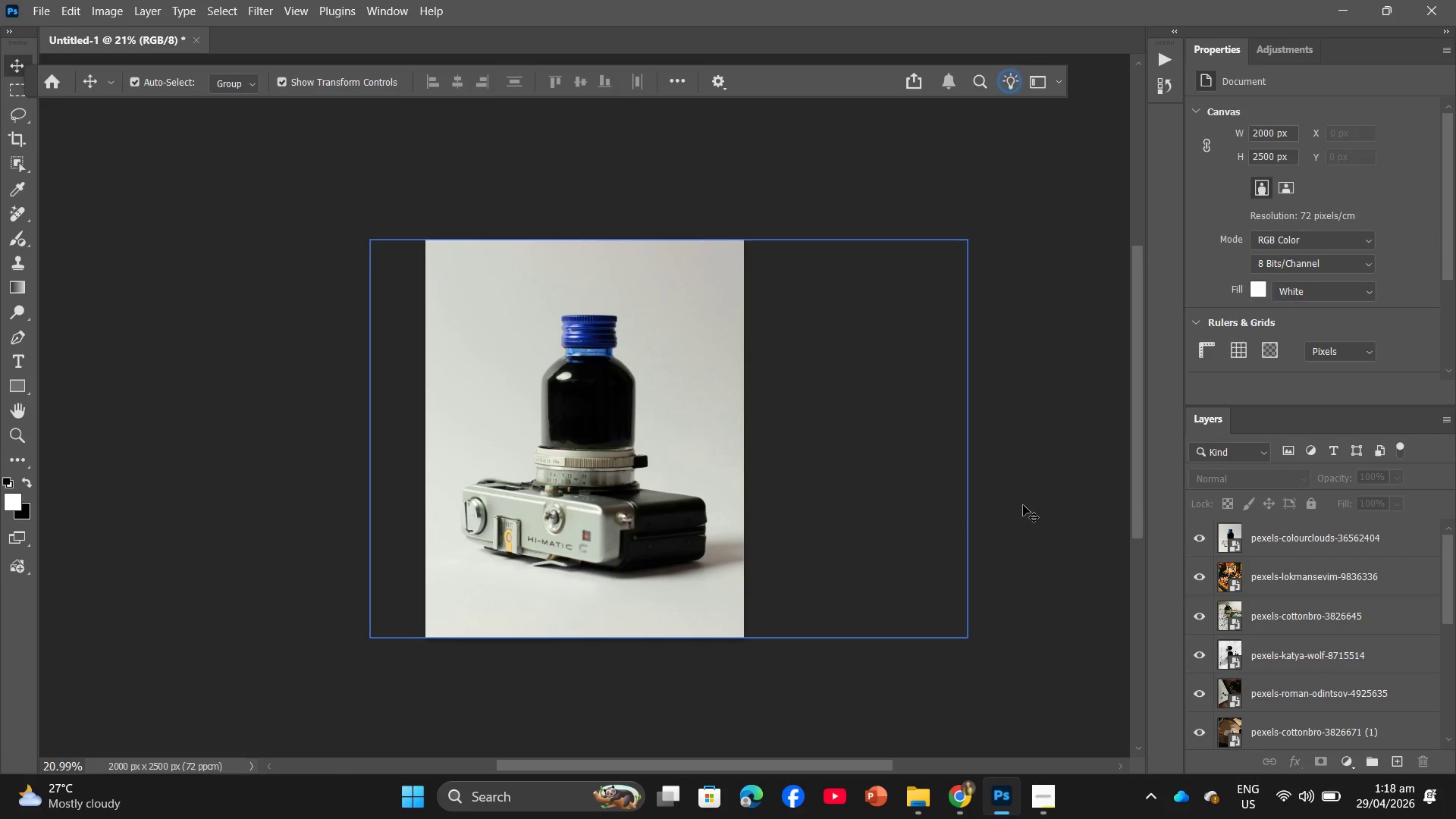 
left_click([1024, 507])
 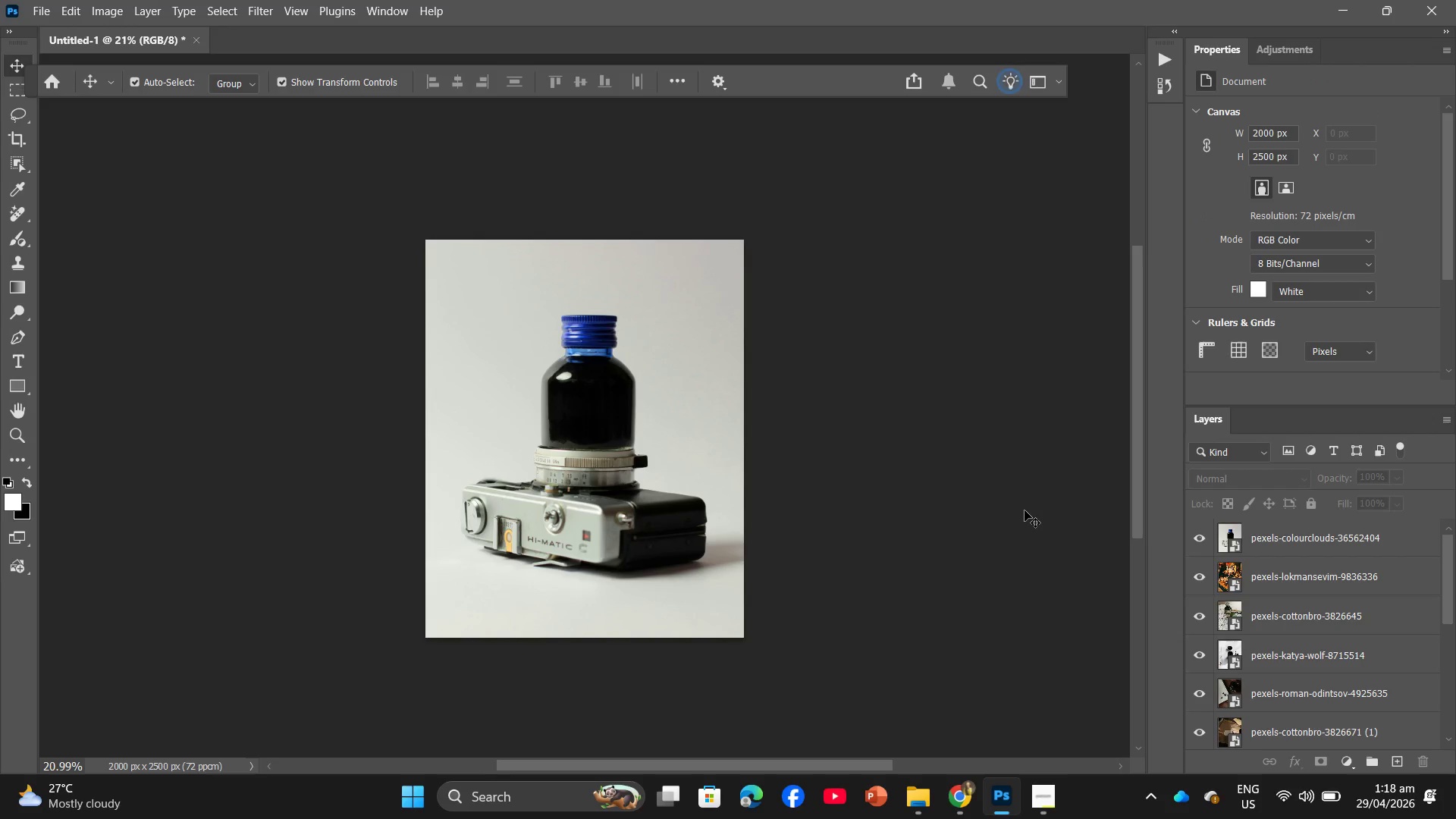 
key(Alt+Control+Shift+W)
 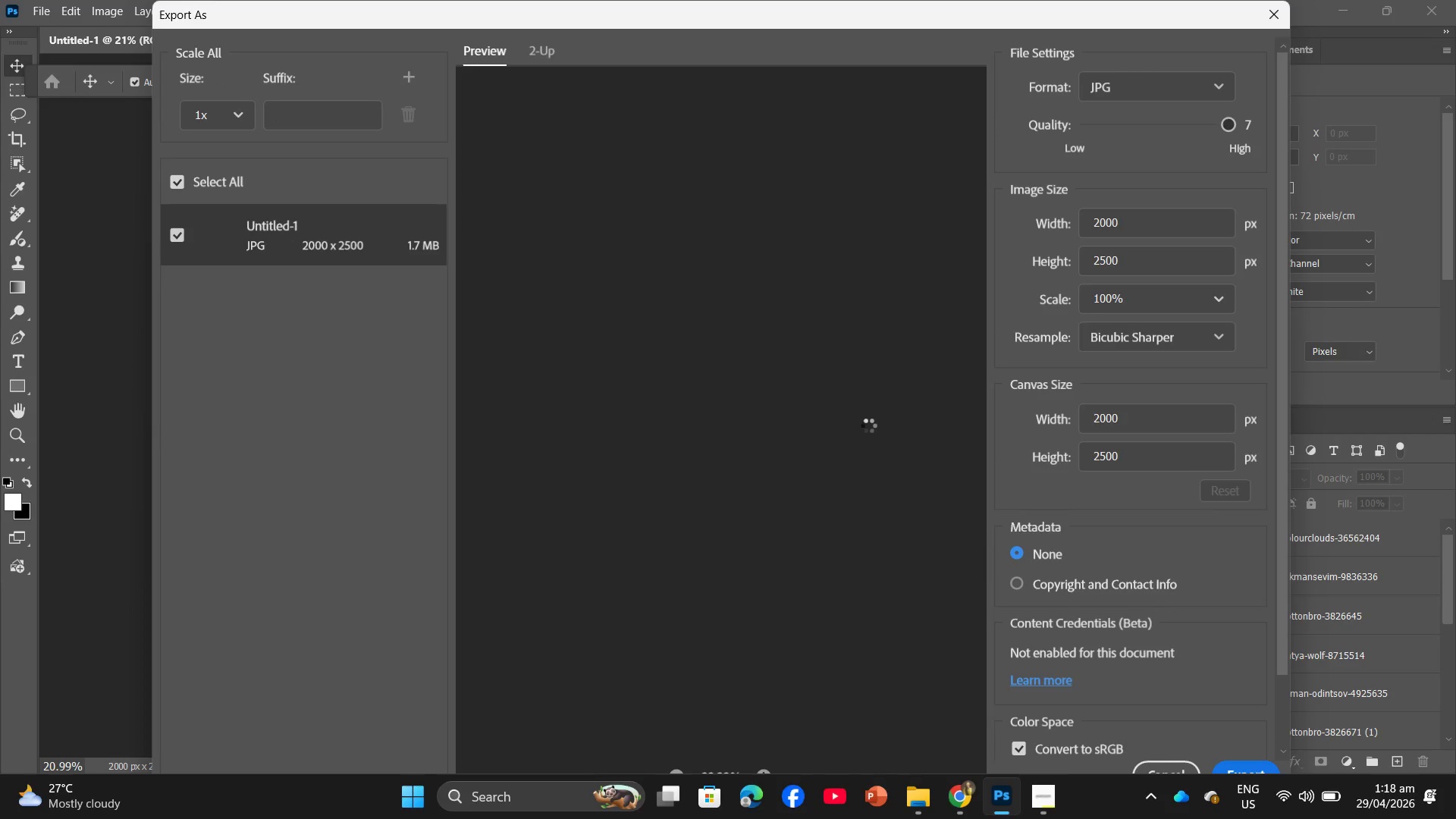 
wait(10.19)
 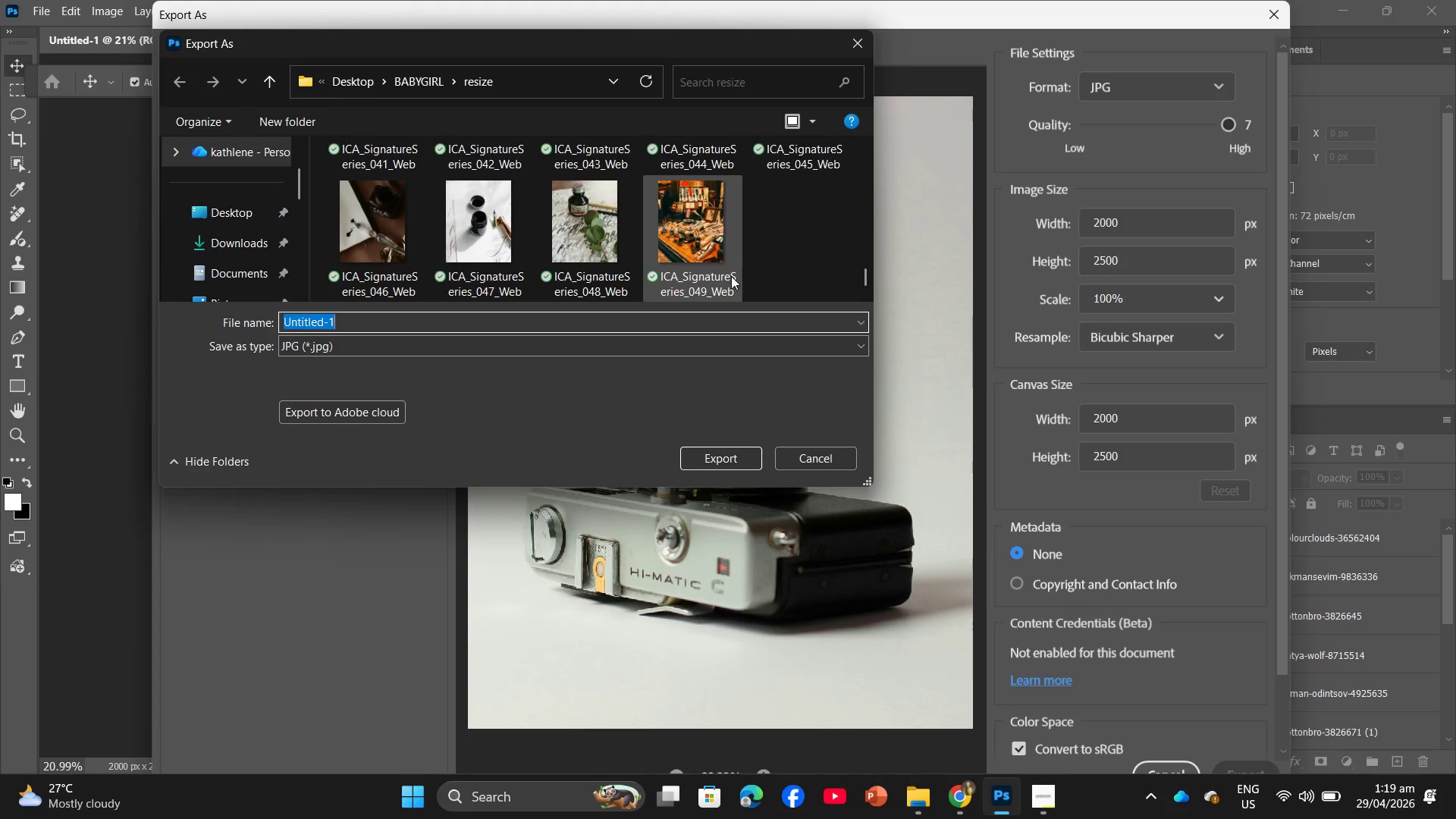 
left_click([730, 277])
 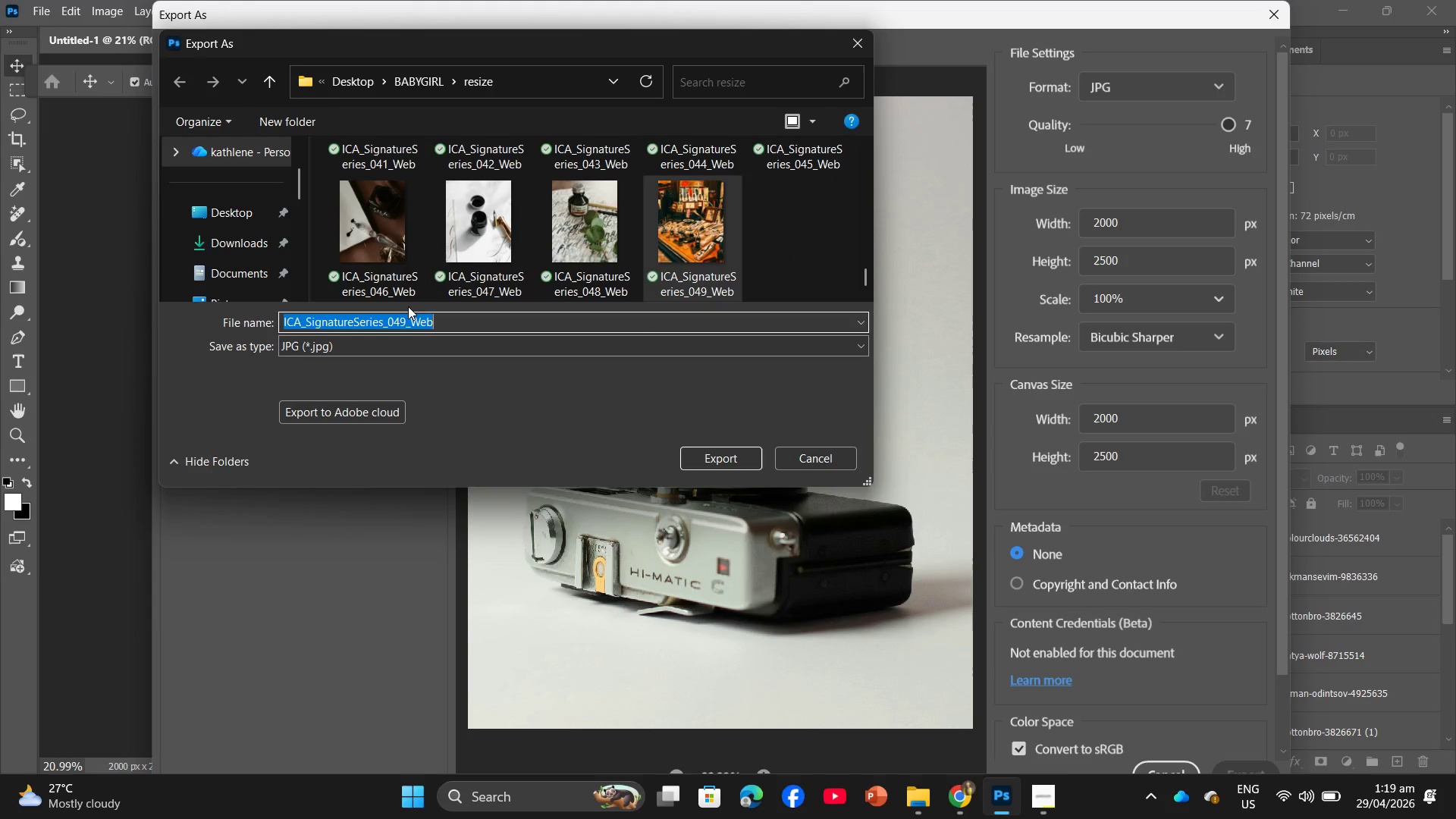 
scroll: coordinate [739, 265], scroll_direction: down, amount: 35.0
 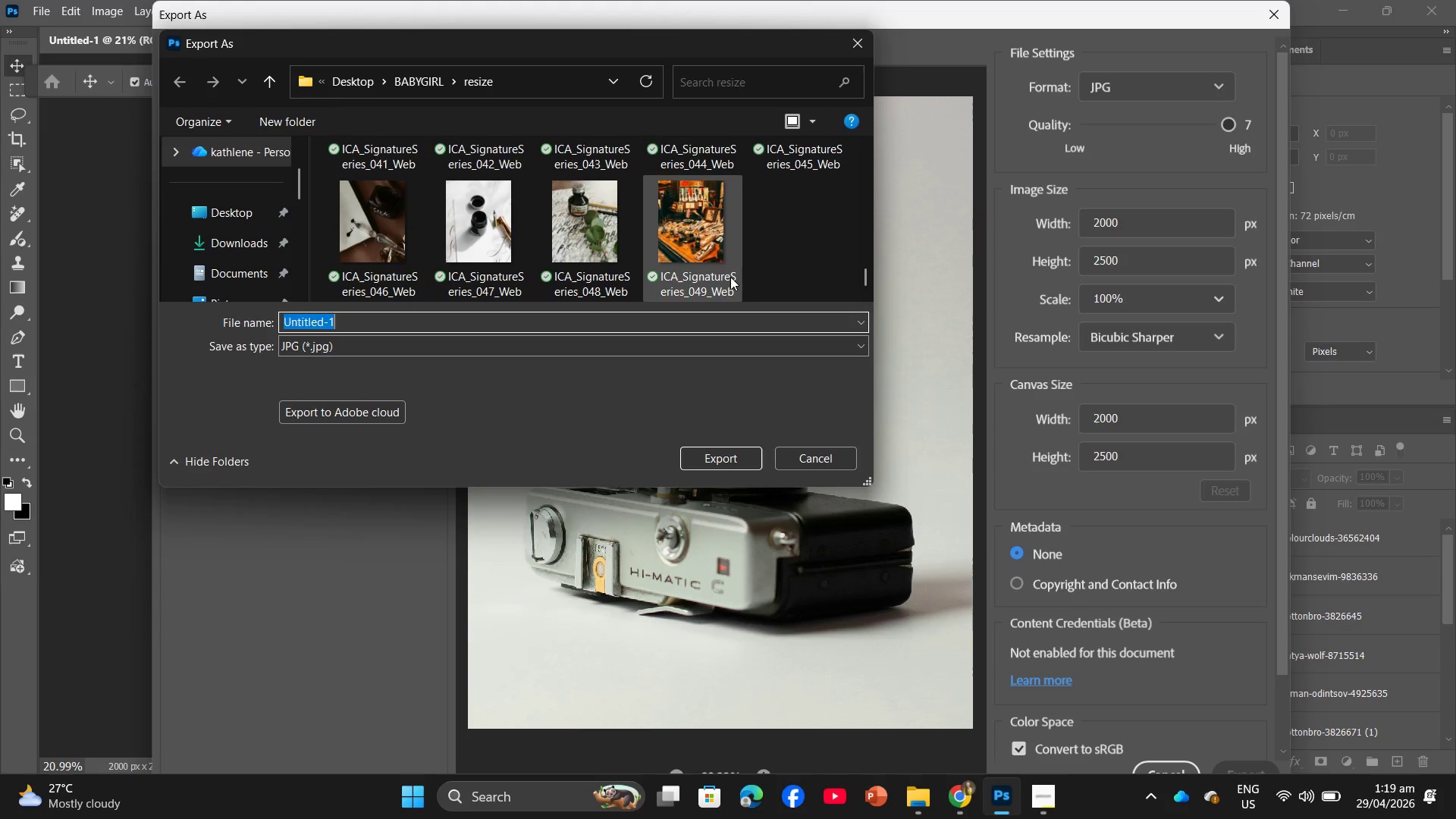 
triple_click([405, 315])
 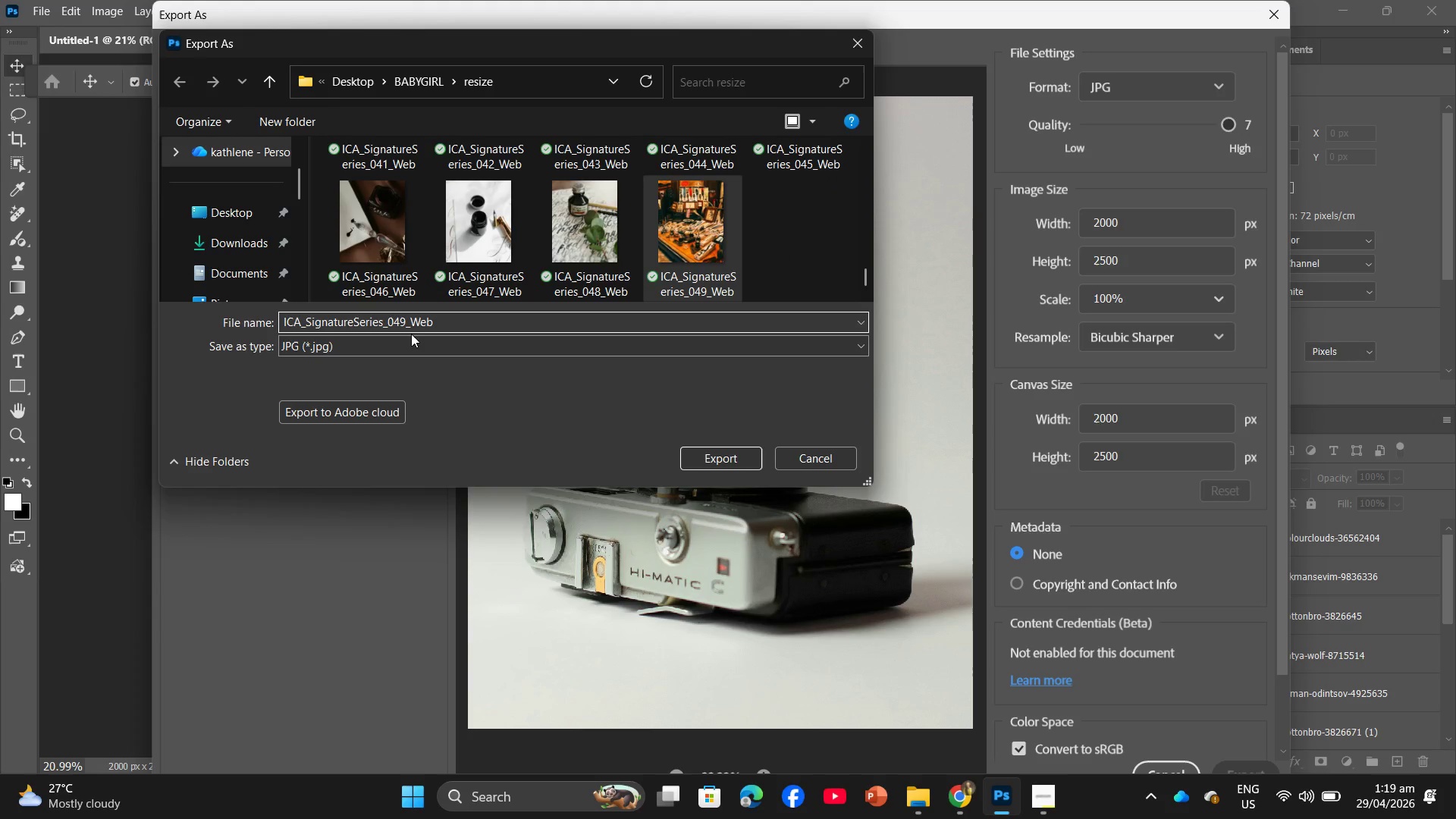 
key(Backspace)
 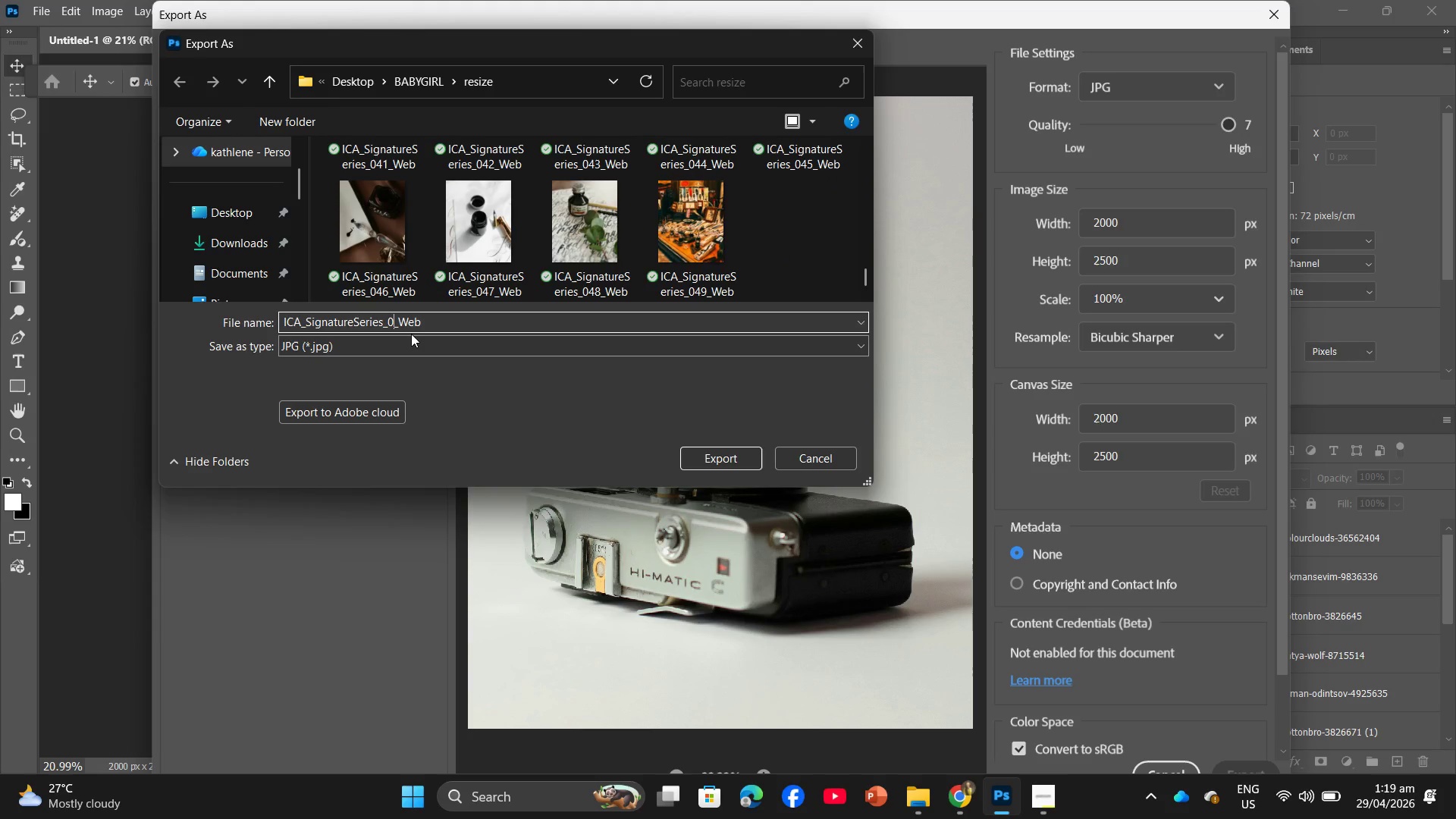 
key(Backspace)
 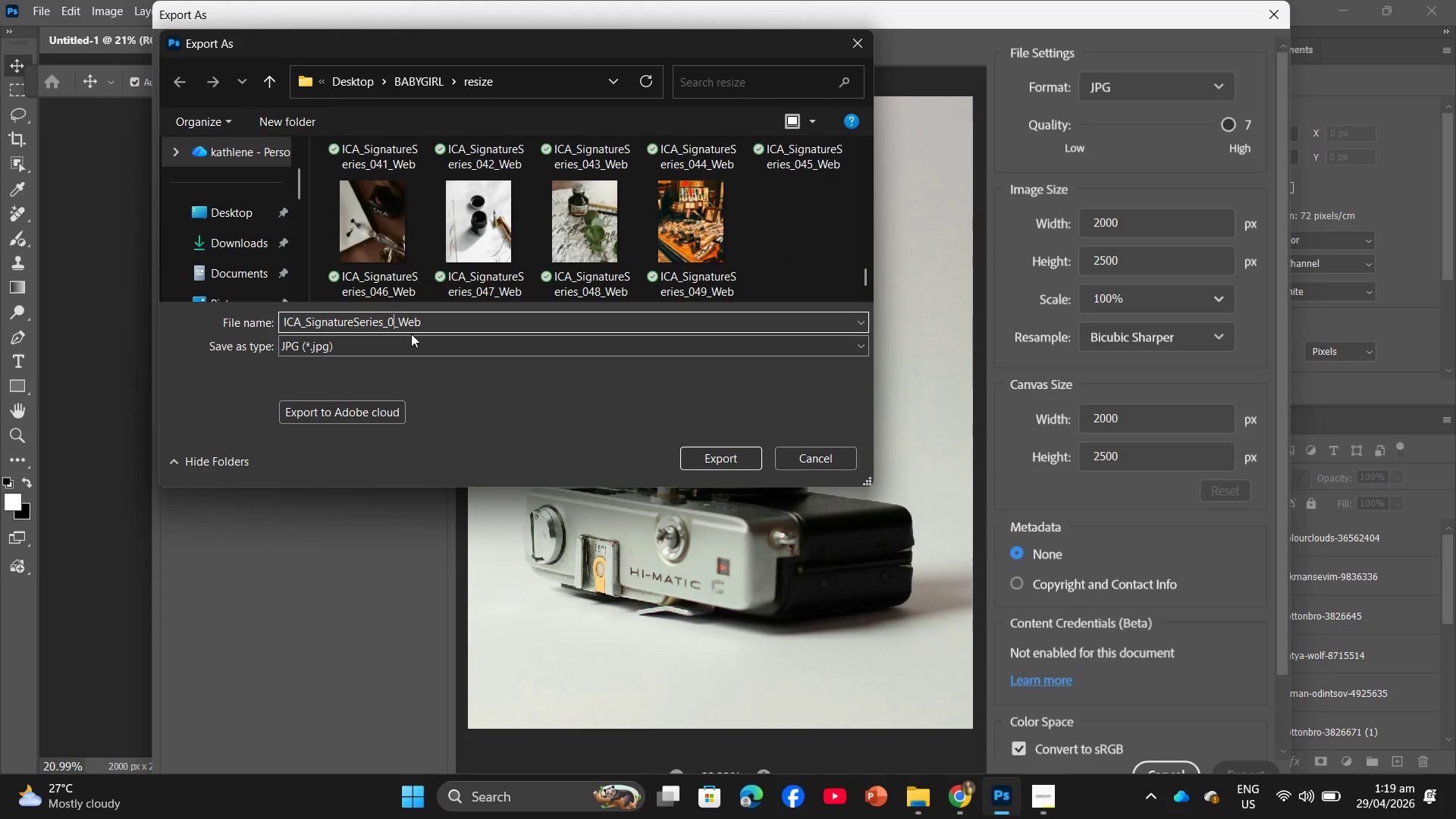 
key(Numpad5)
 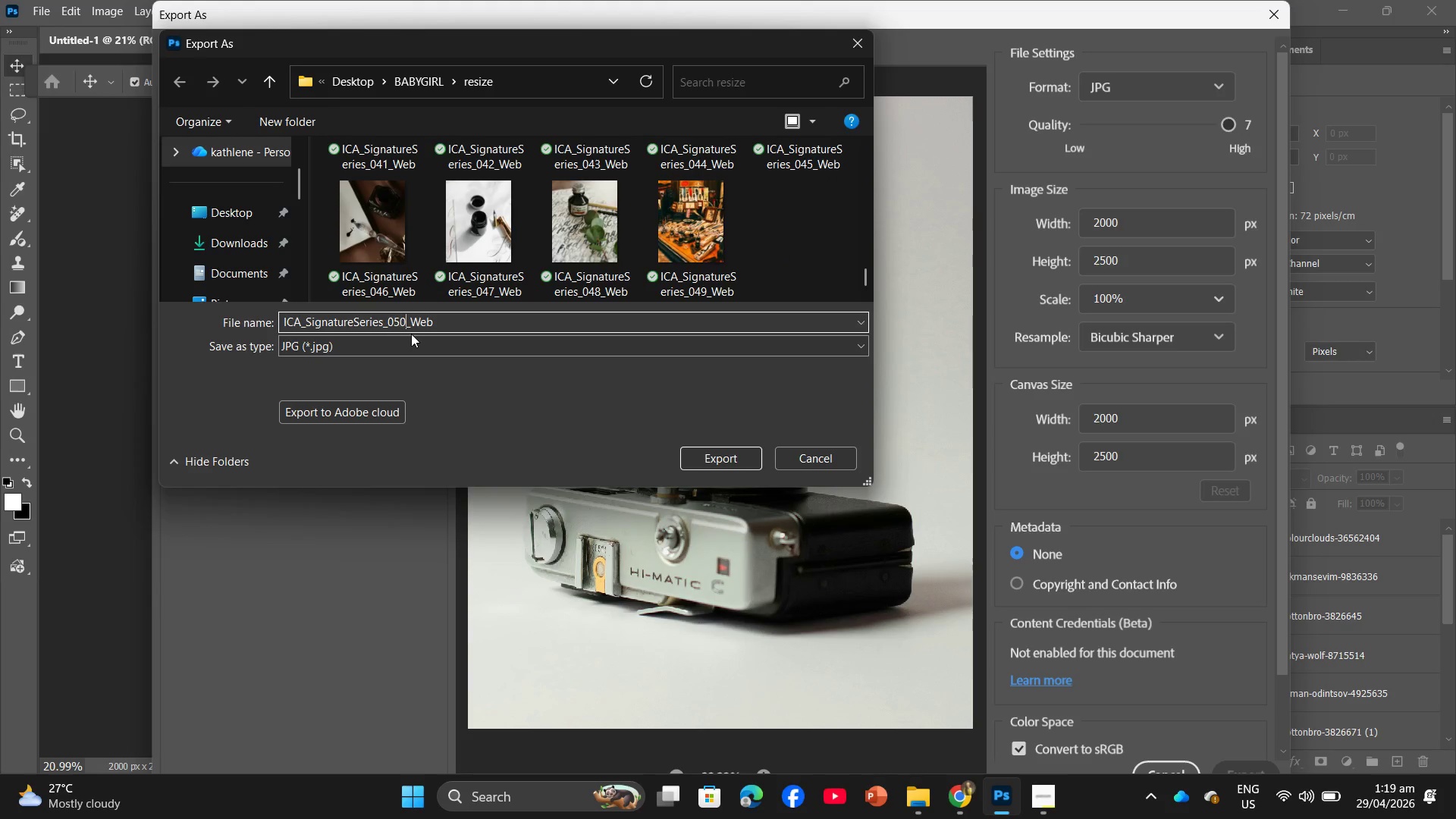 
key(Numpad0)
 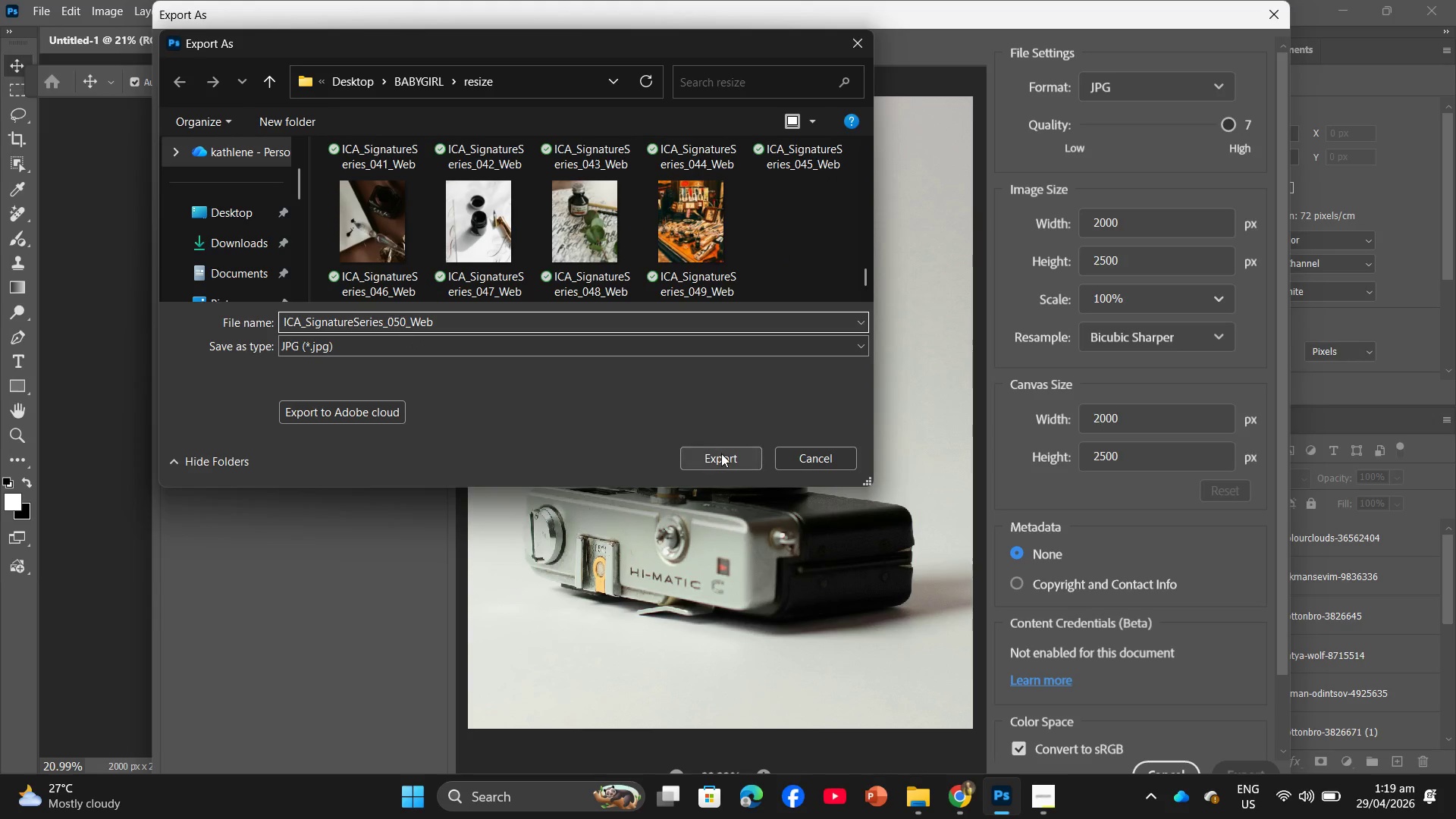 
left_click([721, 455])
 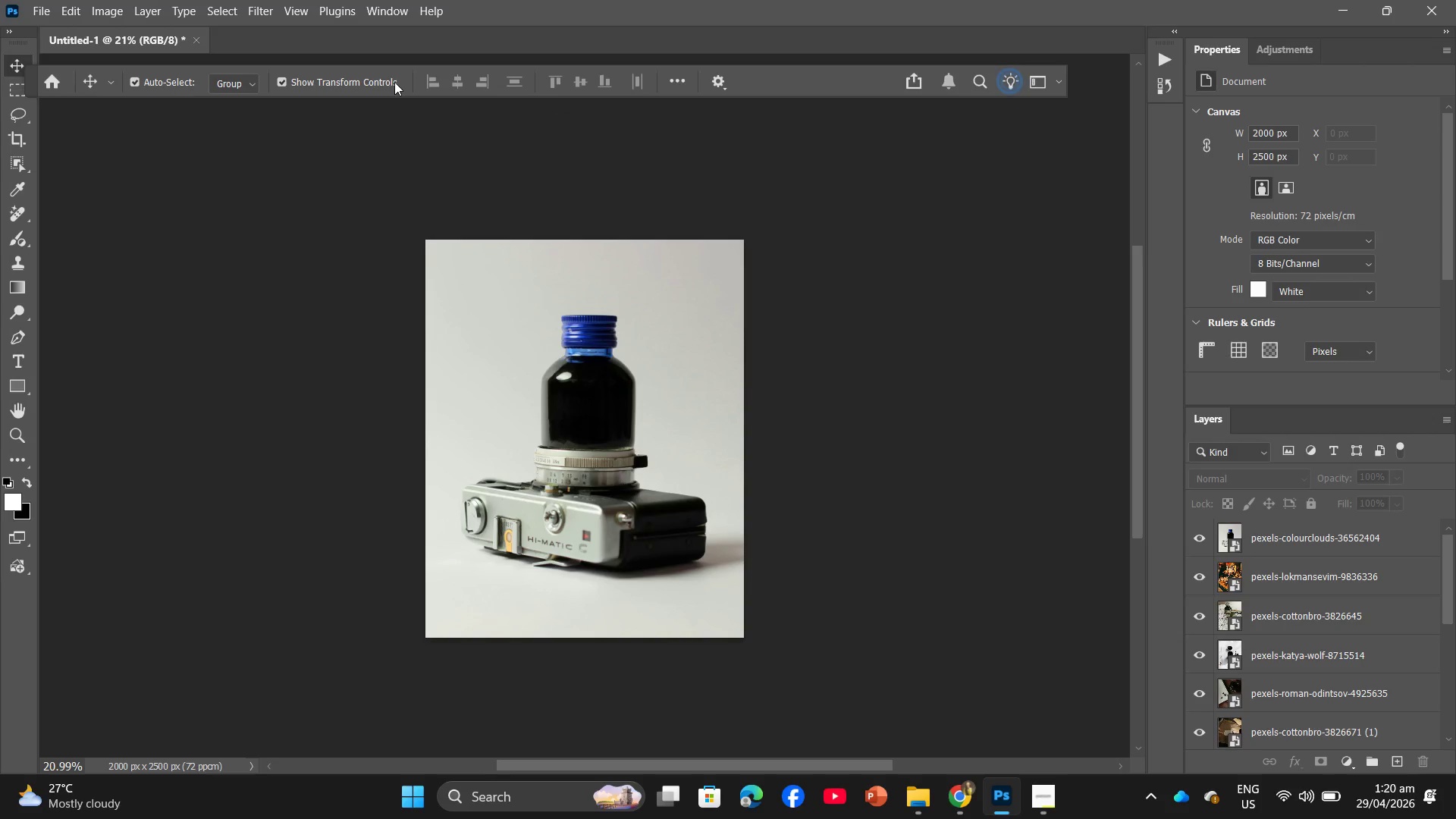 
wait(62.74)
 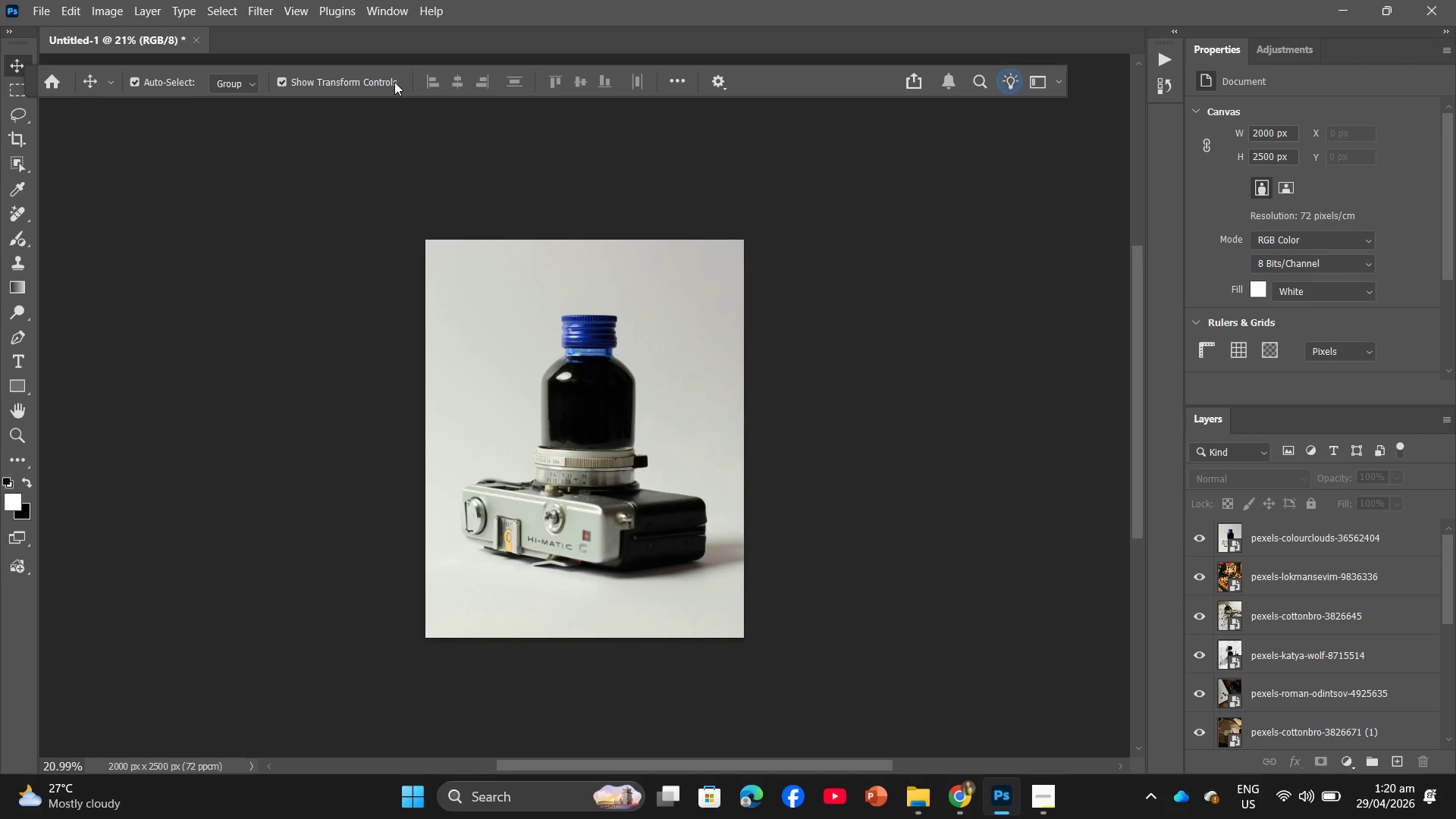 
left_click([924, 805])
 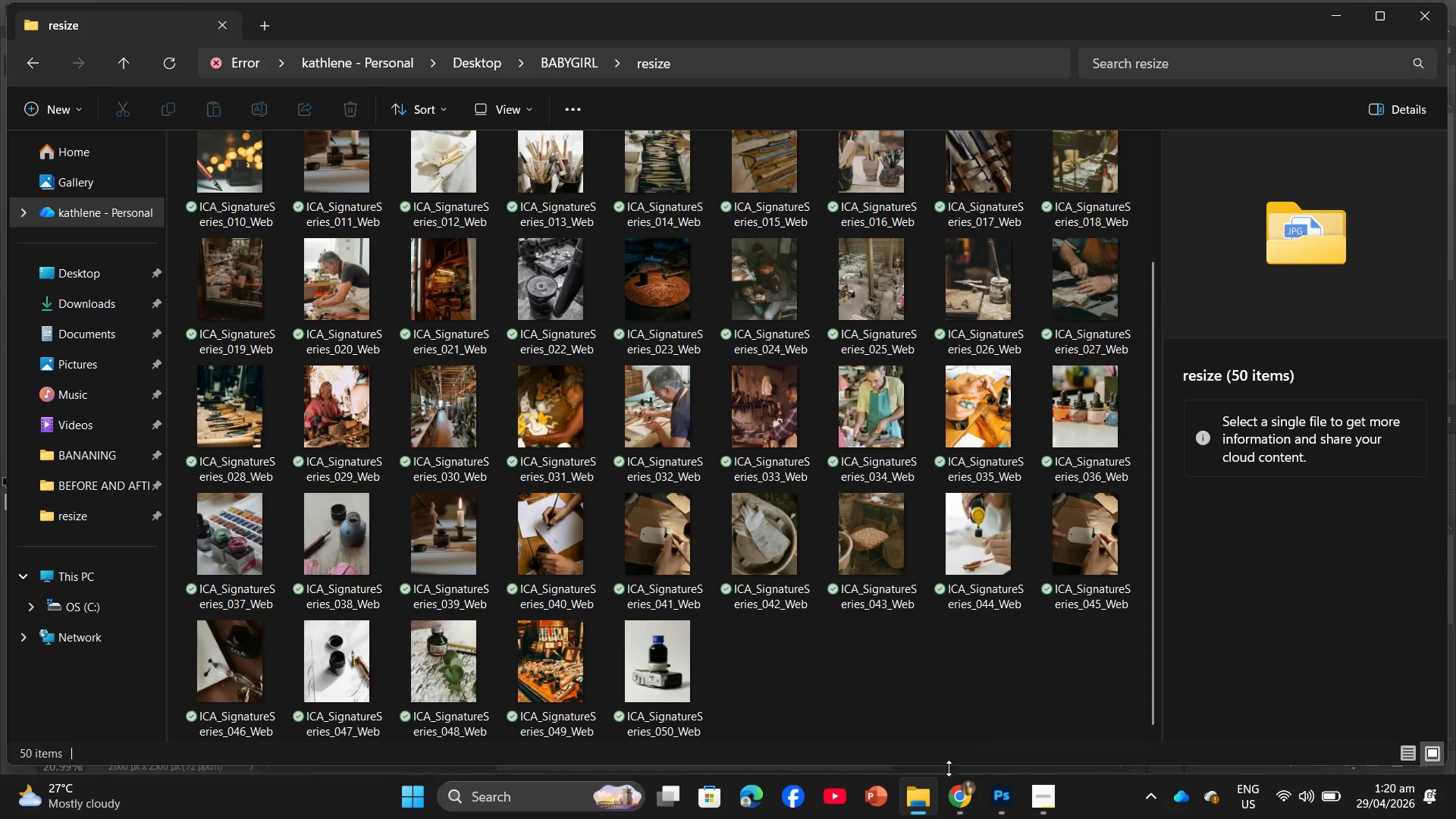 
left_click([951, 789])
 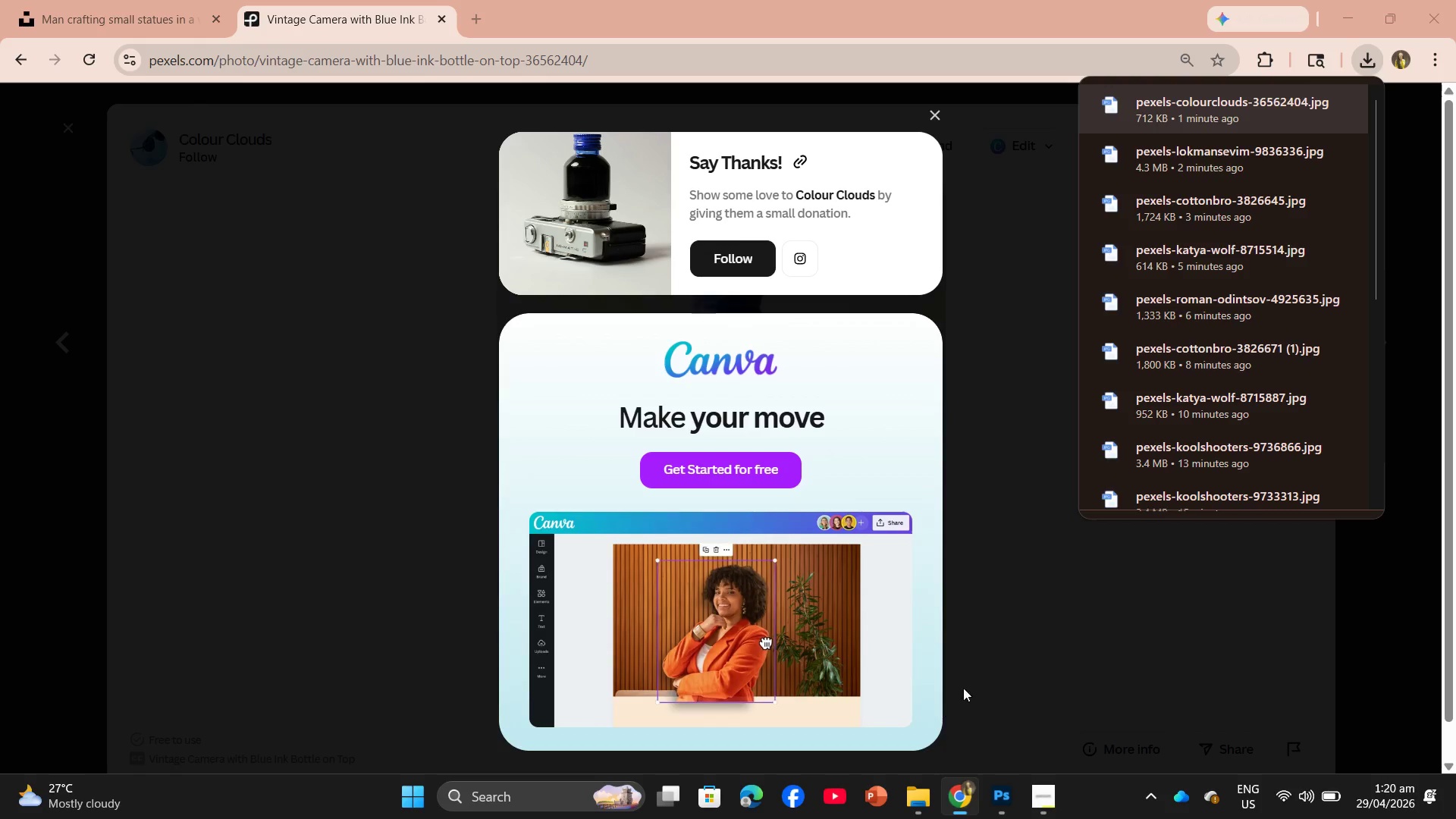 
left_click([999, 669])
 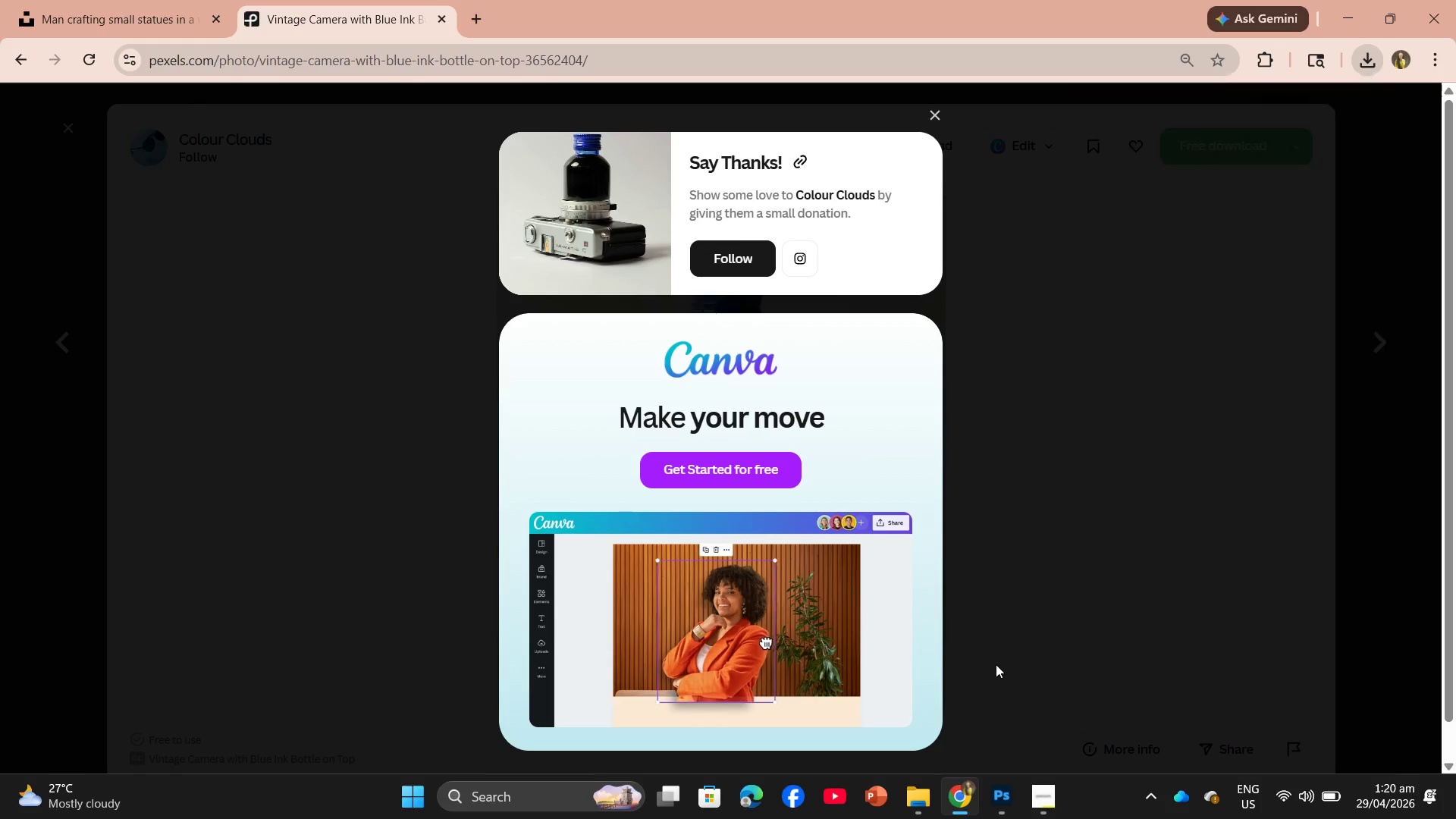 
scroll: coordinate [1012, 621], scroll_direction: down, amount: 18.0
 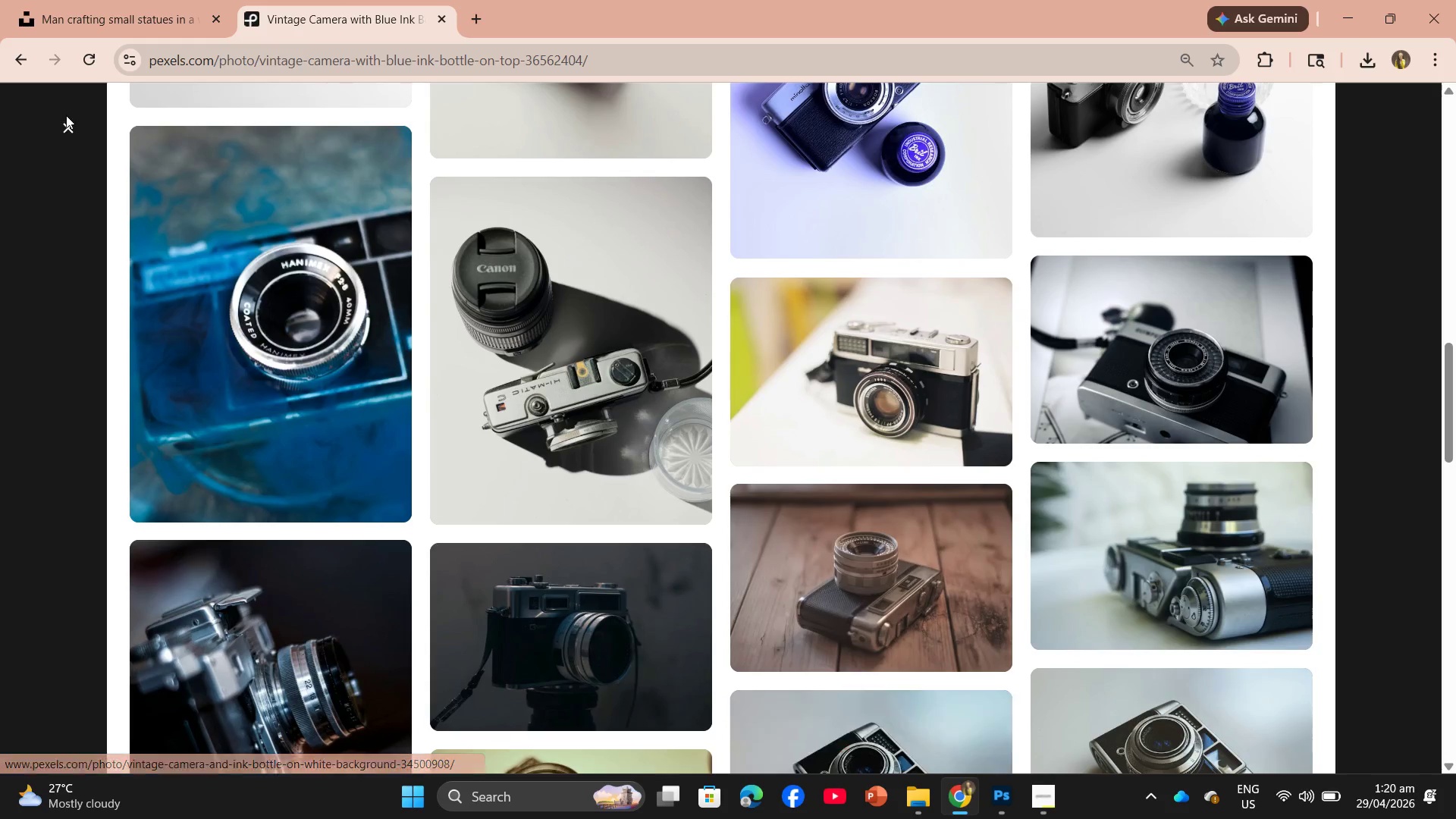 
left_click([63, 115])
 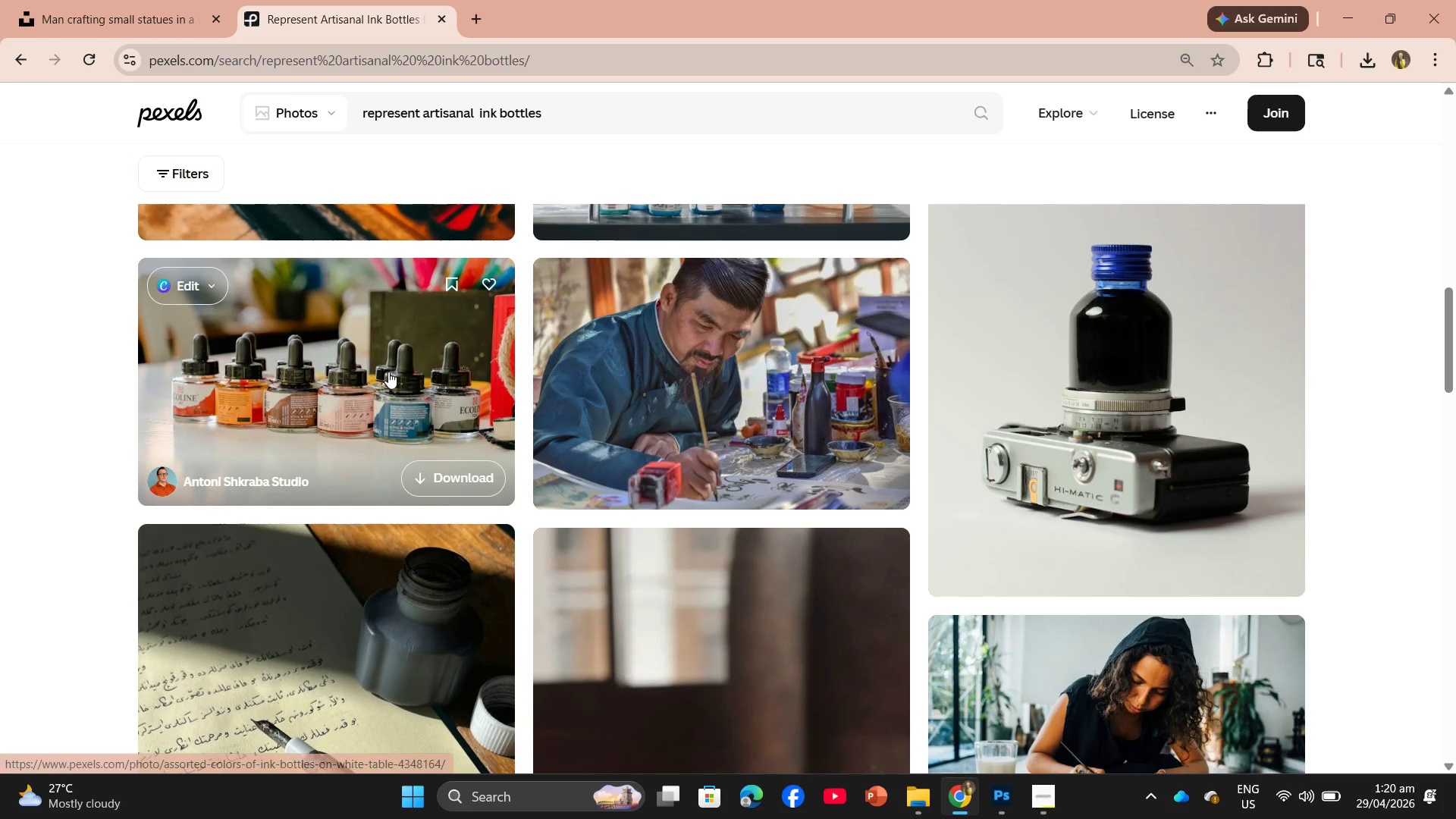 
left_click([389, 371])
 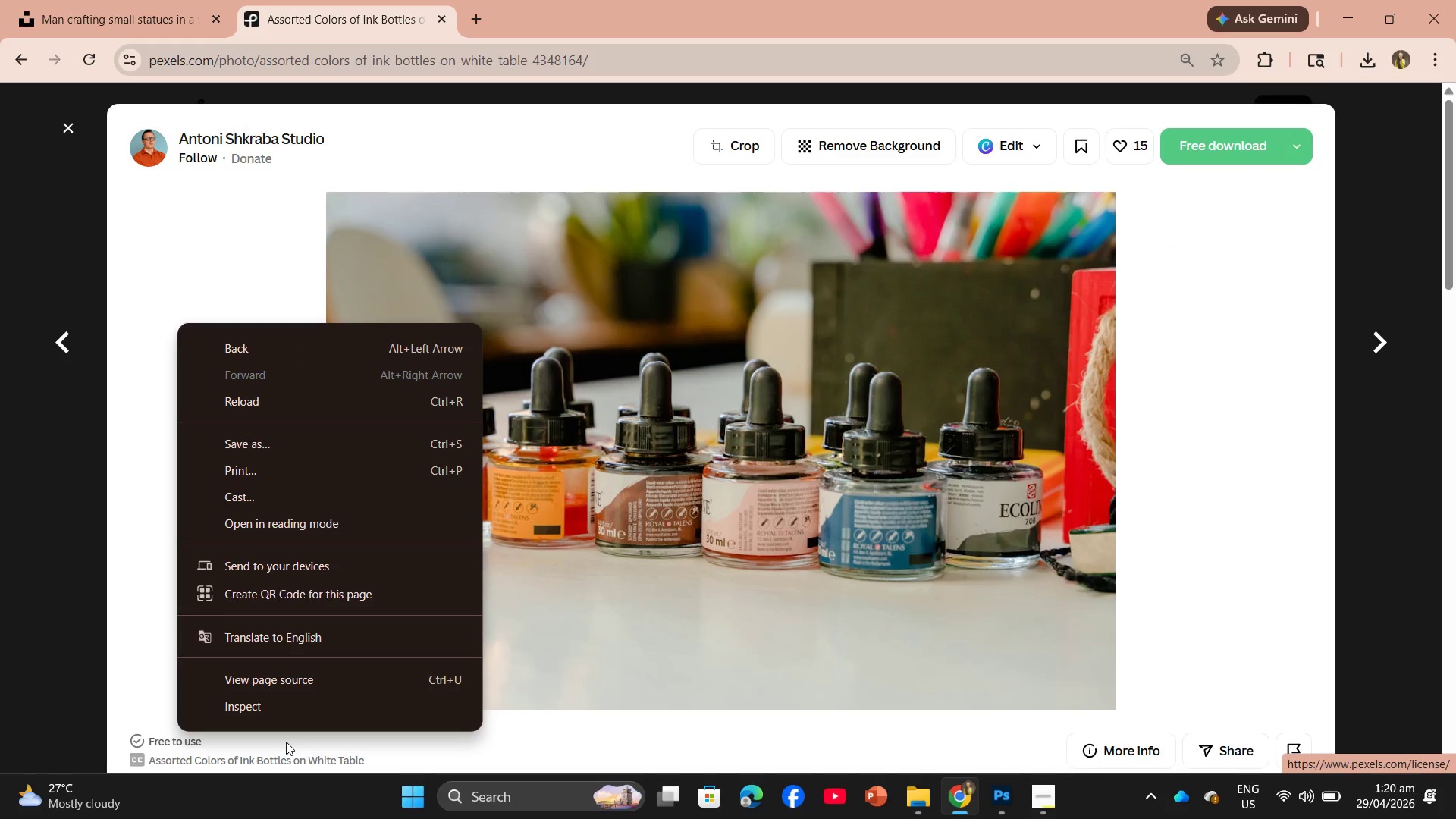 
wait(19.52)
 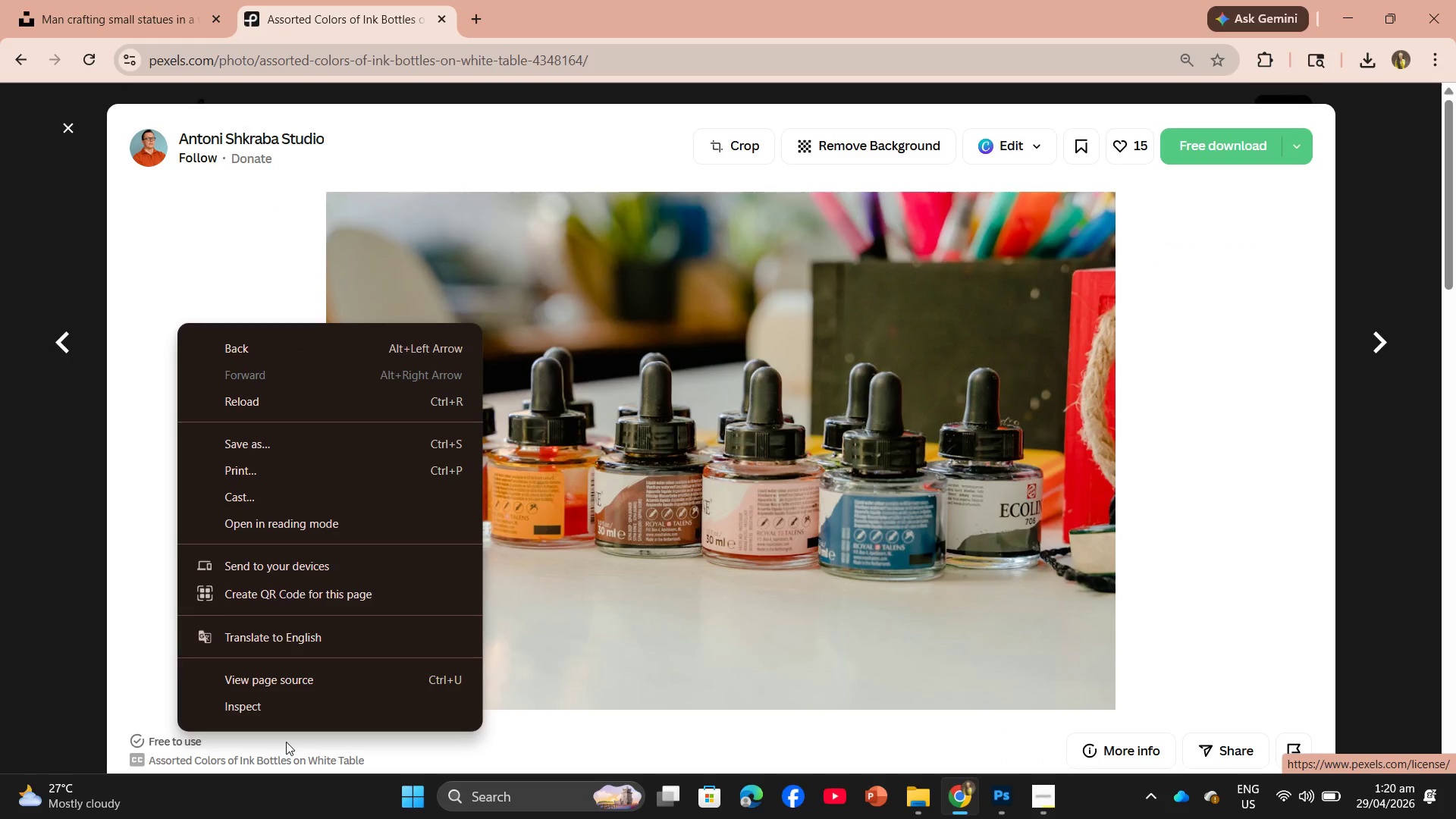 
left_click([535, 662])
 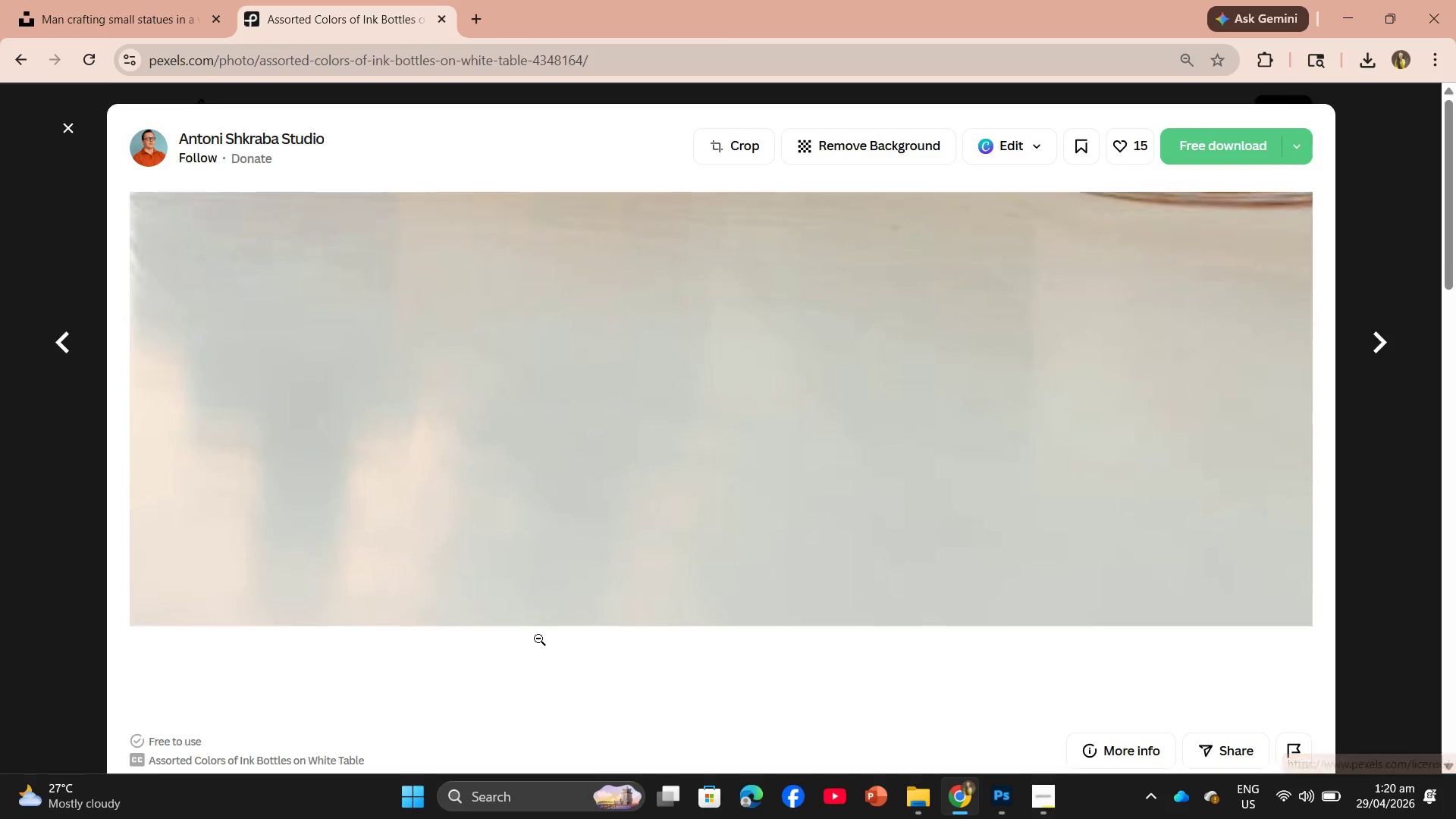 
scroll: coordinate [595, 384], scroll_direction: down, amount: 9.0
 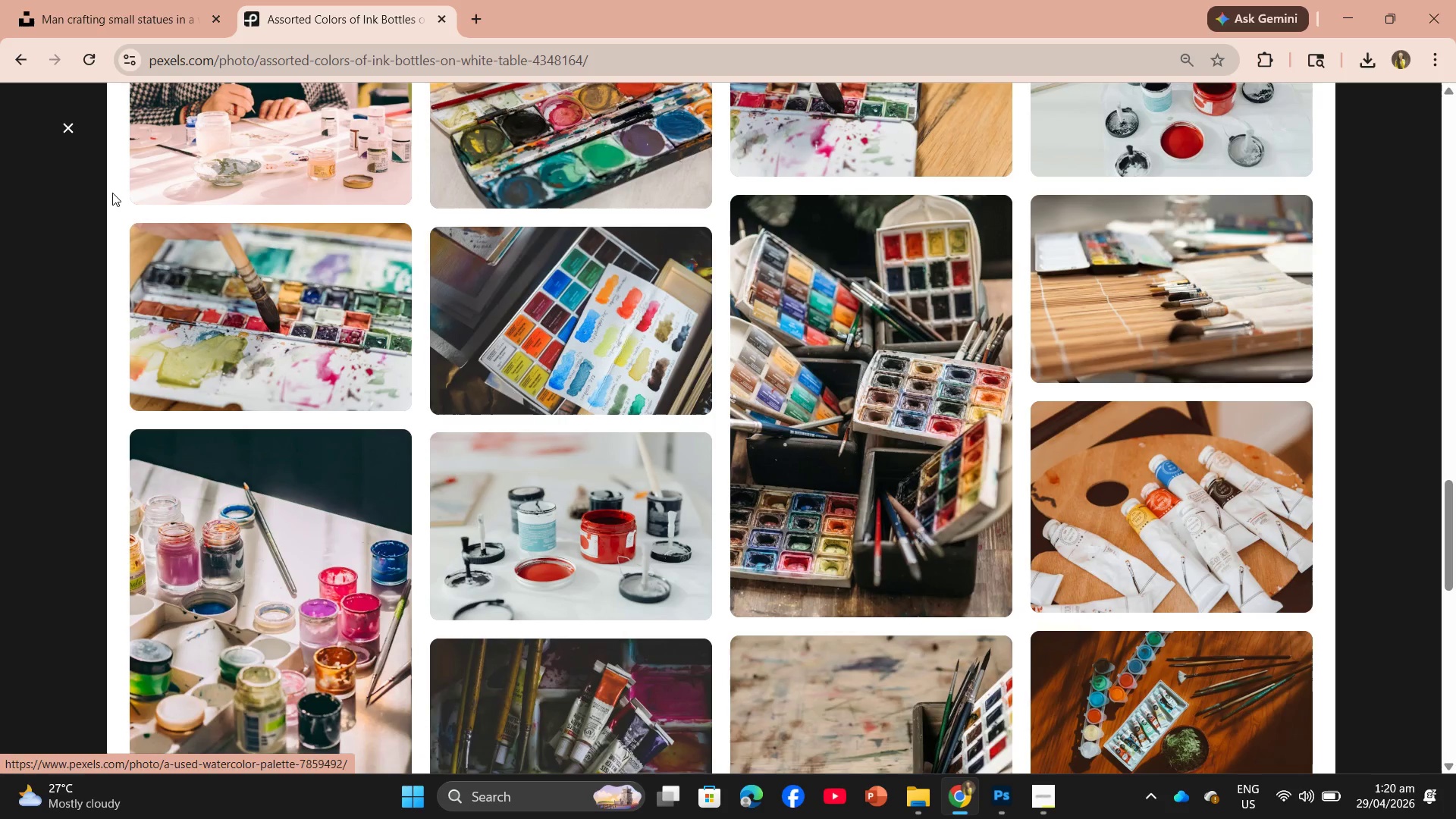 
left_click([71, 122])
 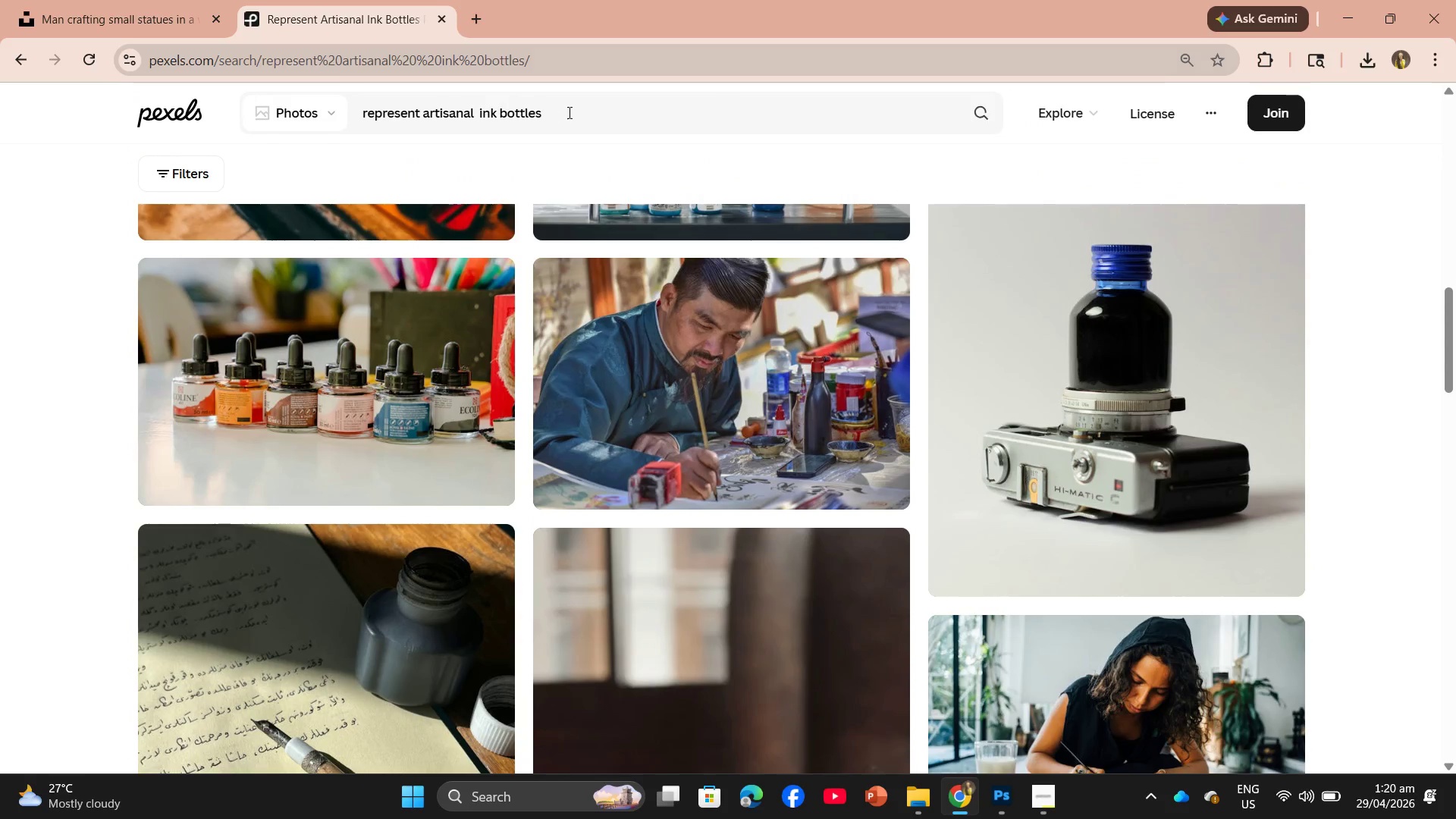 
left_click([572, 109])
 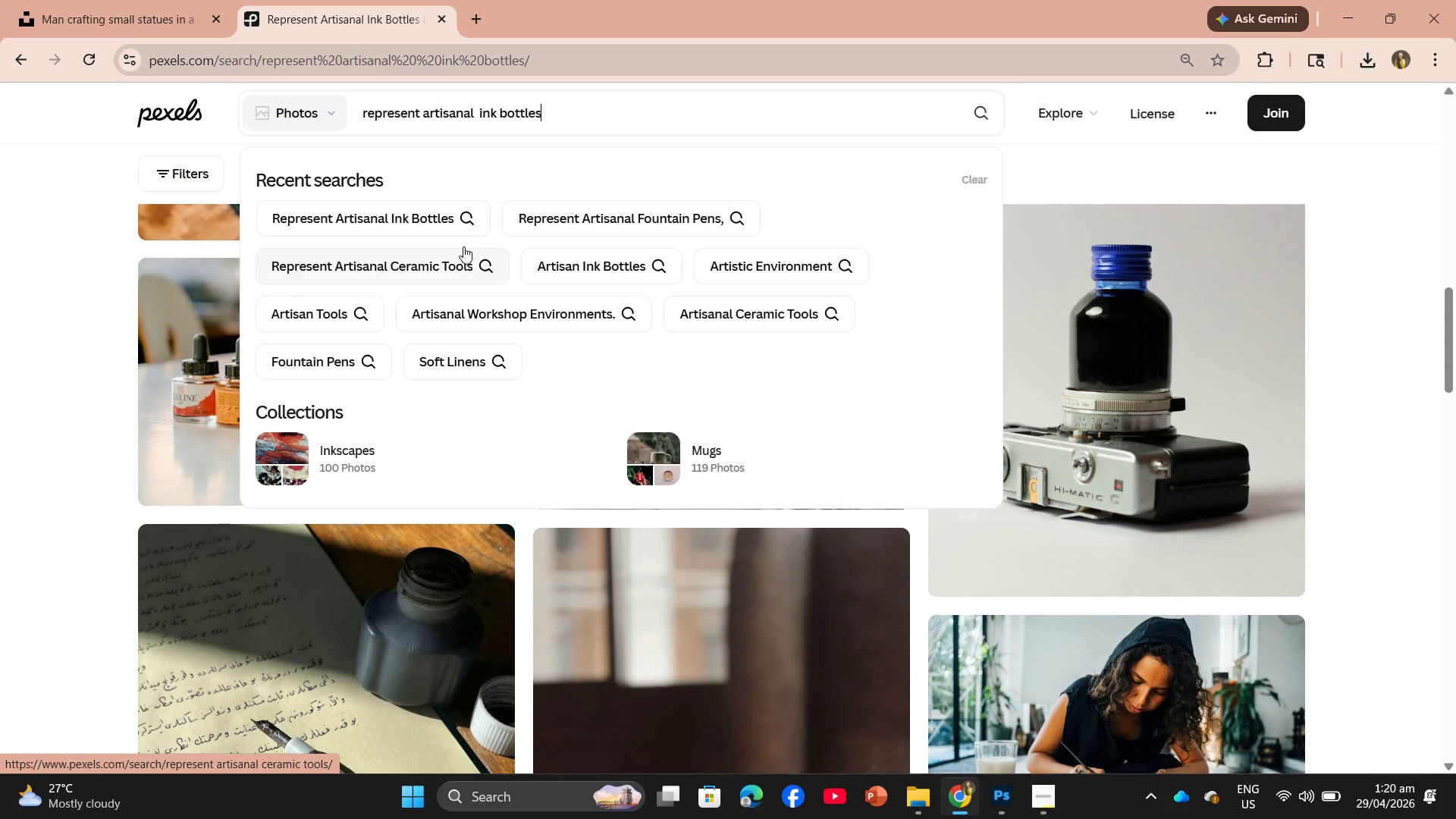 
left_click([447, 218])
 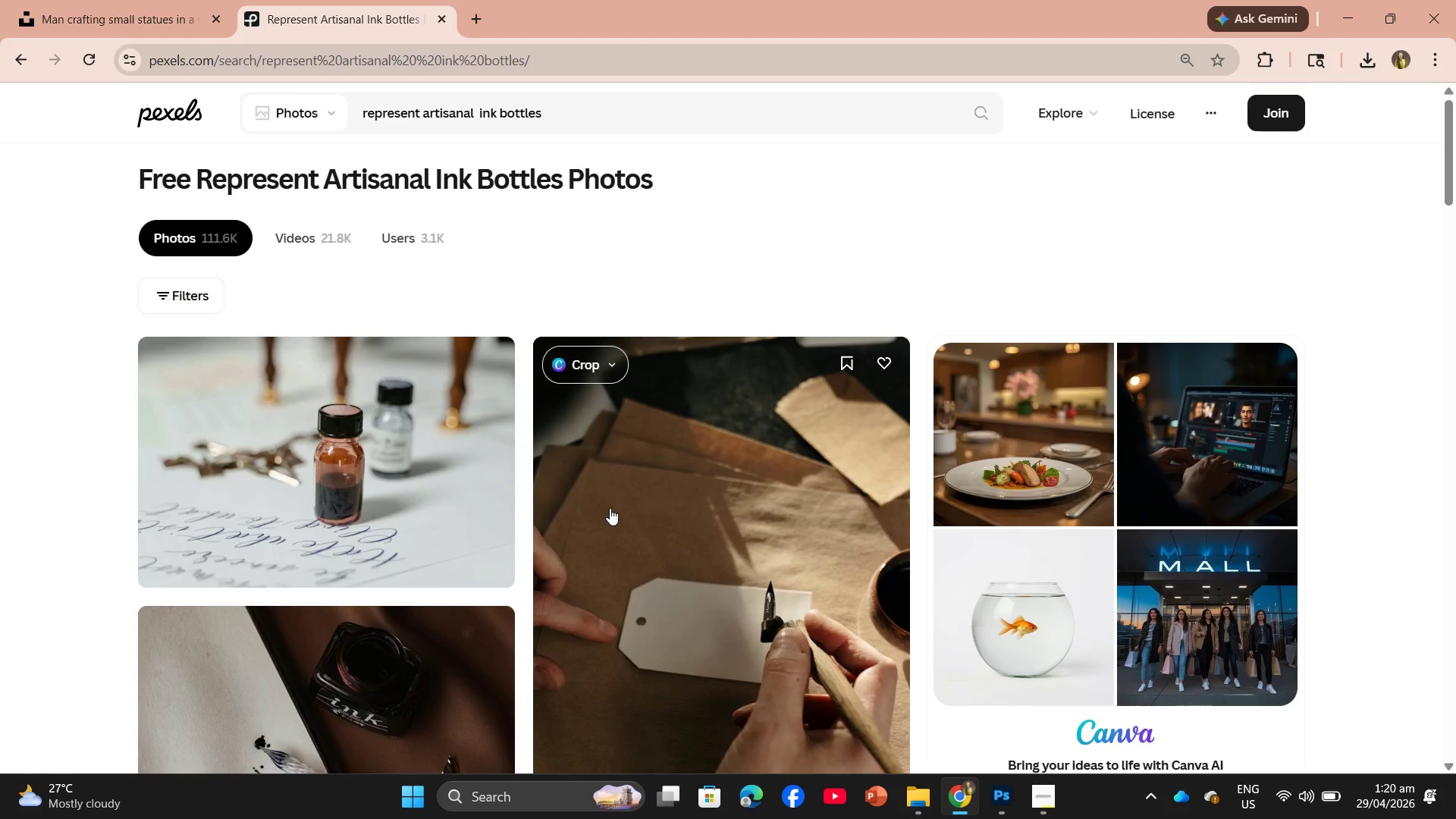 
scroll: coordinate [644, 487], scroll_direction: down, amount: 8.0
 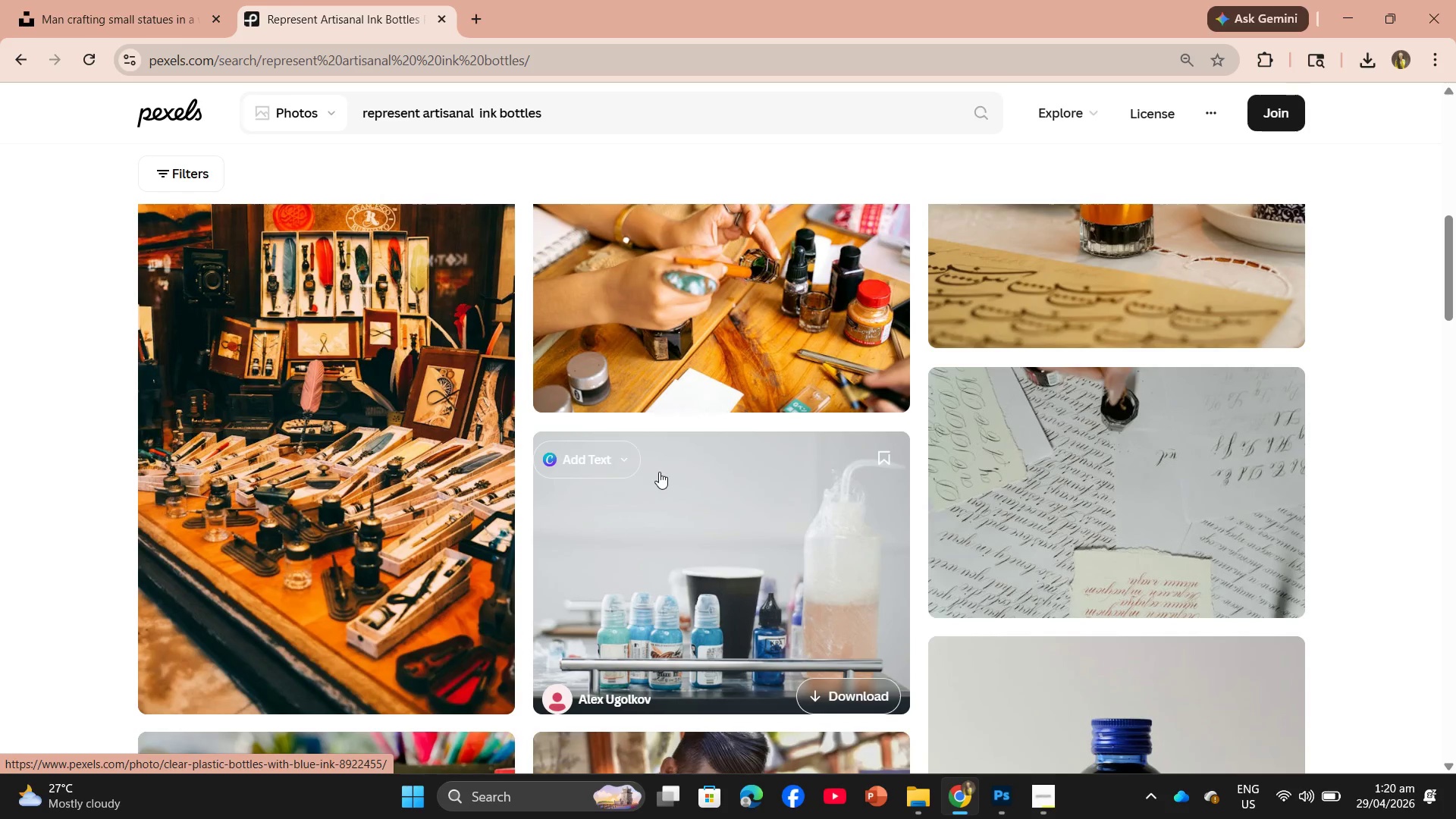 
scroll: coordinate [659, 472], scroll_direction: up, amount: 2.0
 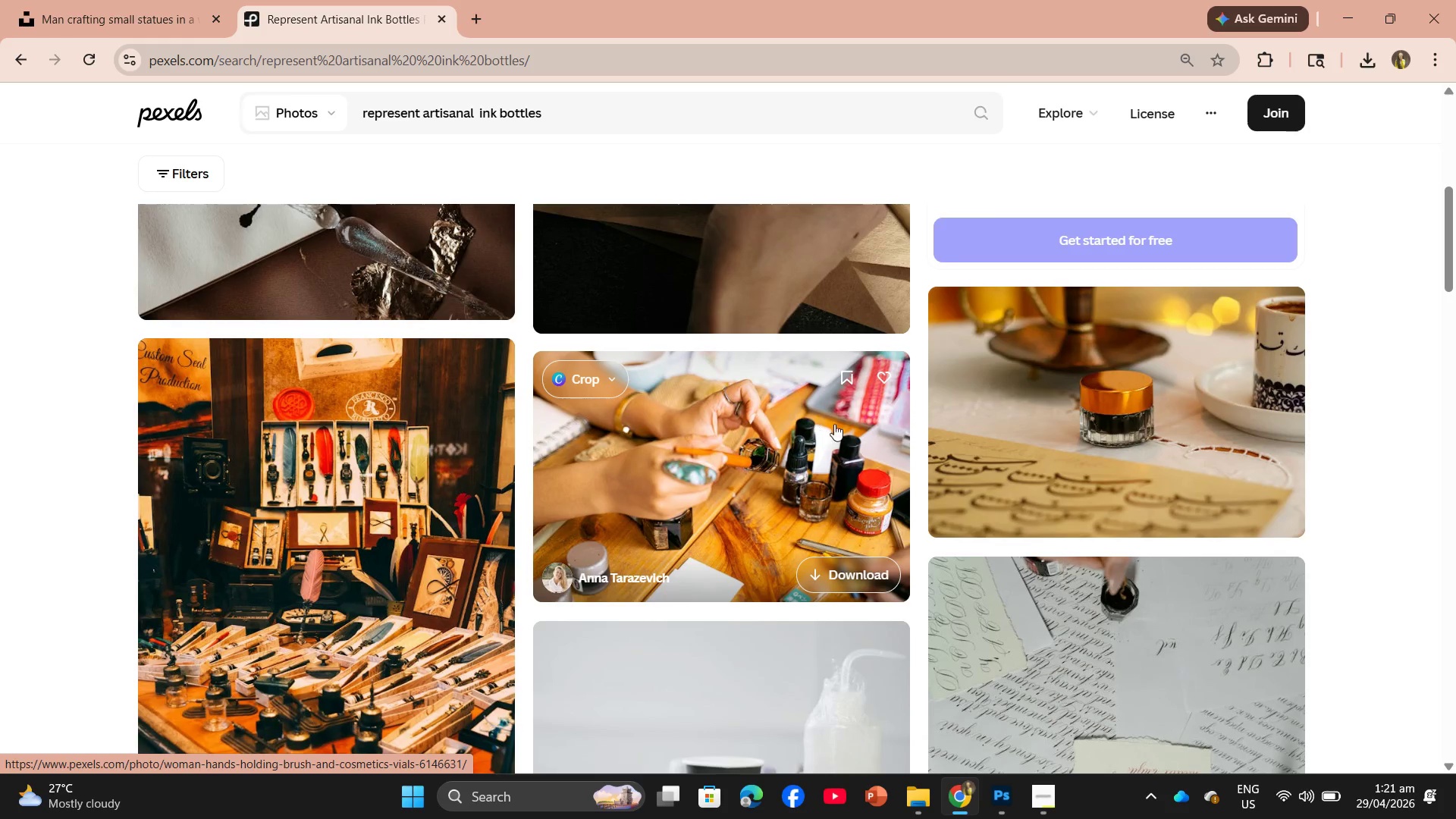 
left_click([1119, 379])
 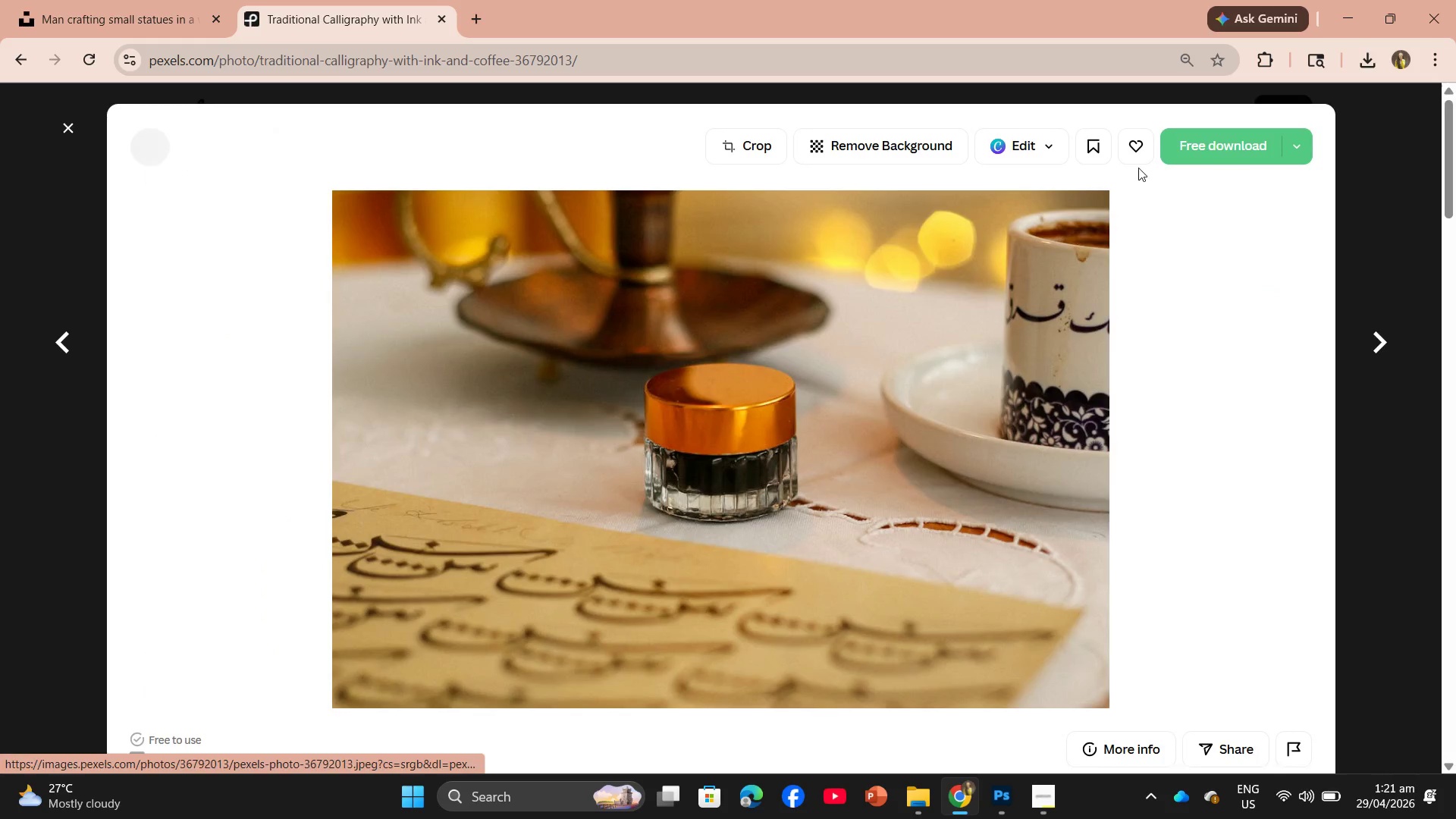 
left_click([1175, 139])
 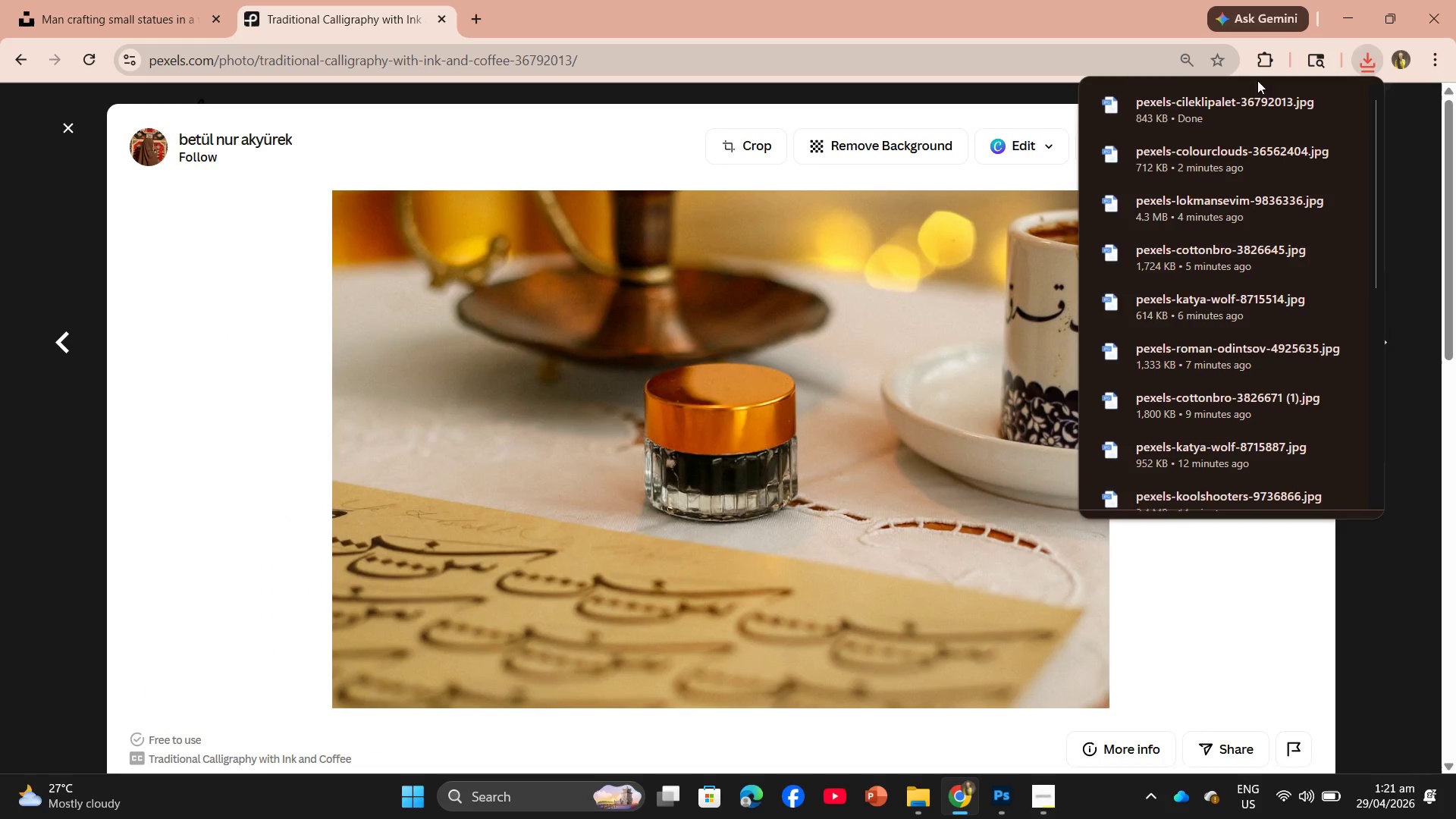 
left_click_drag(start_coordinate=[1211, 132], to_coordinate=[532, 491])
 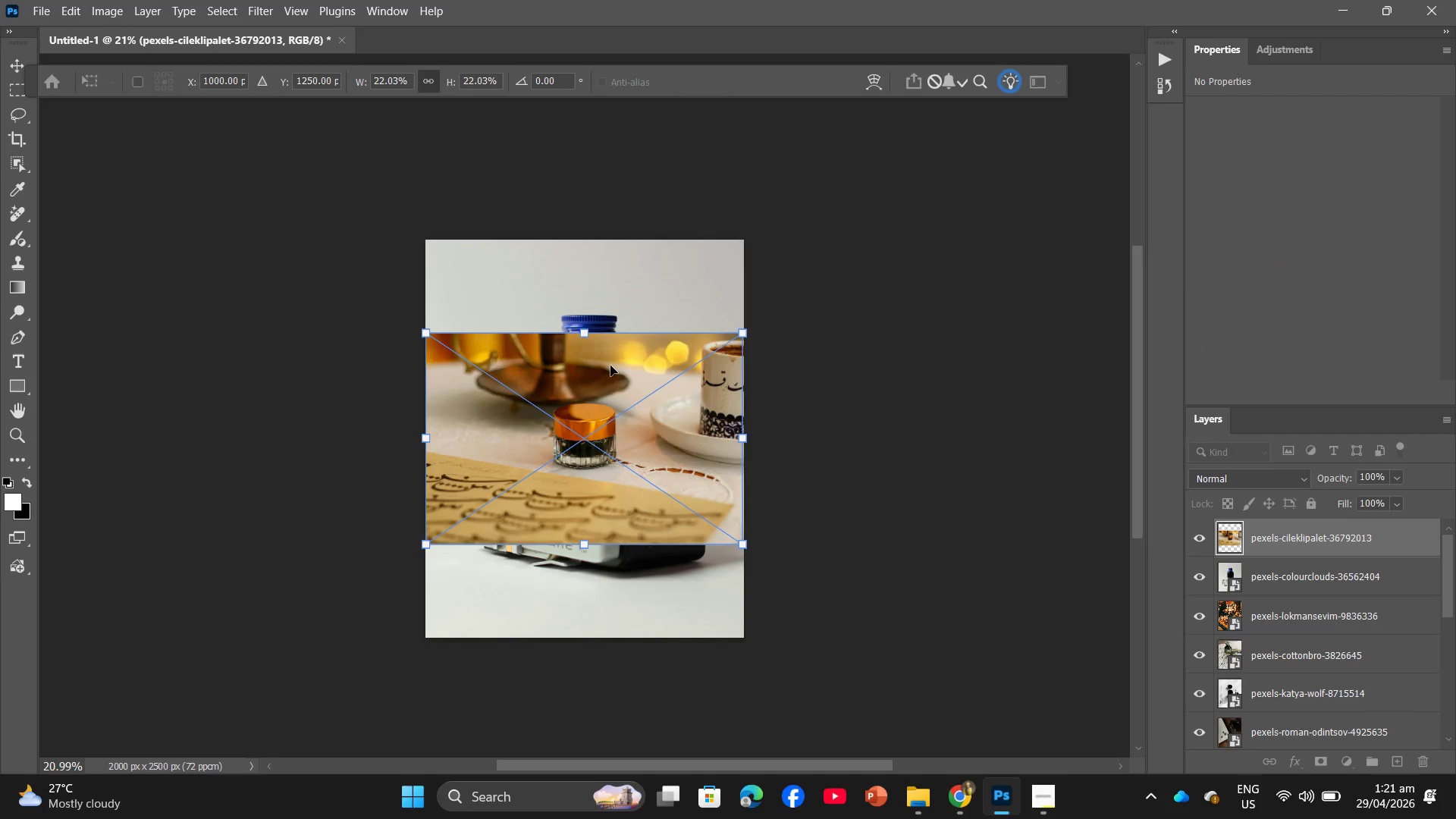 
left_click_drag(start_coordinate=[588, 328], to_coordinate=[601, 228])
 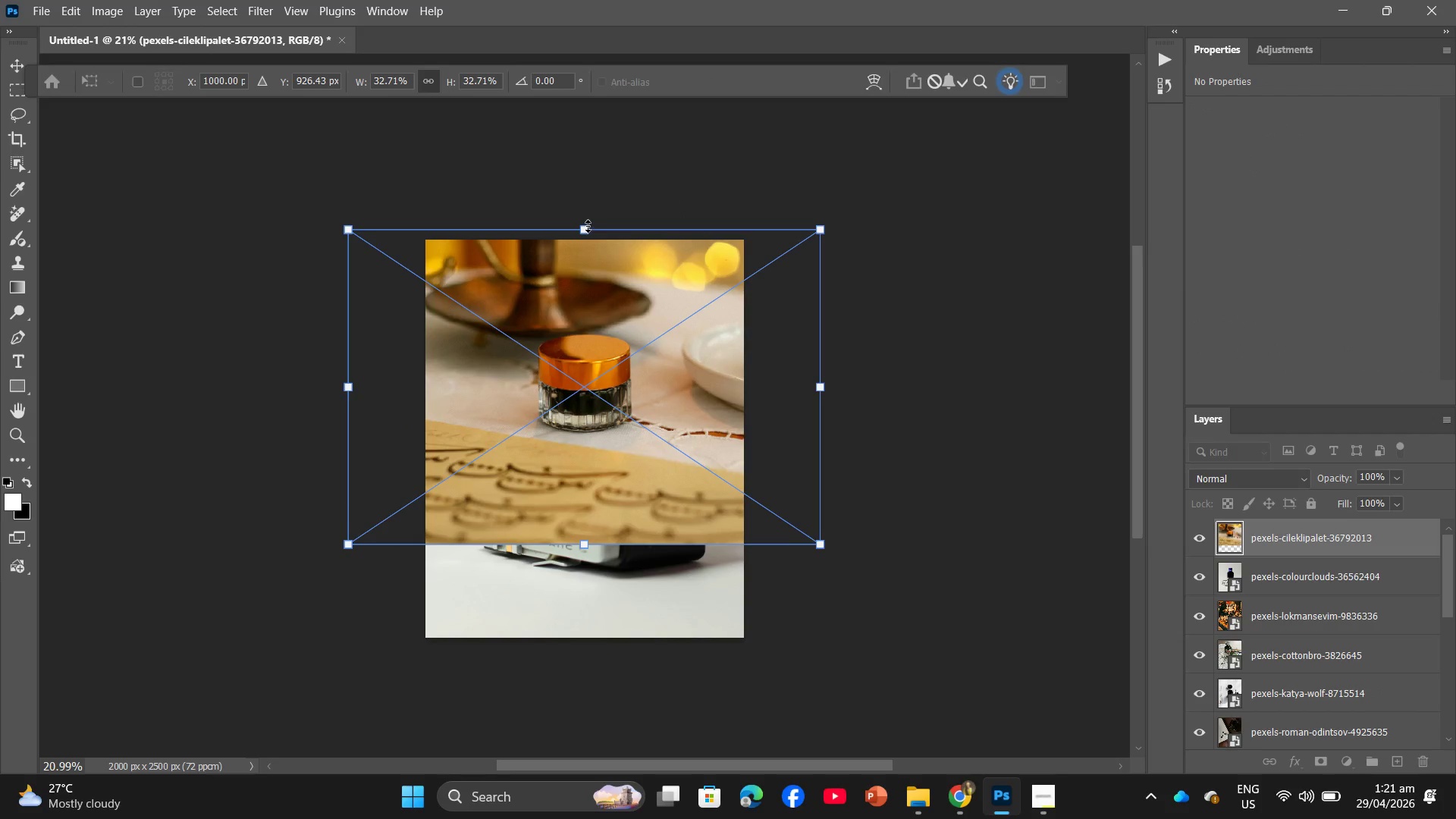 
left_click_drag(start_coordinate=[588, 226], to_coordinate=[588, 234])
 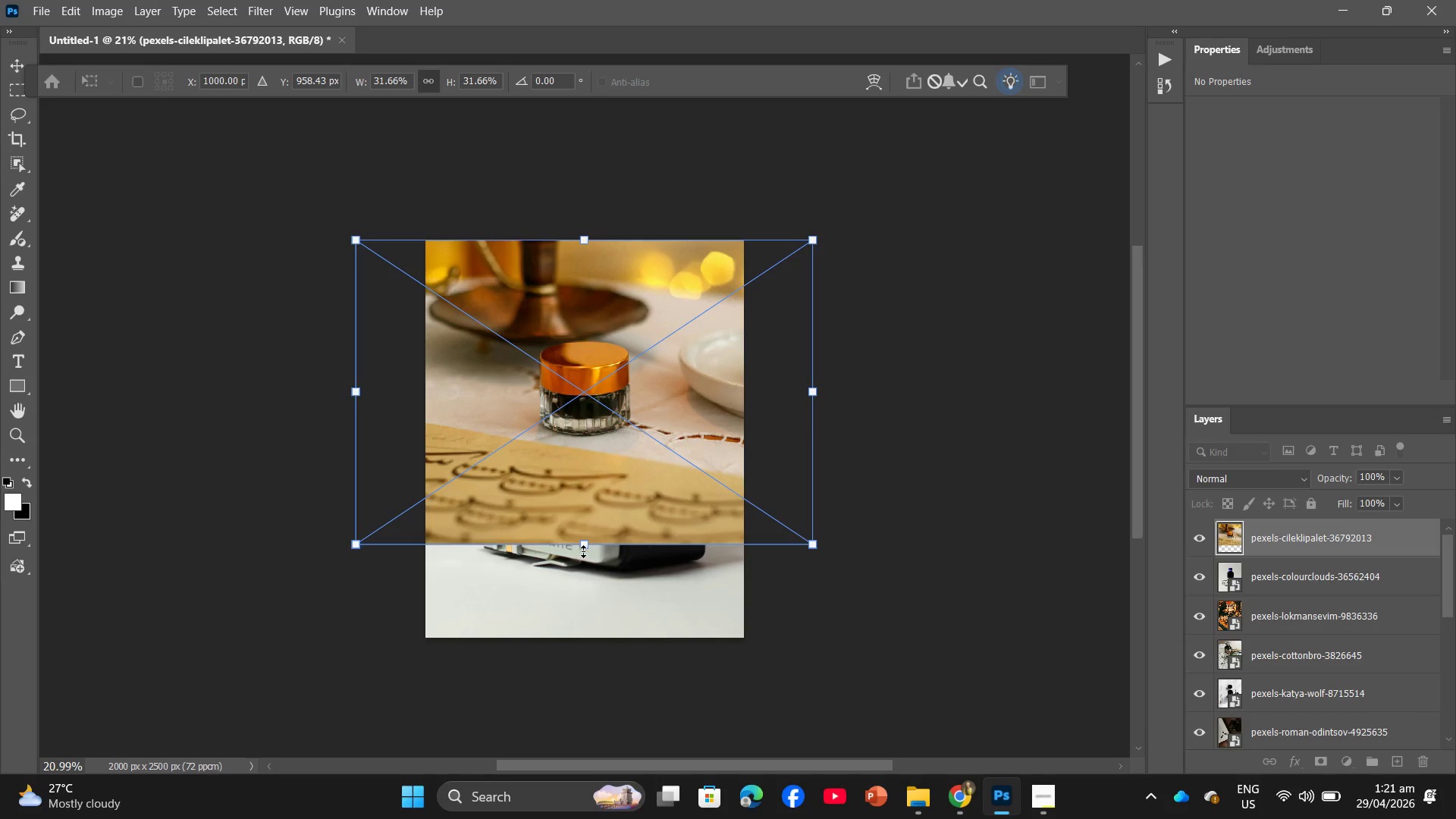 
left_click_drag(start_coordinate=[586, 544], to_coordinate=[608, 639])
 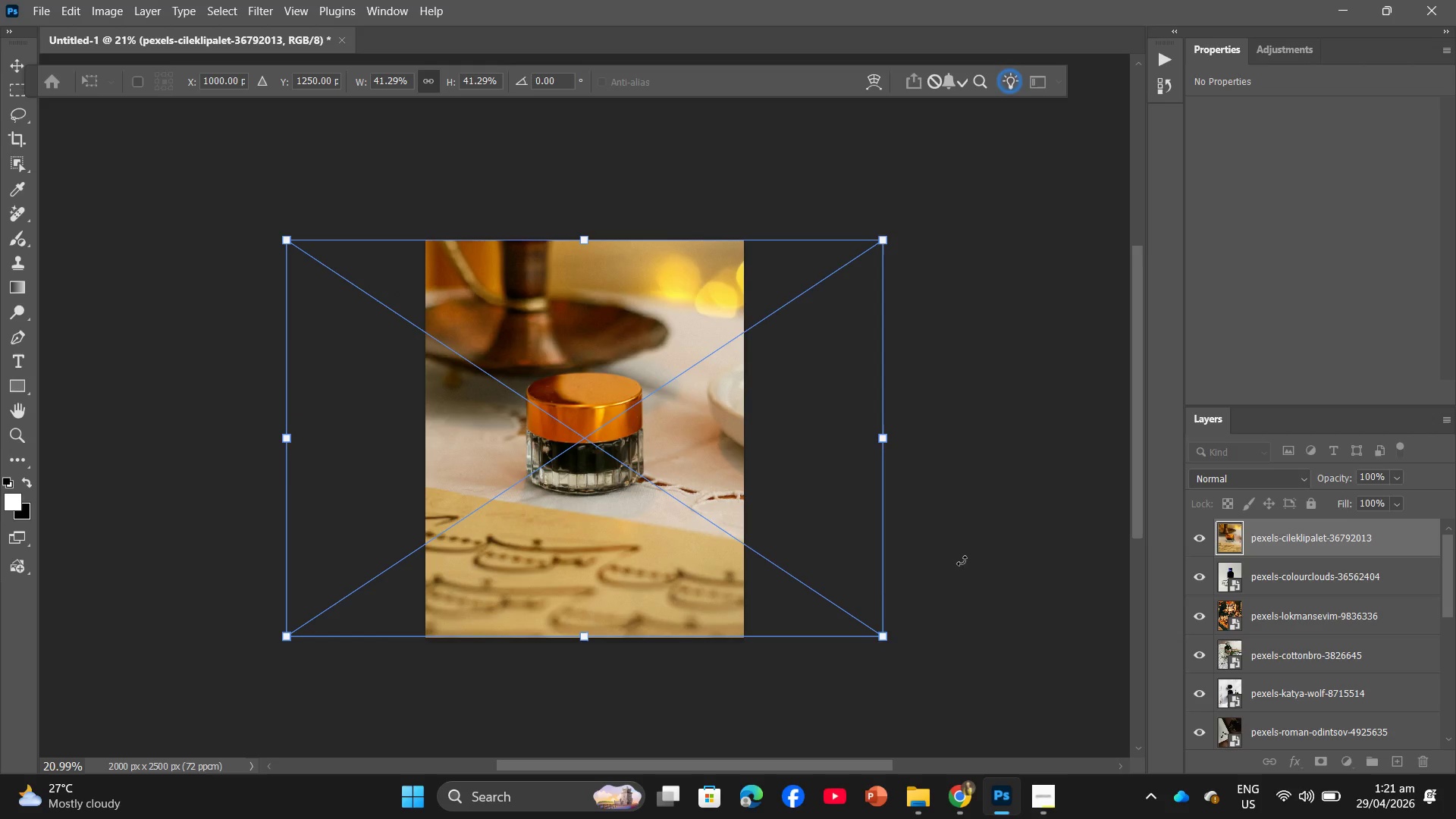 
left_click([970, 555])
 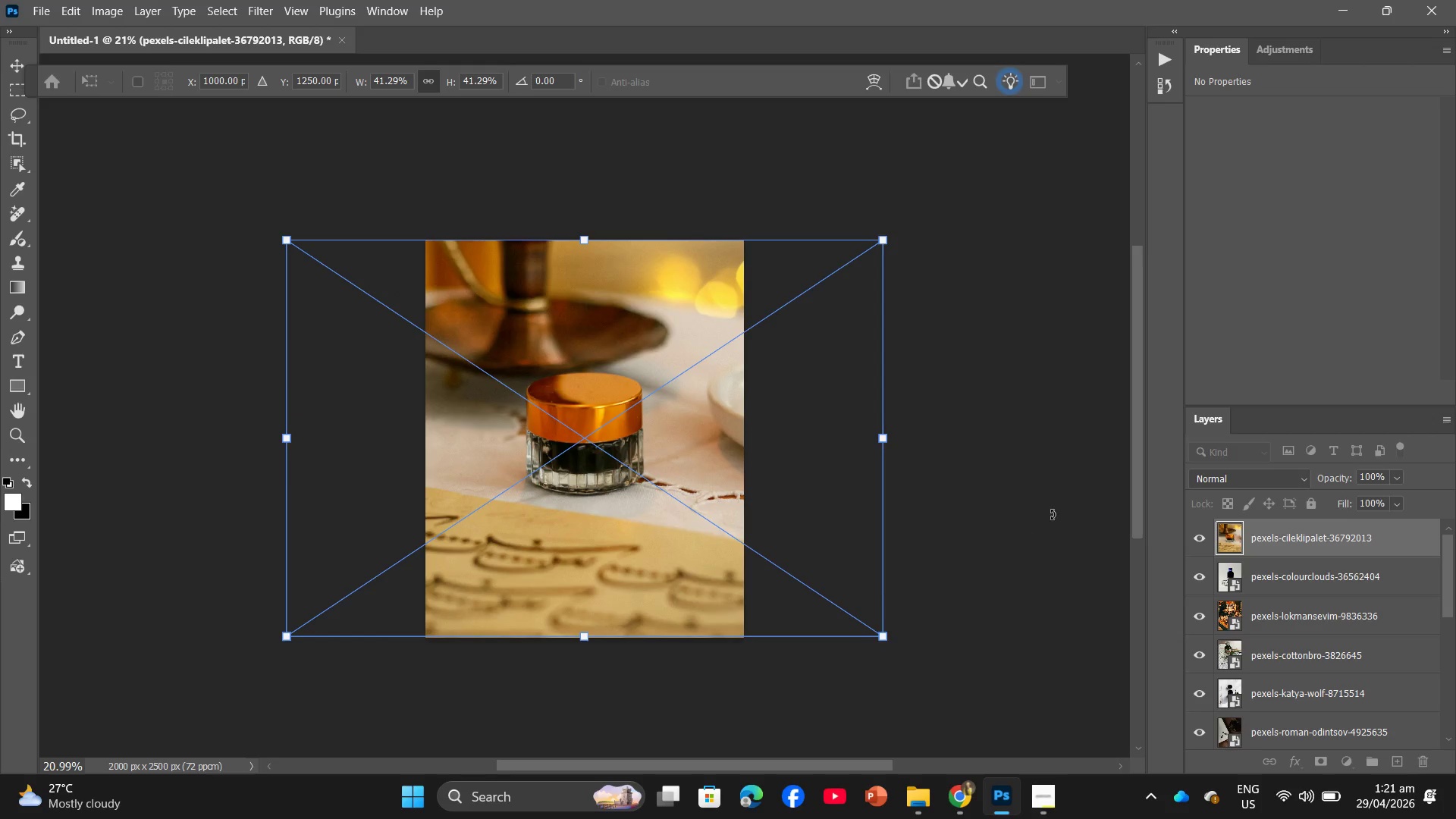 
left_click([1054, 513])
 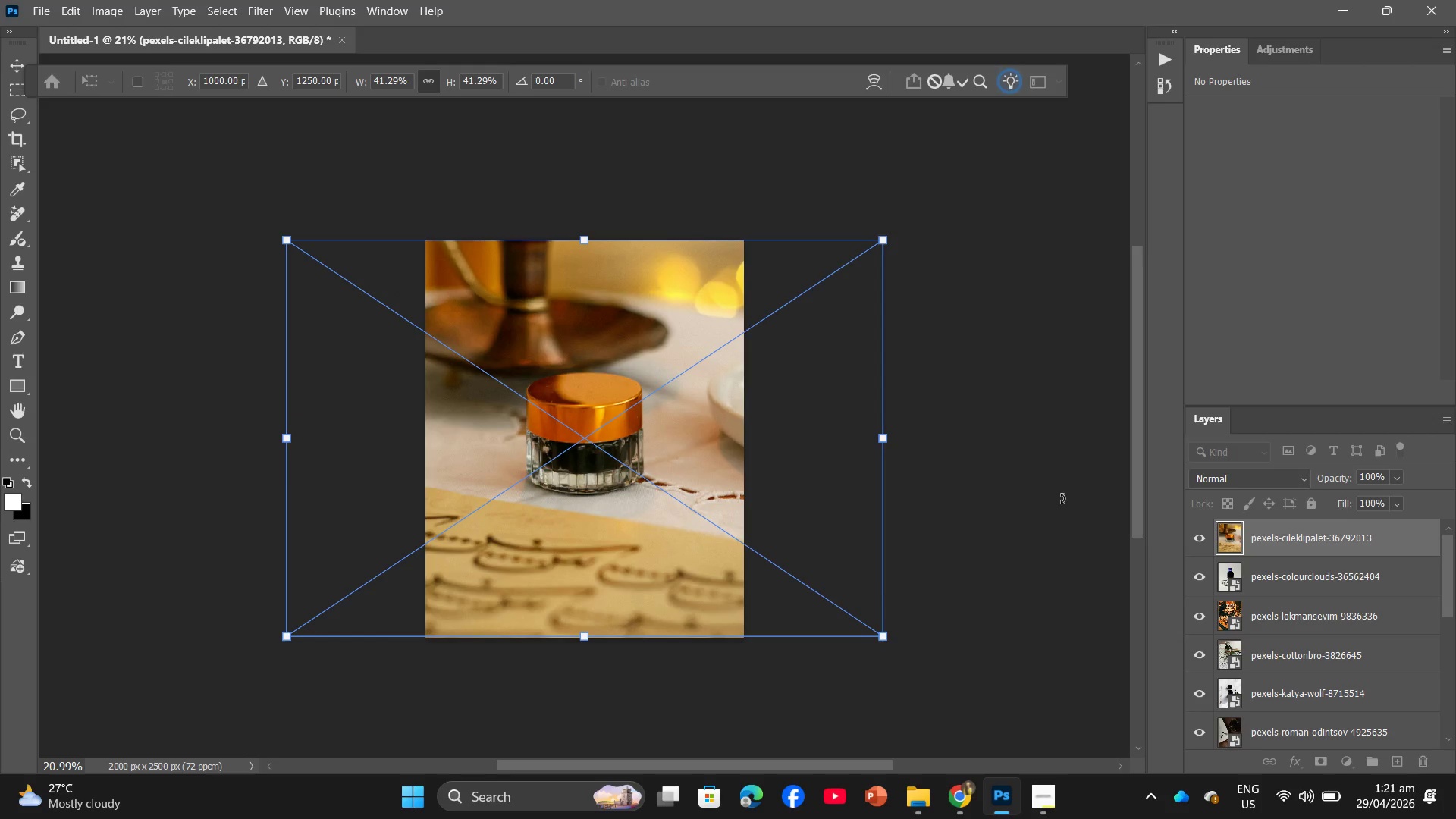 
double_click([1062, 498])
 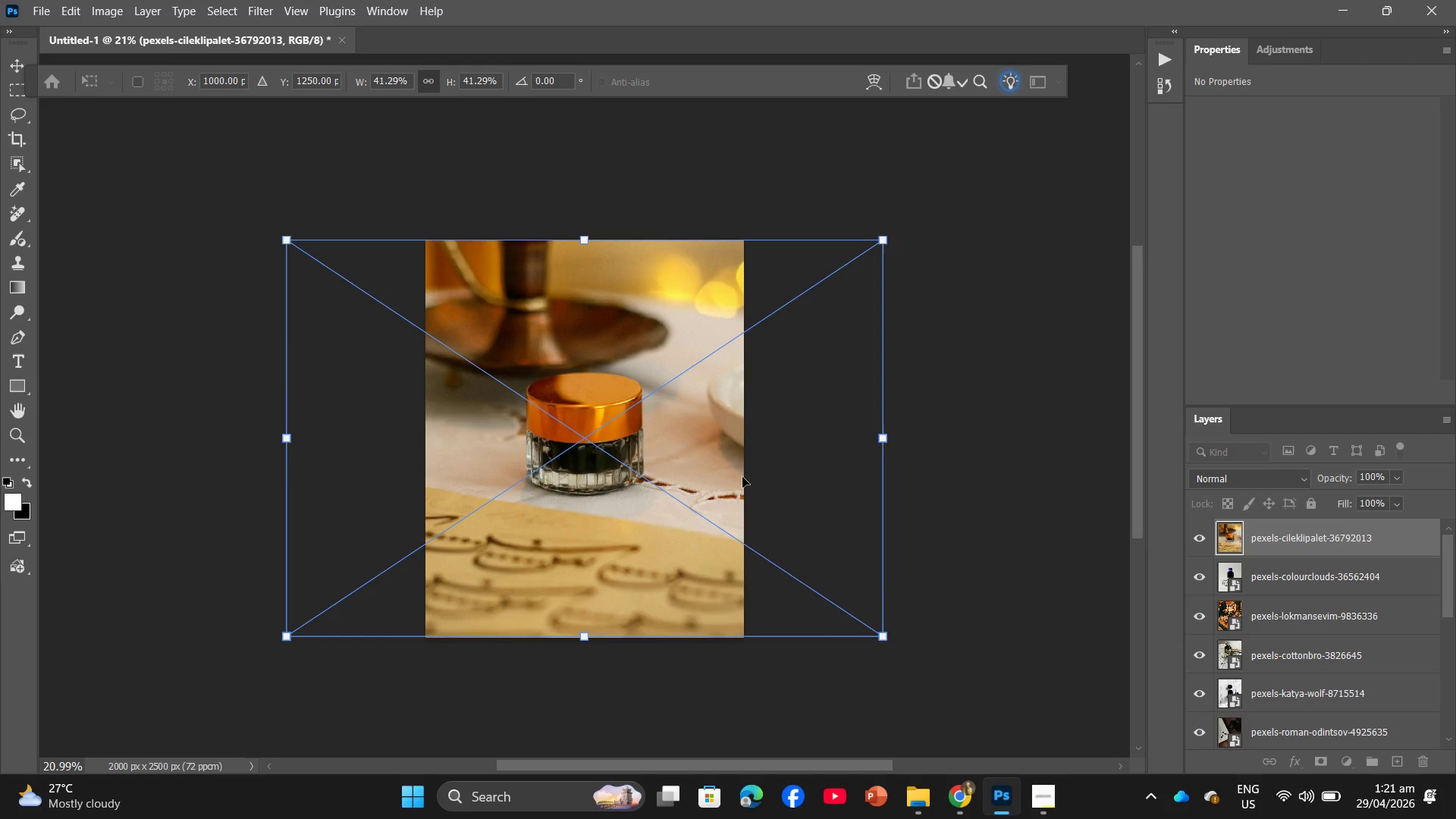 
key(Enter)
 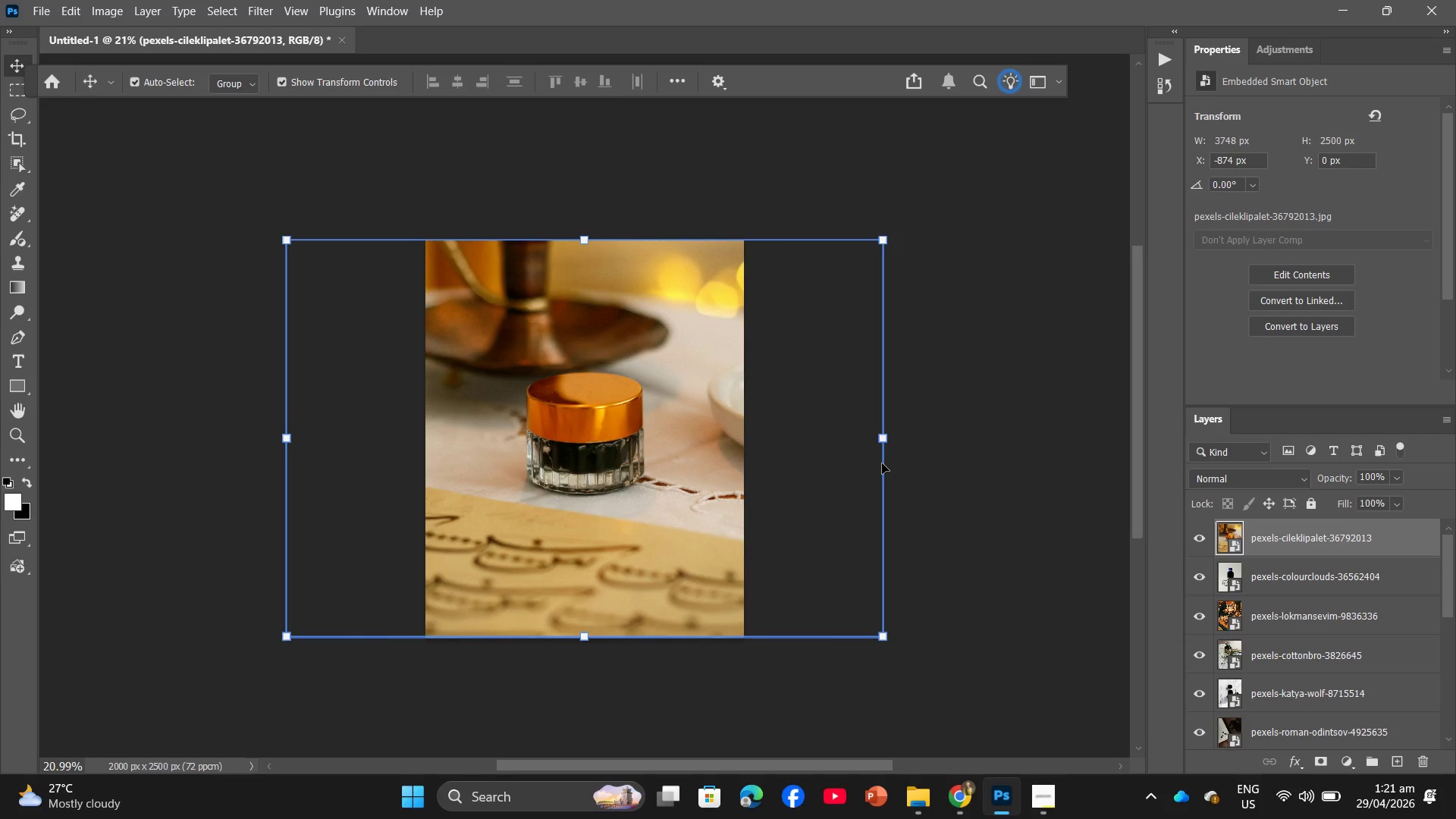 
key(Alt+Control+Shift+W)
 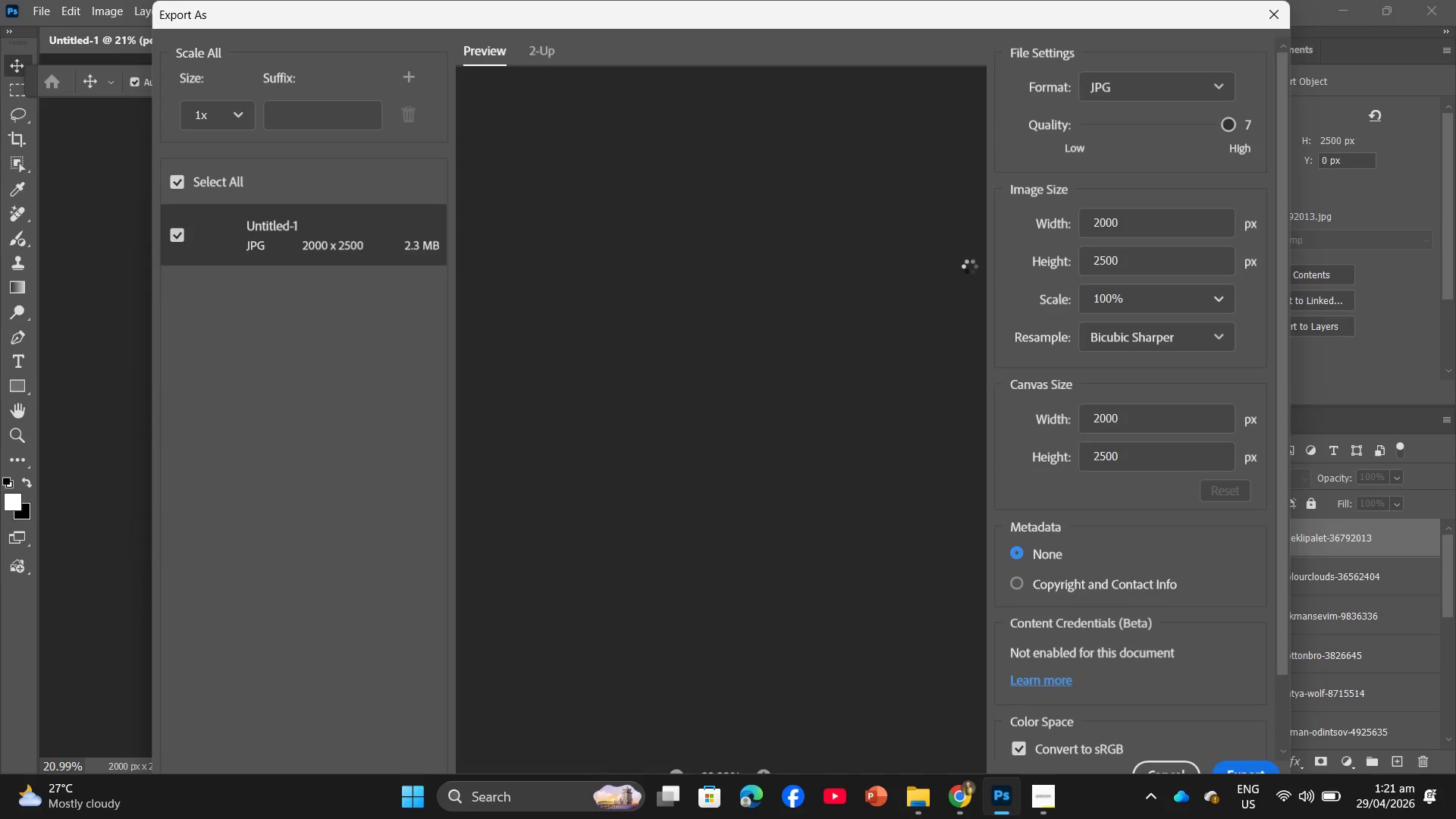 
wait(10.17)
 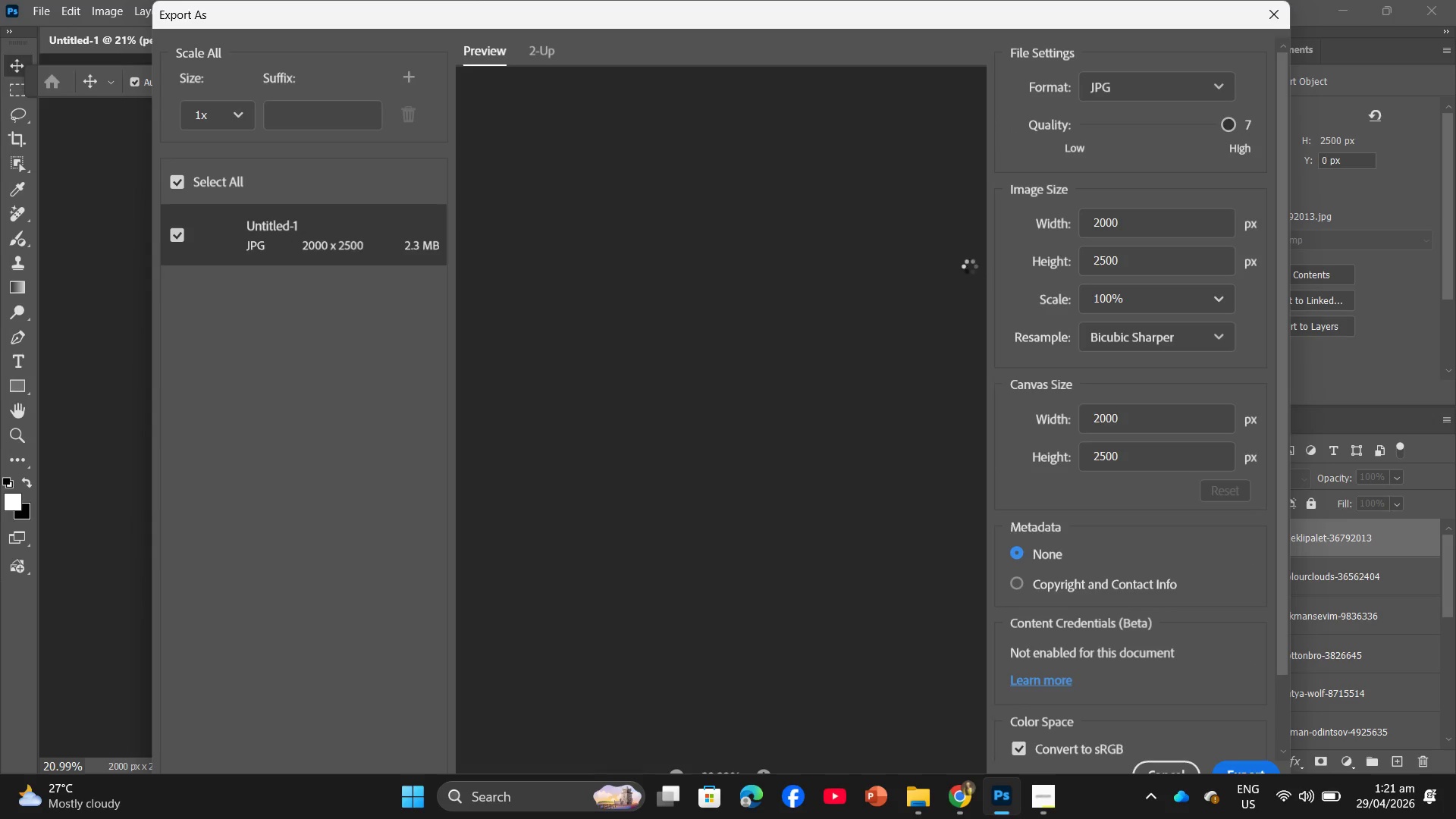 
left_click([1253, 762])
 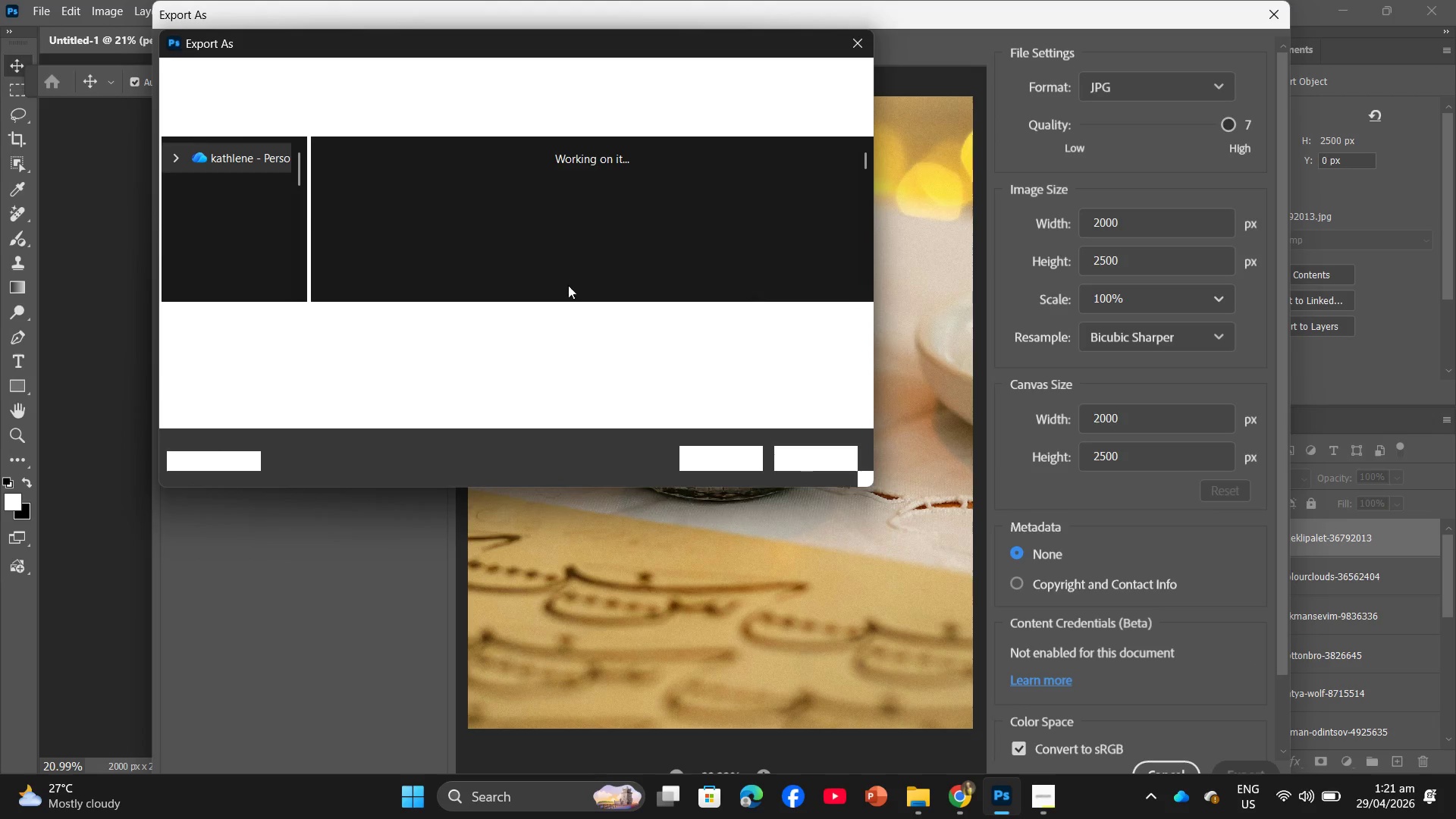 
scroll: coordinate [567, 233], scroll_direction: down, amount: 27.0
 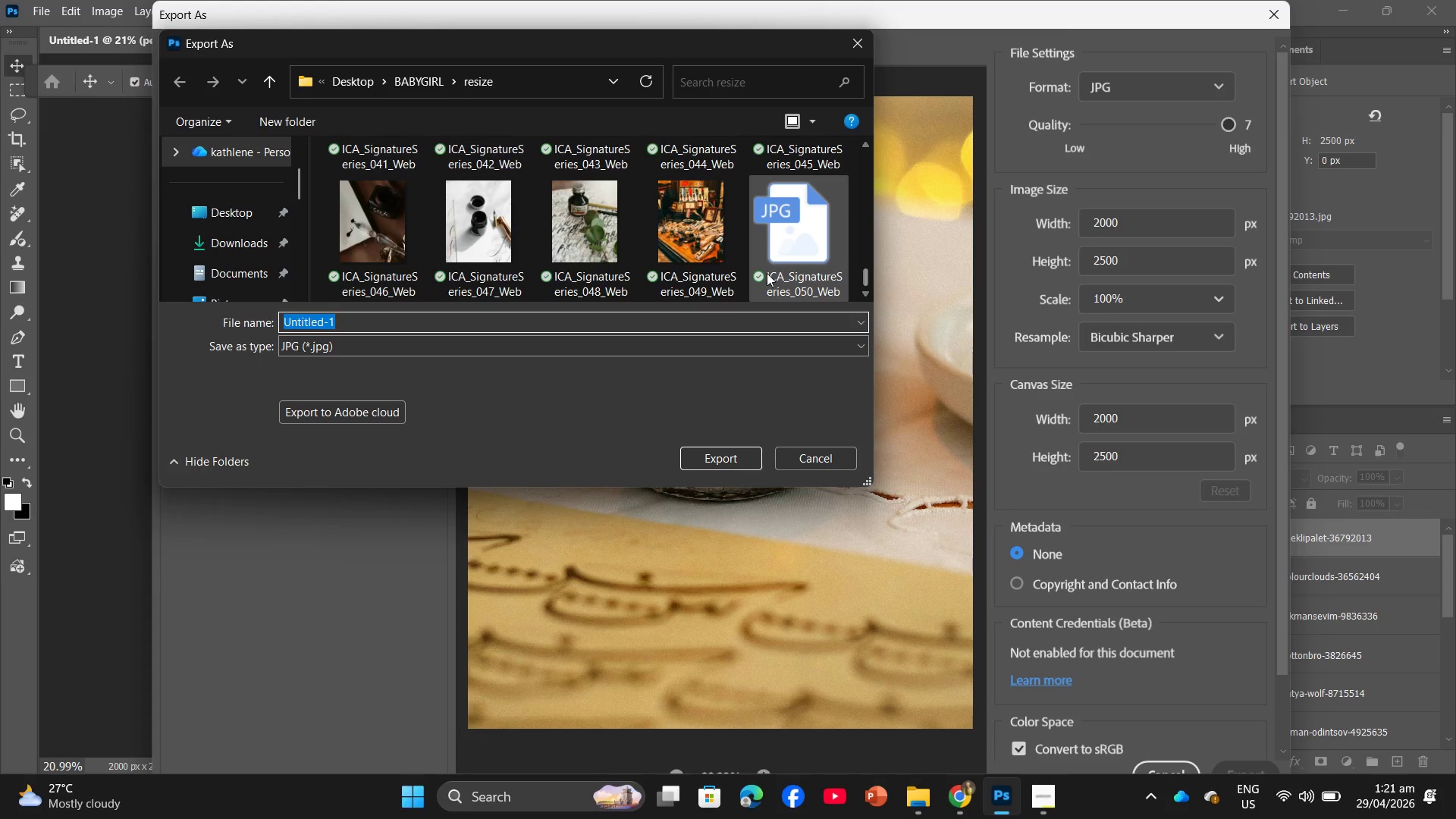 
left_click([774, 265])
 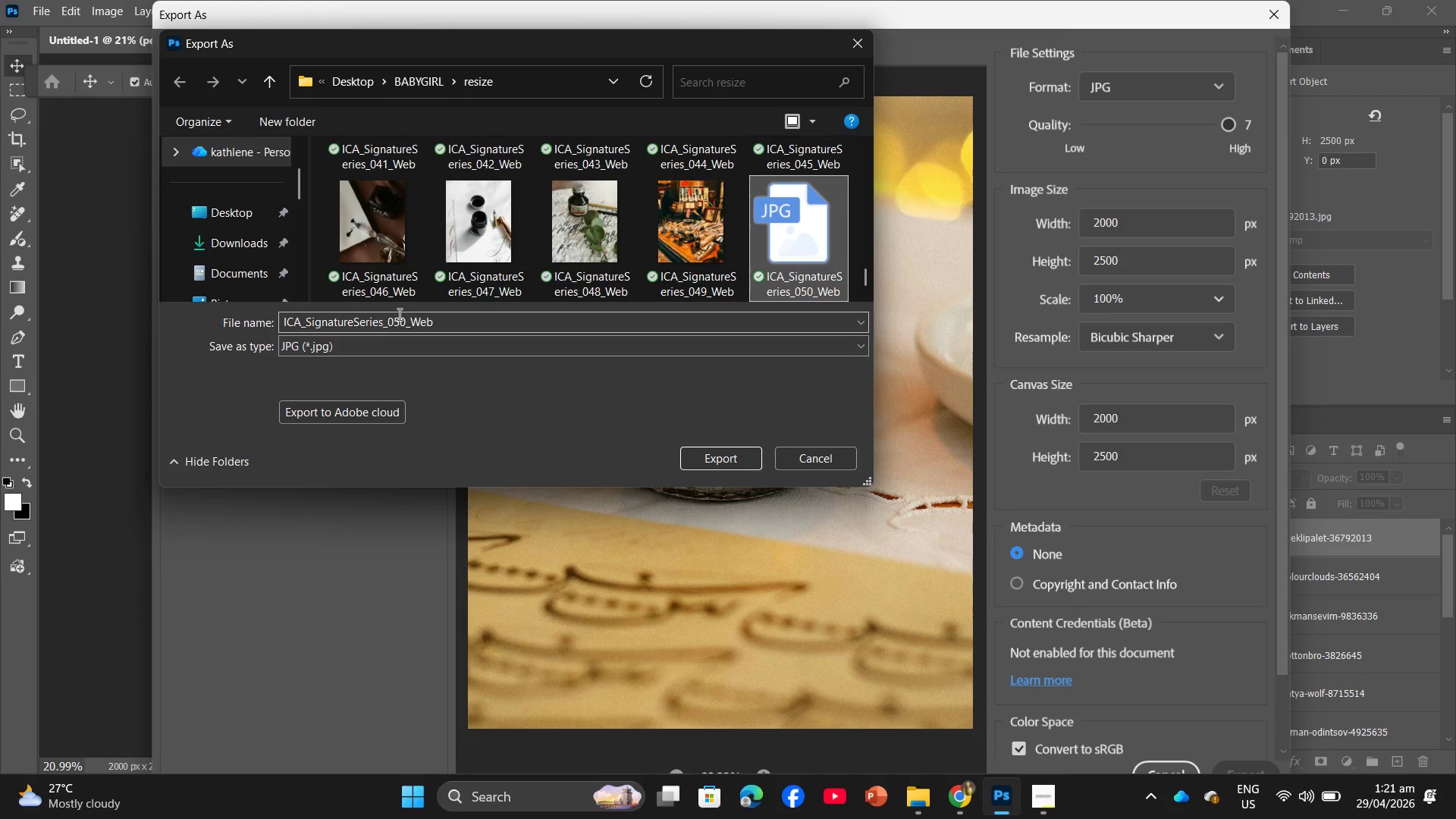 
double_click([401, 315])
 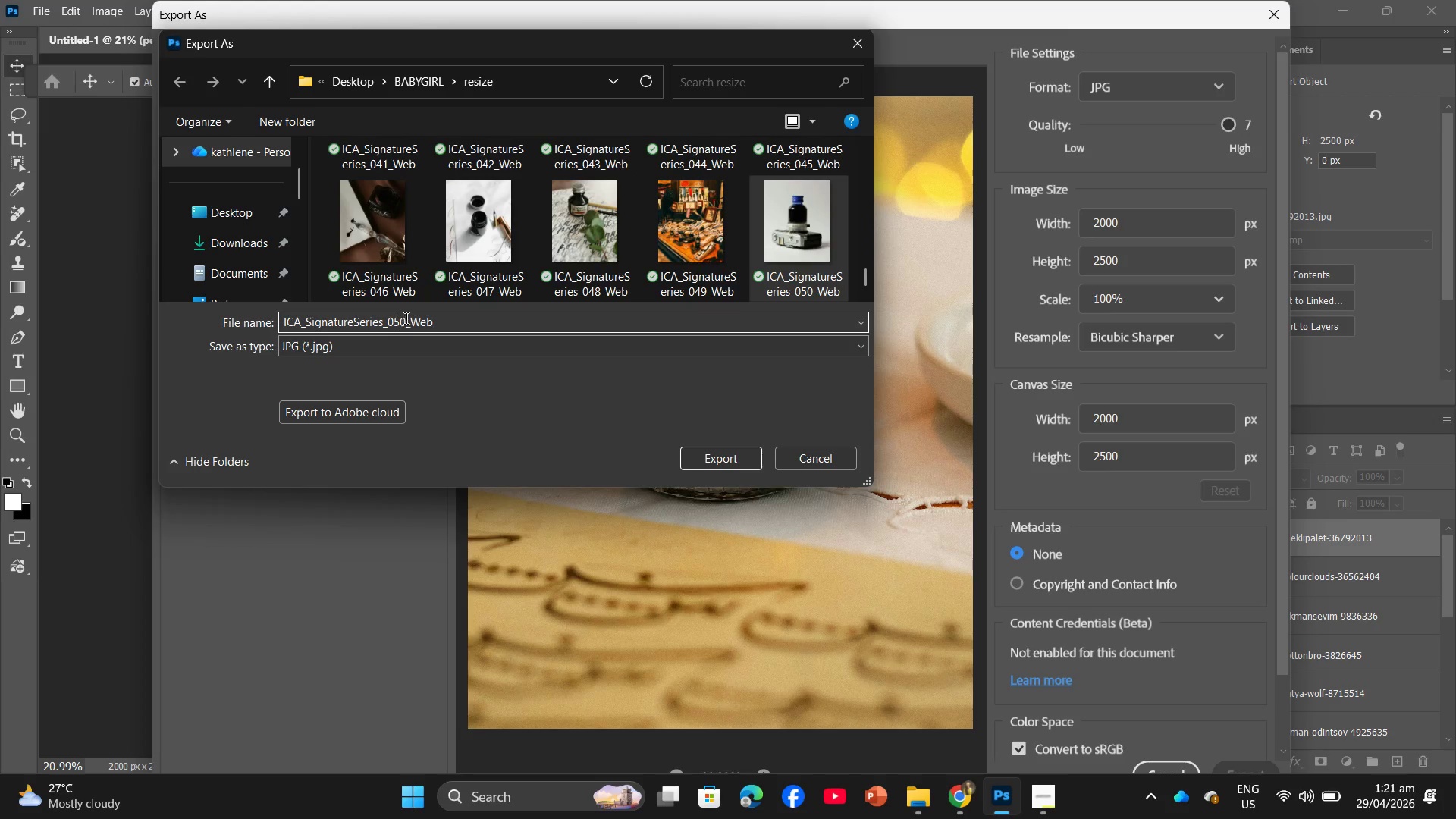 
triple_click([410, 320])
 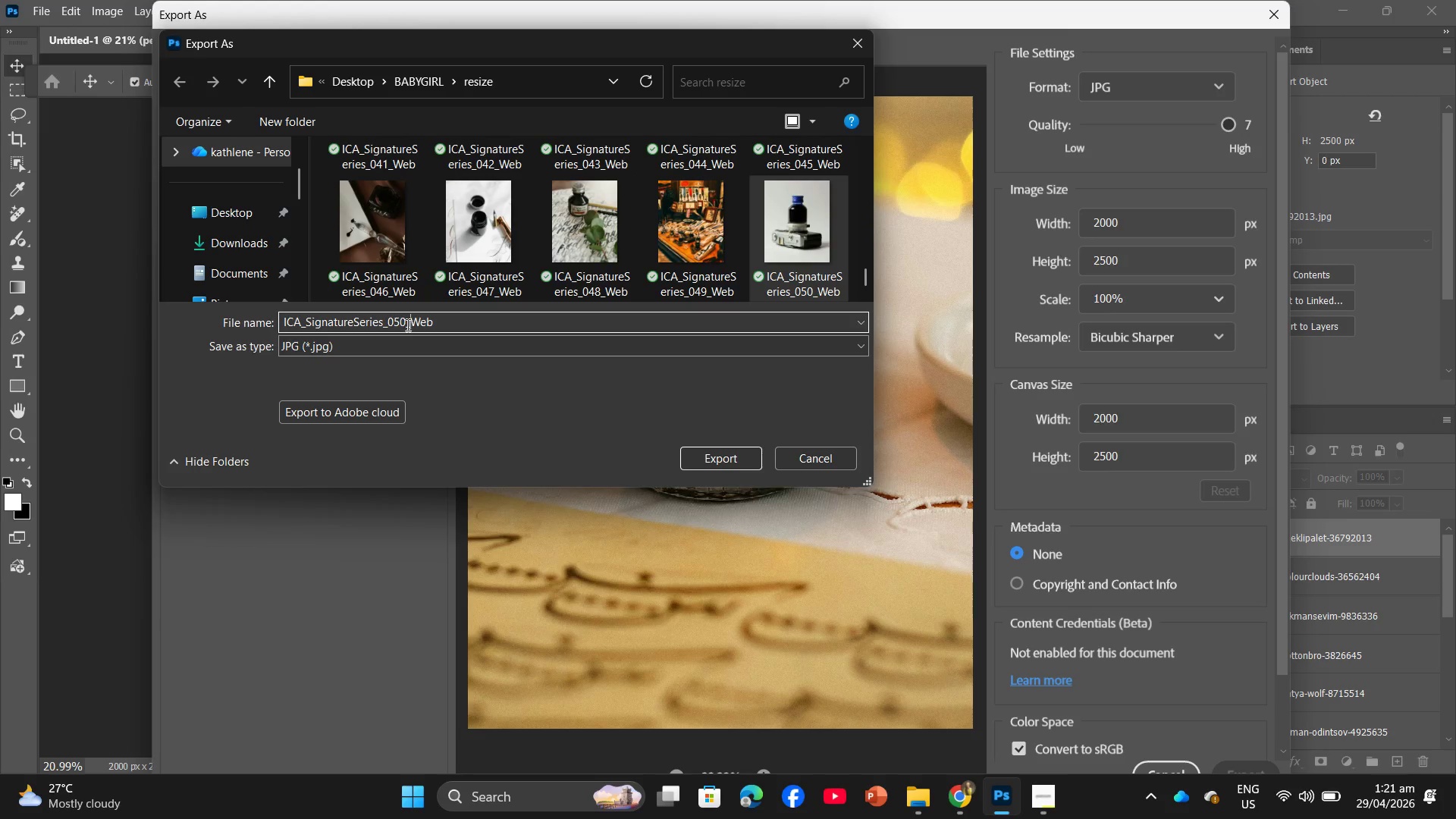 
left_click([406, 324])
 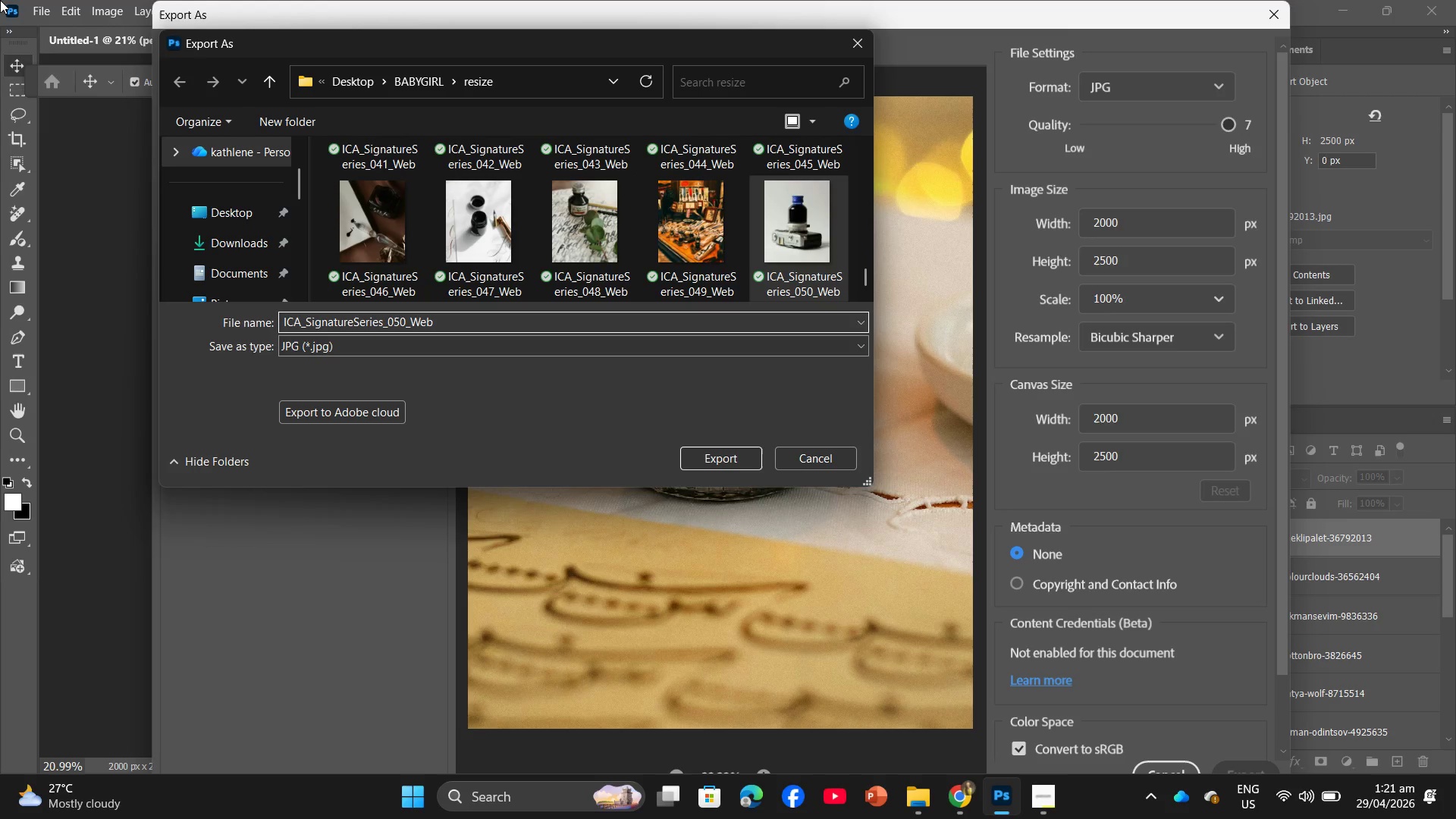 
key(Backspace)
 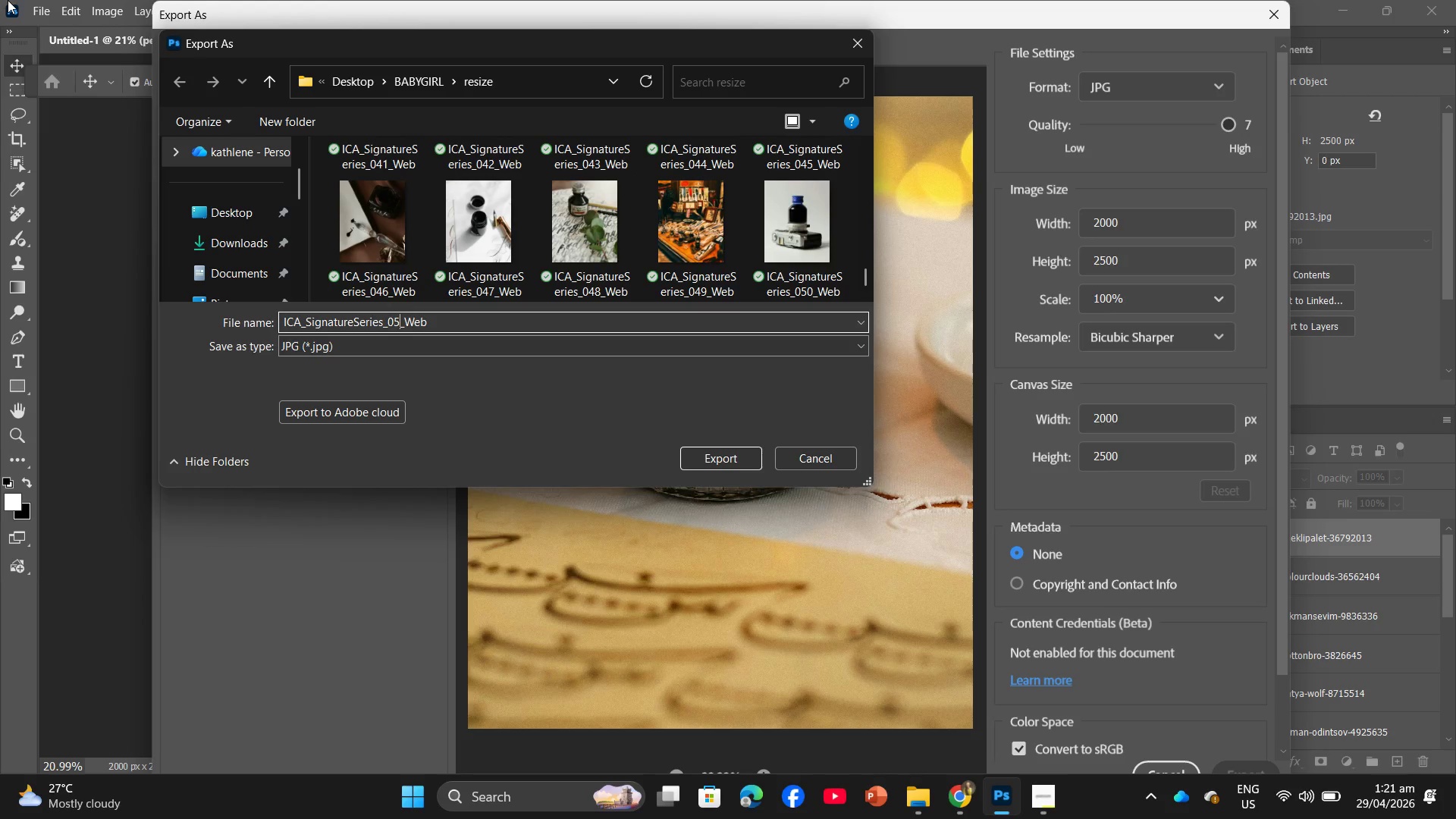 
key(Numpad1)
 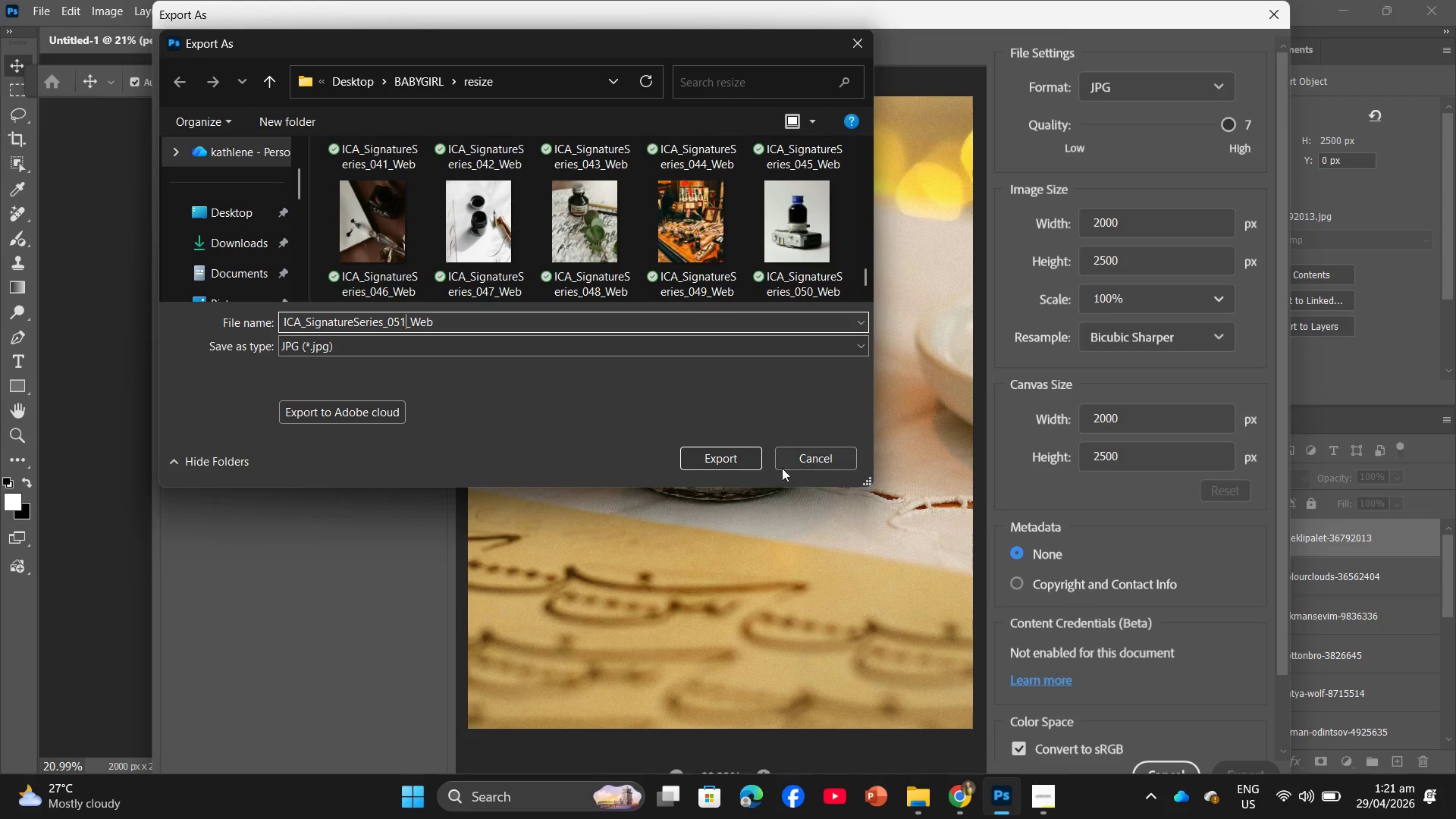 
left_click([728, 463])
 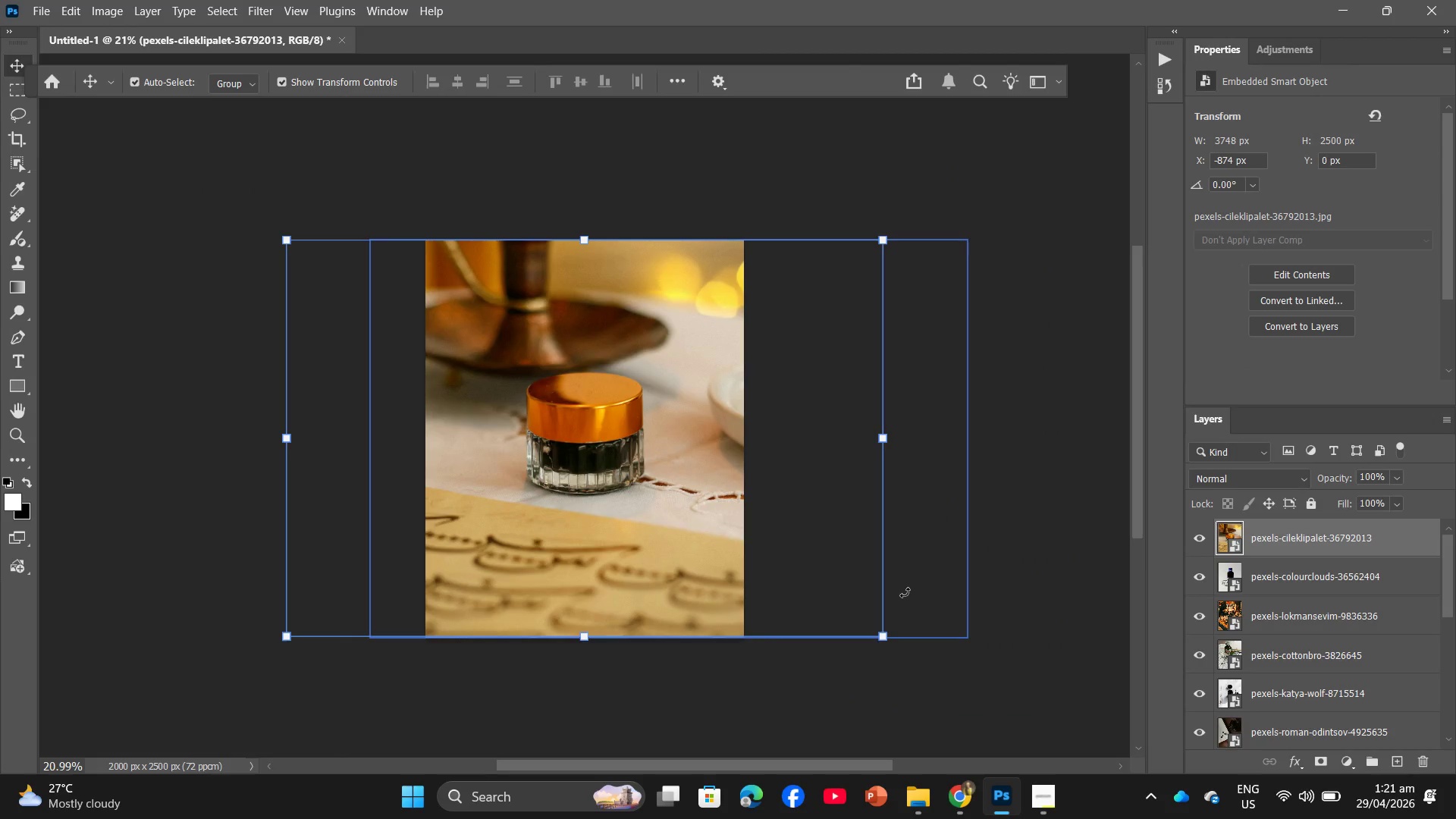 
left_click([947, 818])
 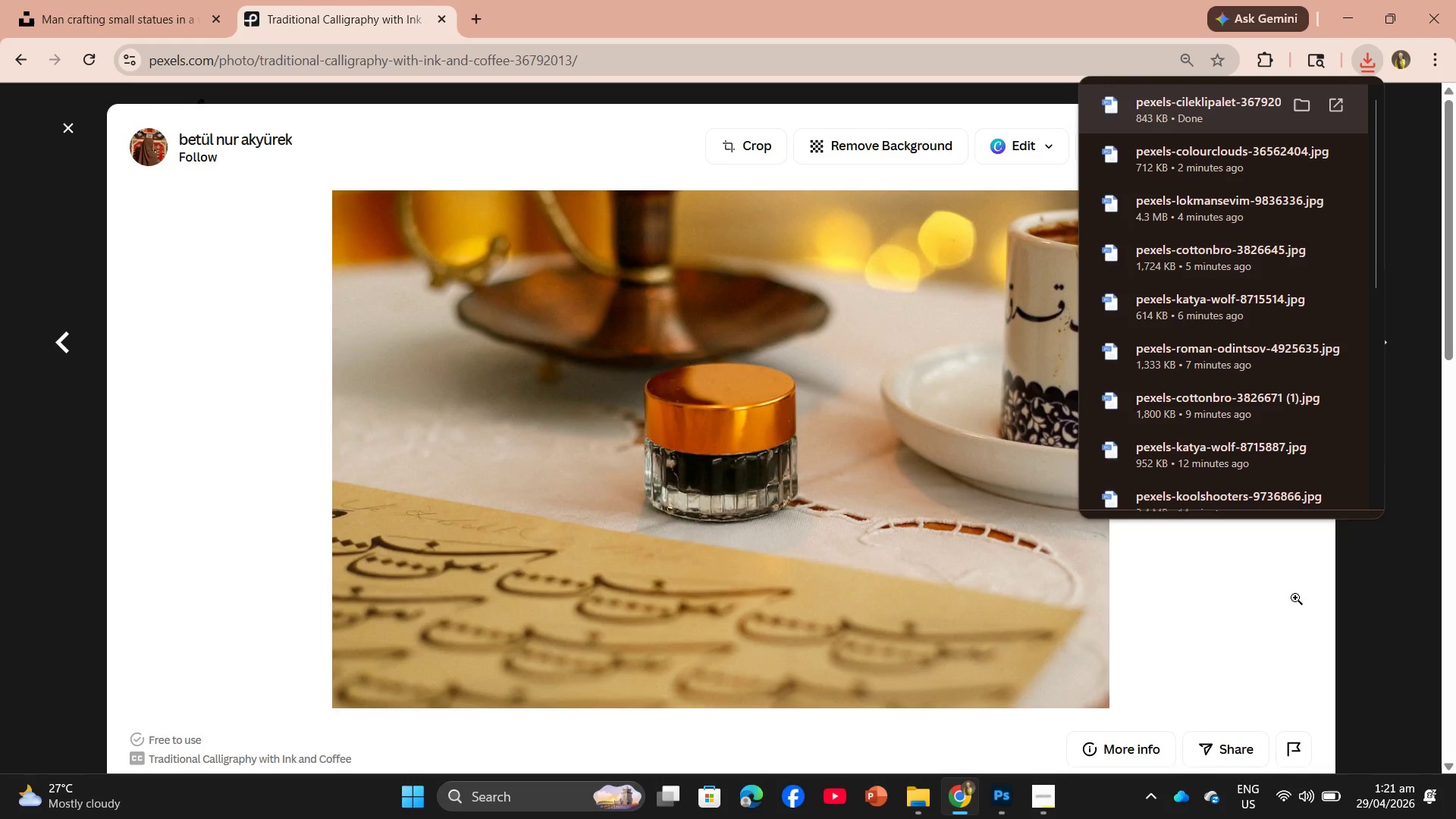 
left_click([1222, 675])
 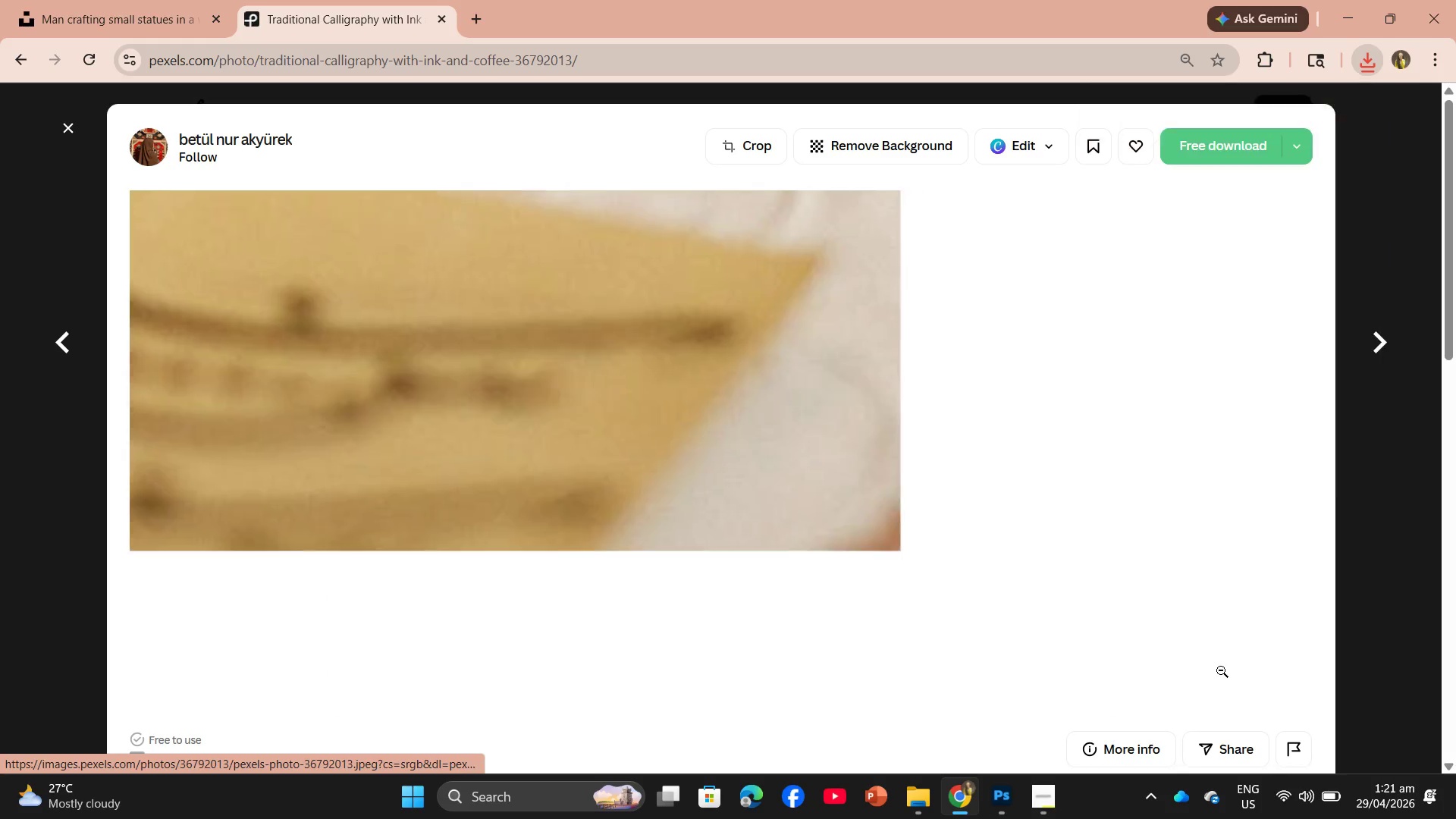 
scroll: coordinate [1072, 610], scroll_direction: down, amount: 6.0
 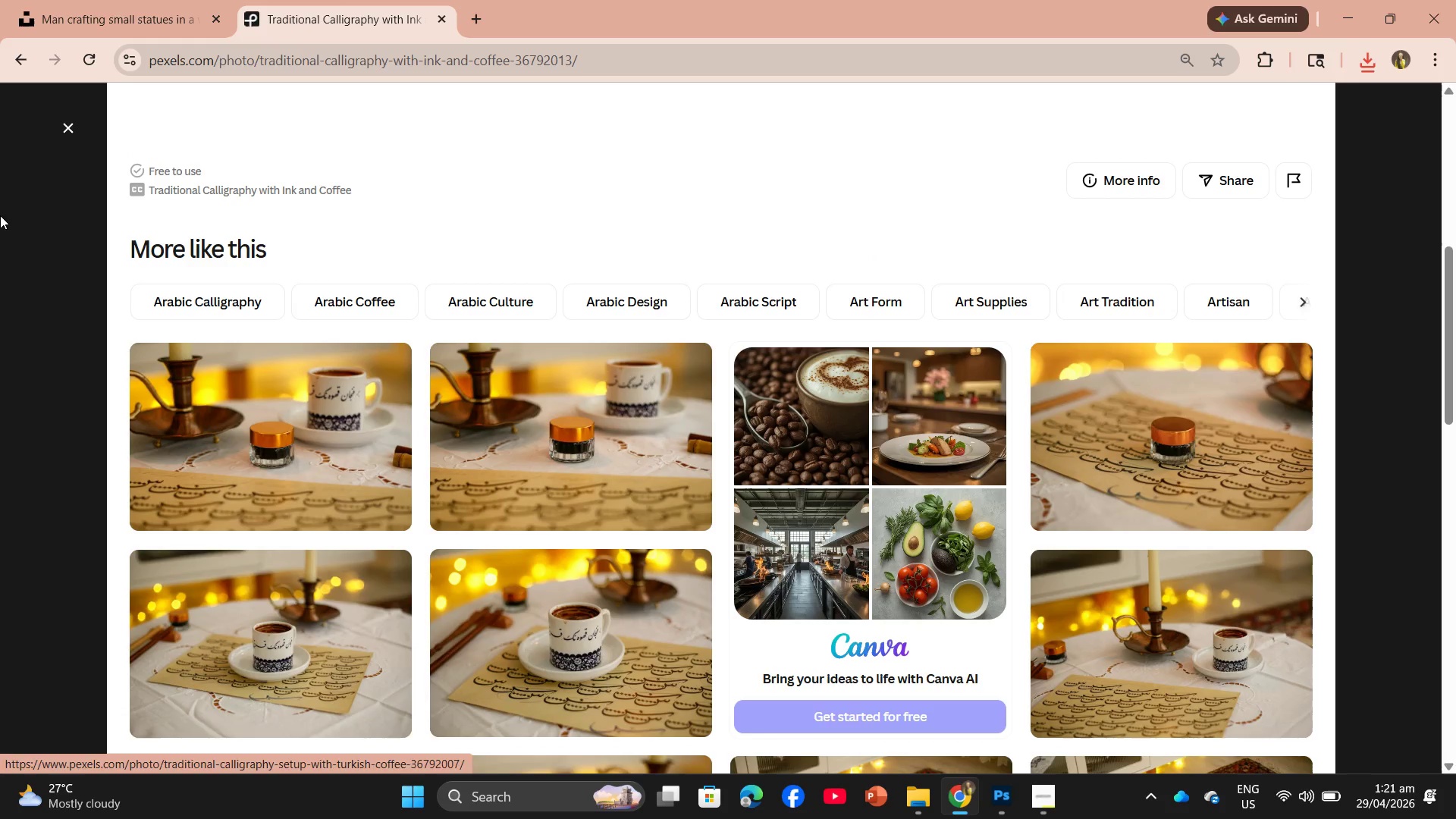 
left_click([68, 121])
 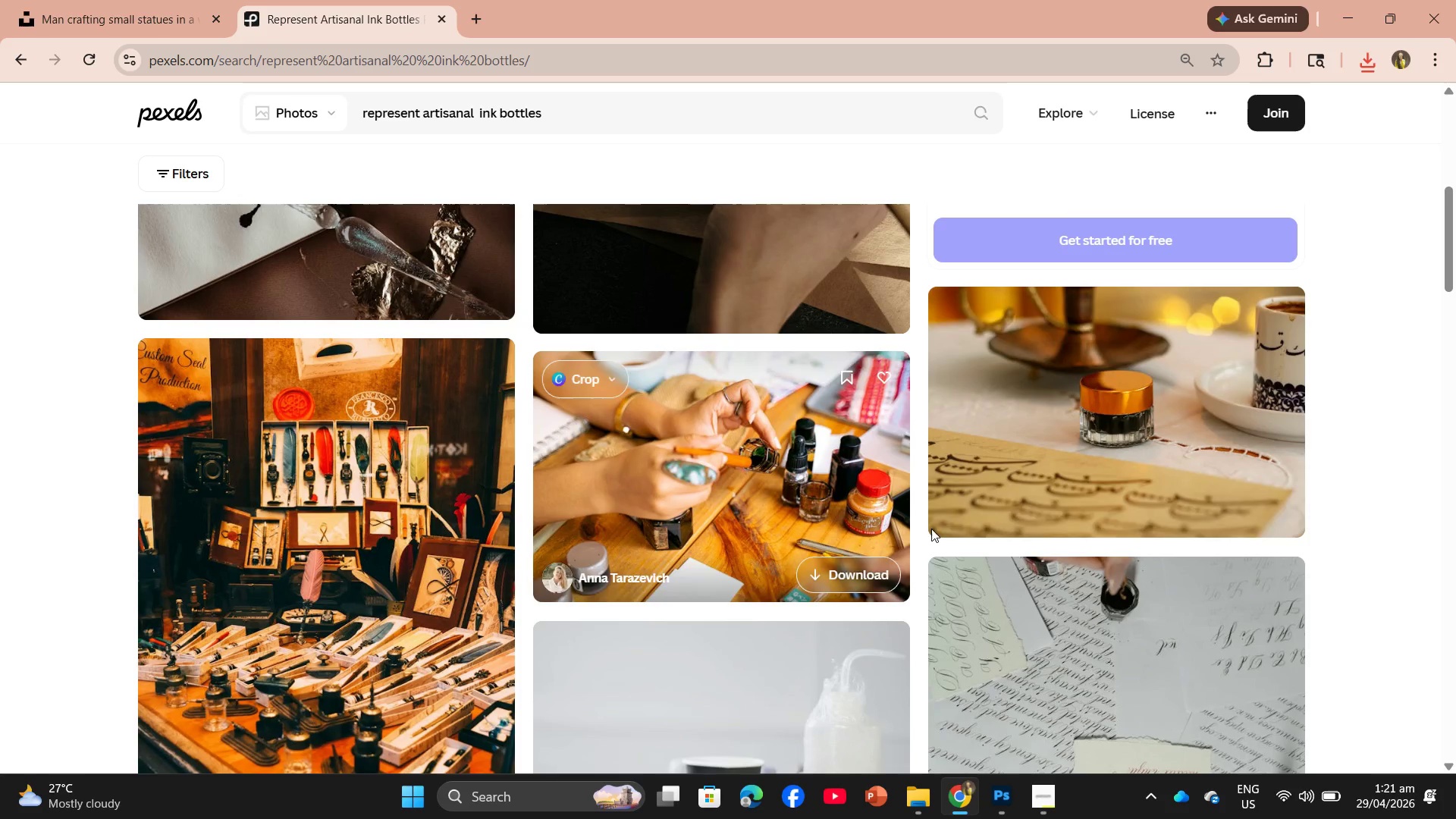 
scroll: coordinate [956, 529], scroll_direction: down, amount: 4.0
 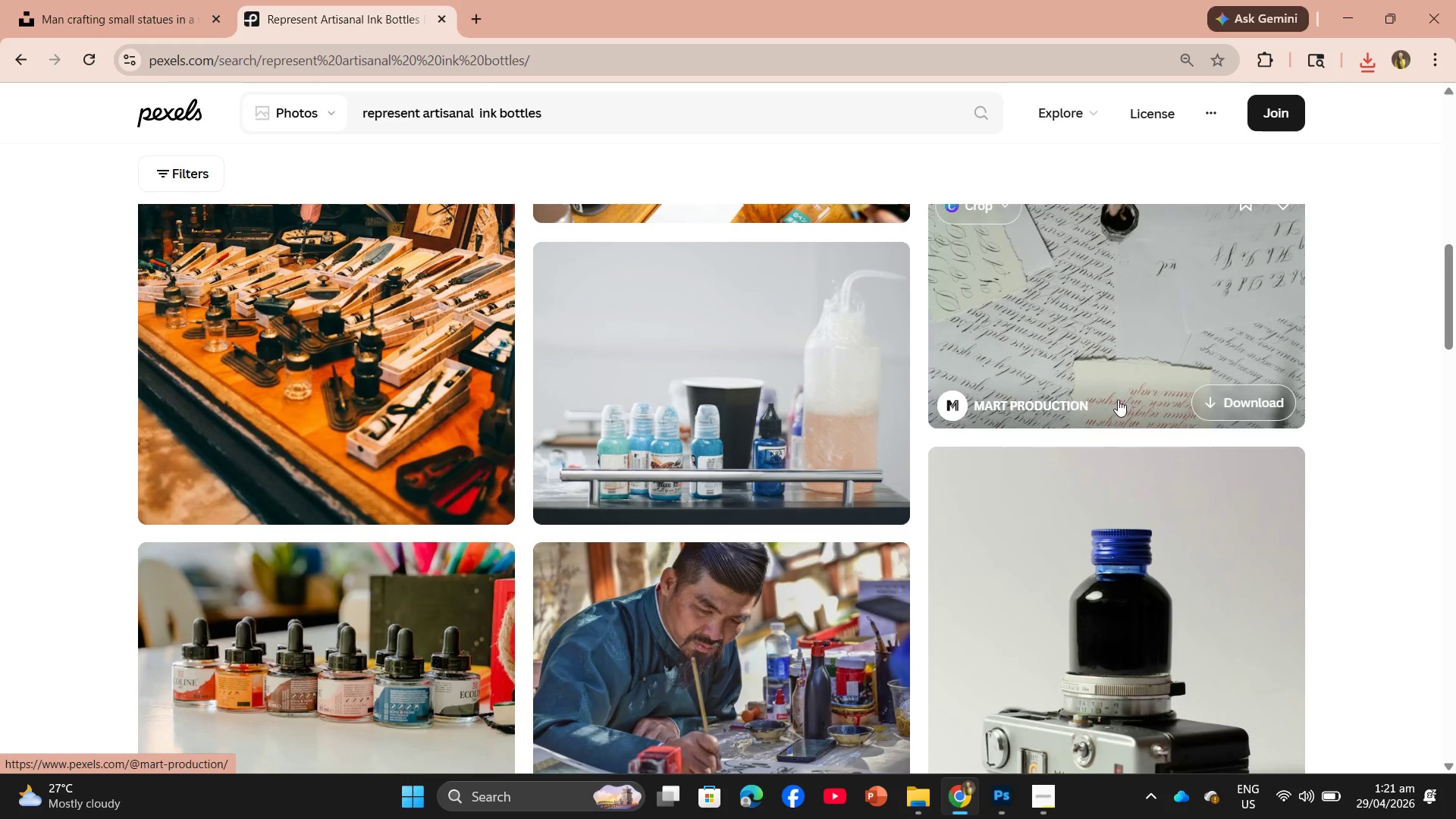 
left_click([770, 397])
 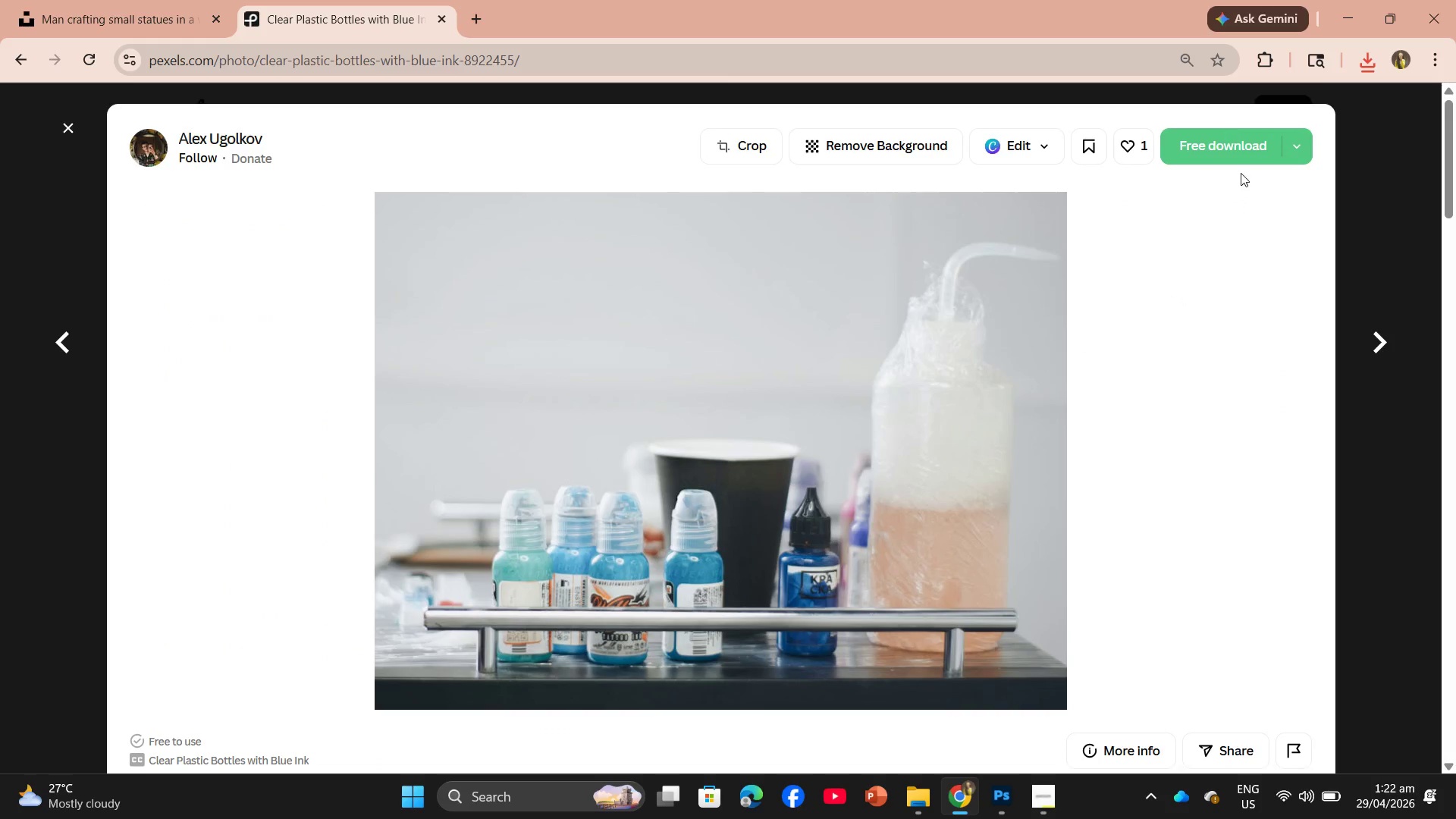 
left_click([1239, 166])
 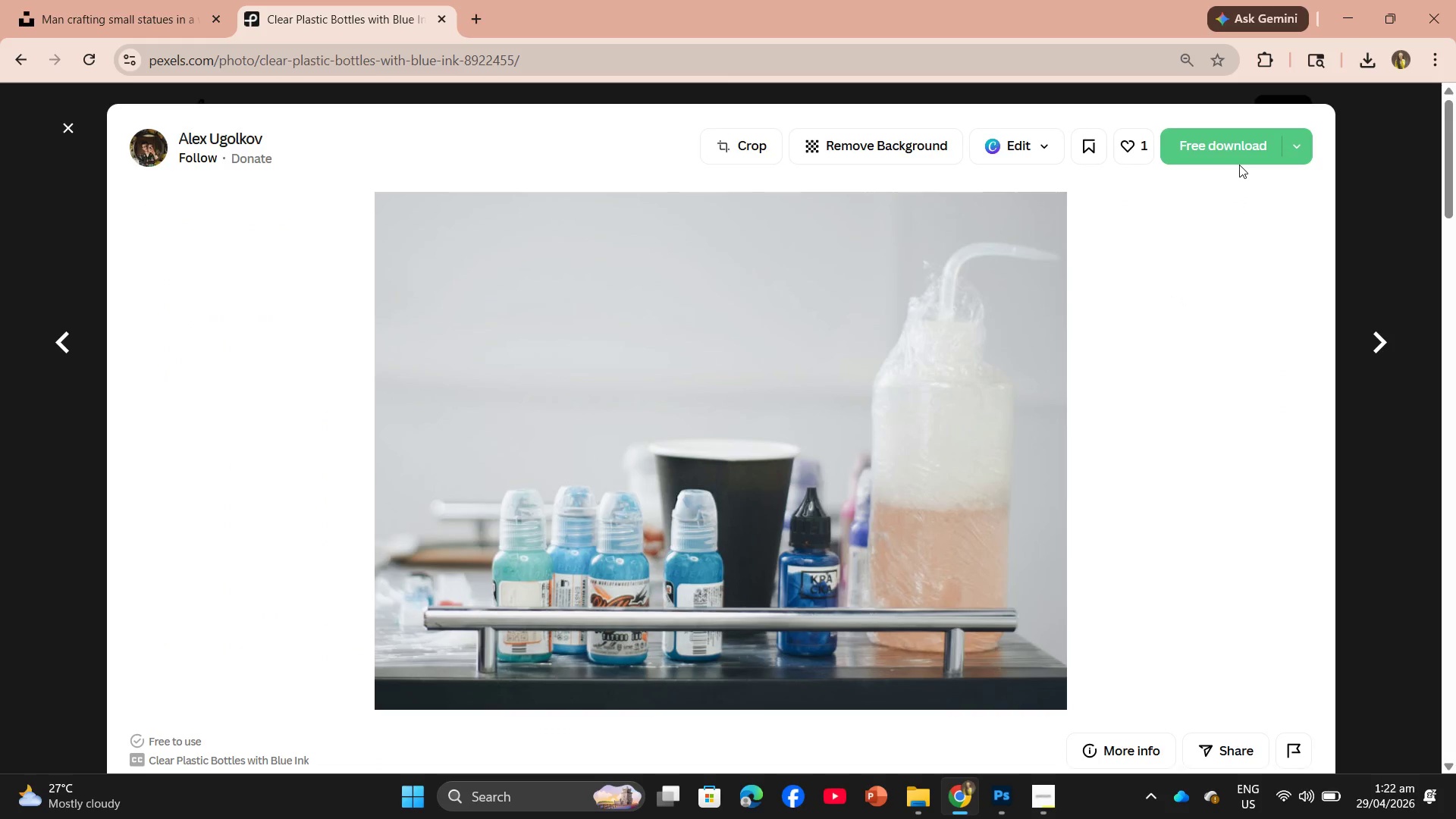 
left_click([1239, 165])
 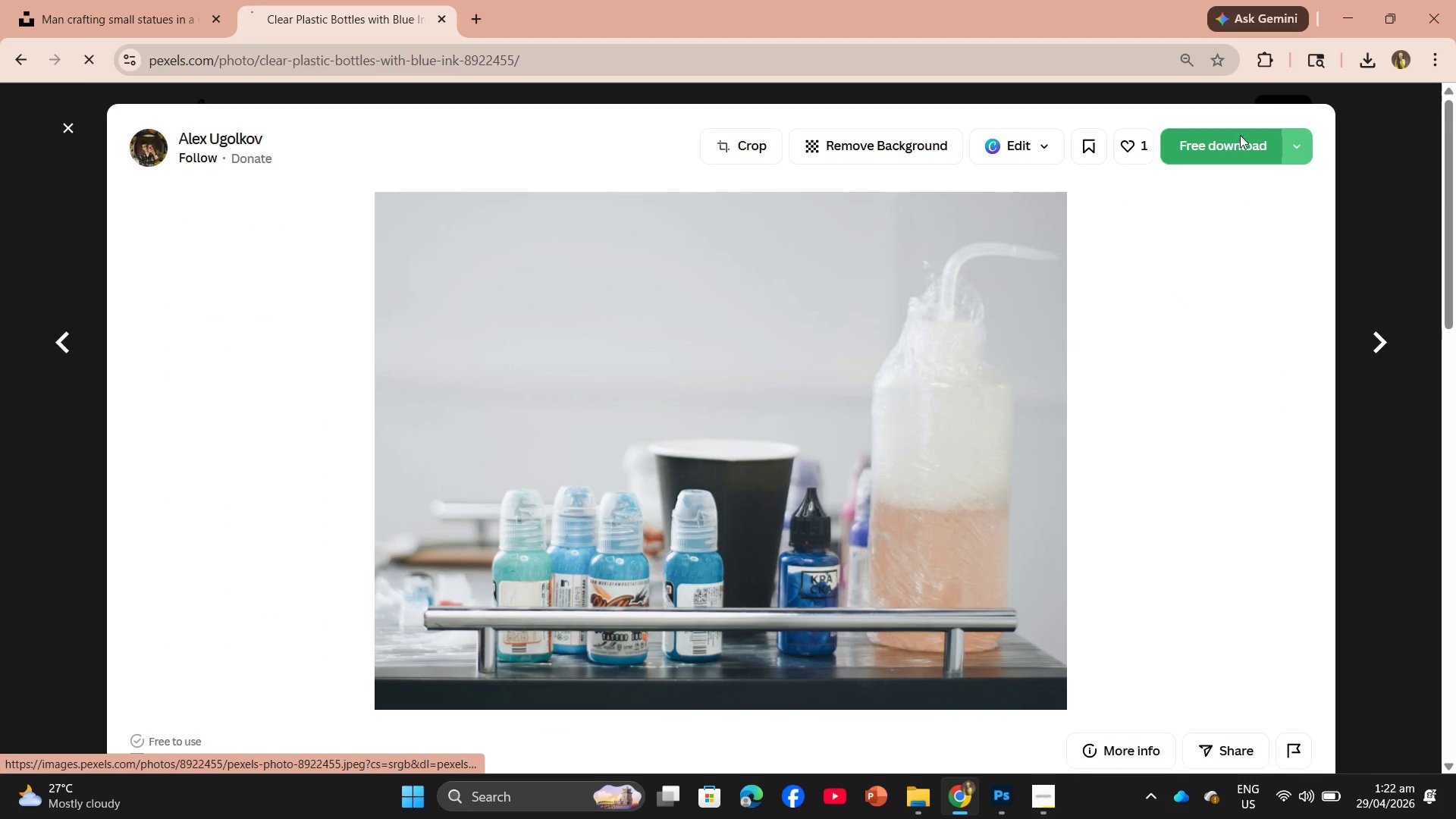 
mouse_move([1255, 129])
 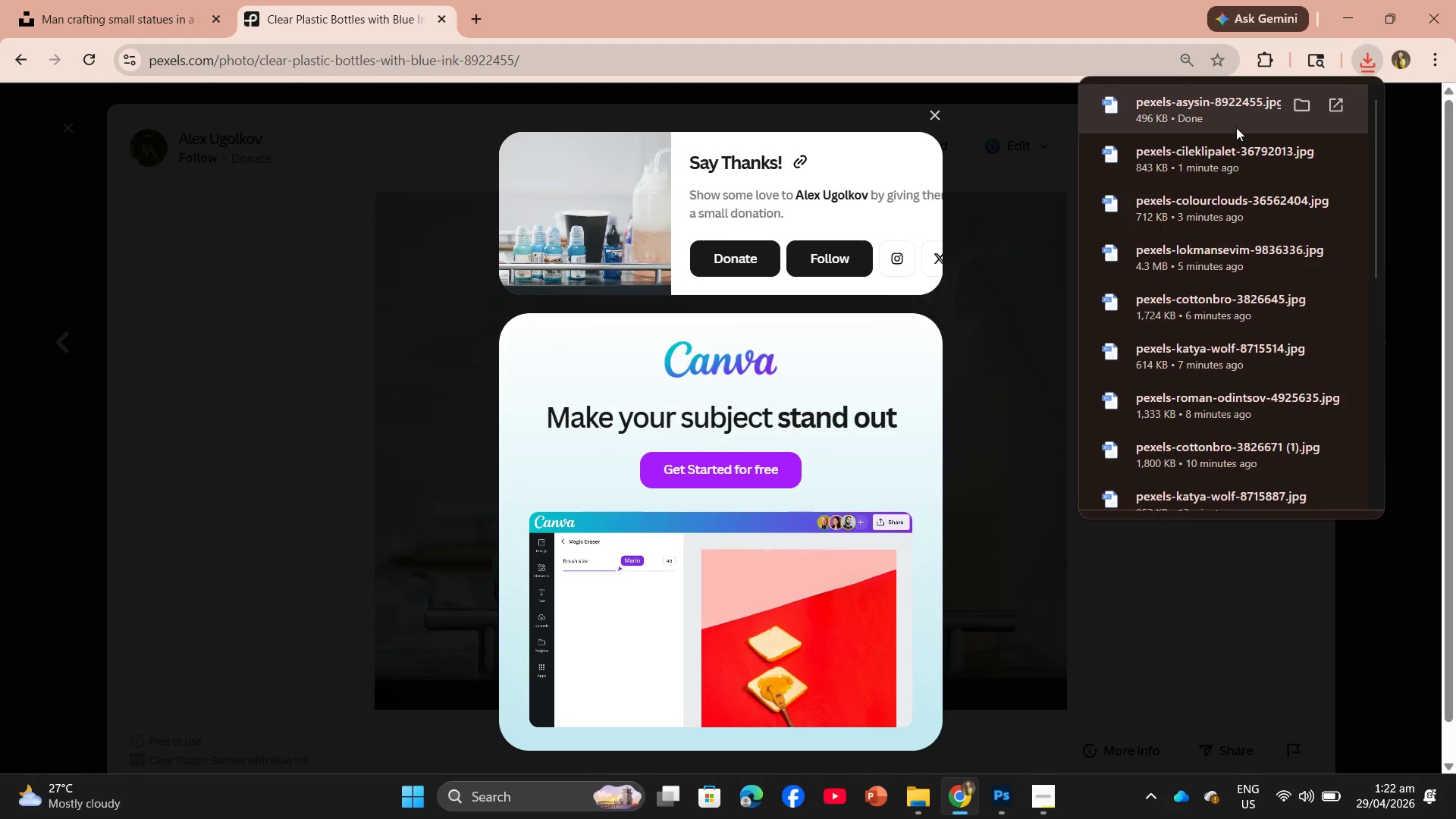 
left_click_drag(start_coordinate=[1224, 124], to_coordinate=[658, 463])
 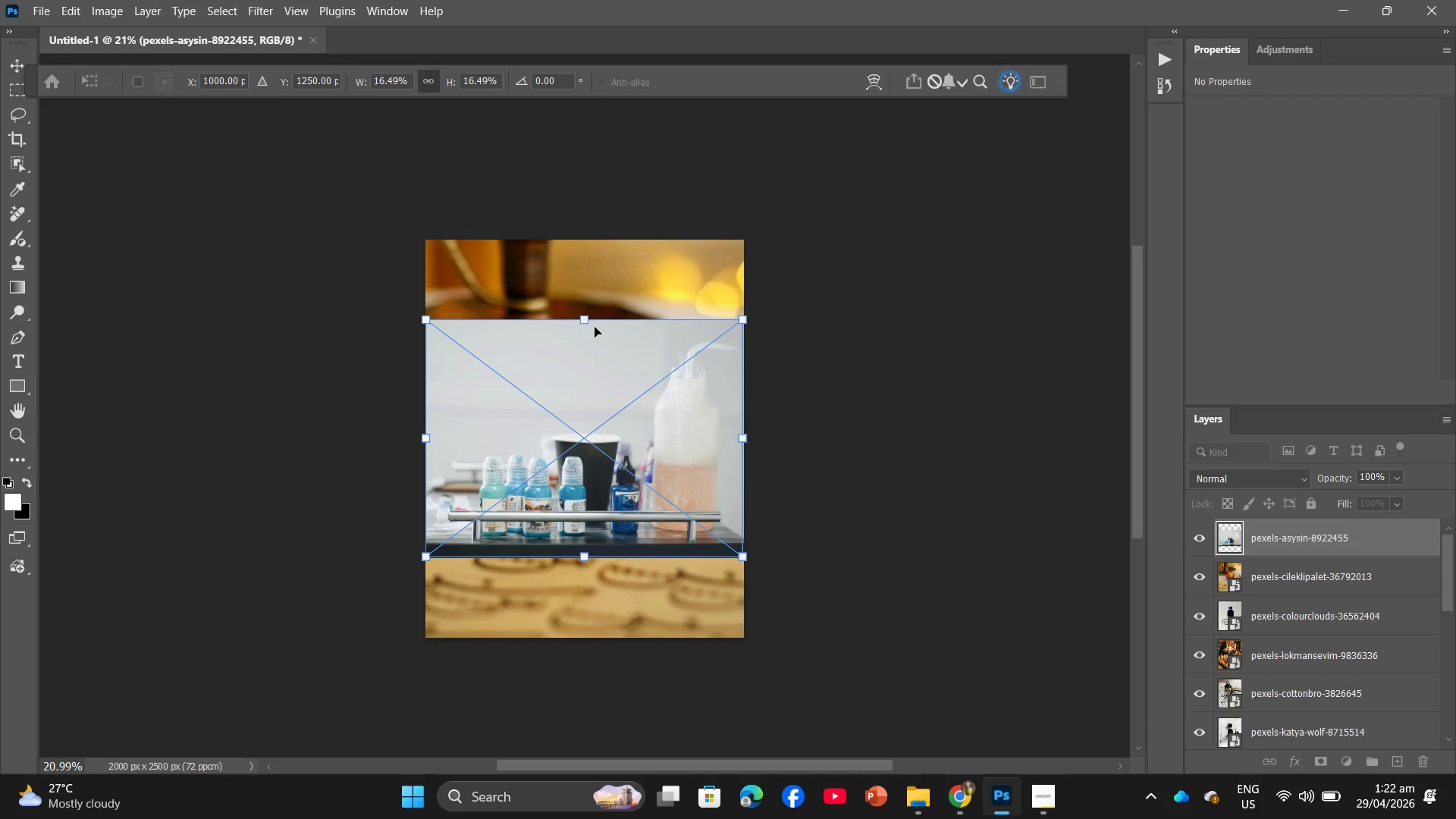 
left_click_drag(start_coordinate=[595, 314], to_coordinate=[613, 235])
 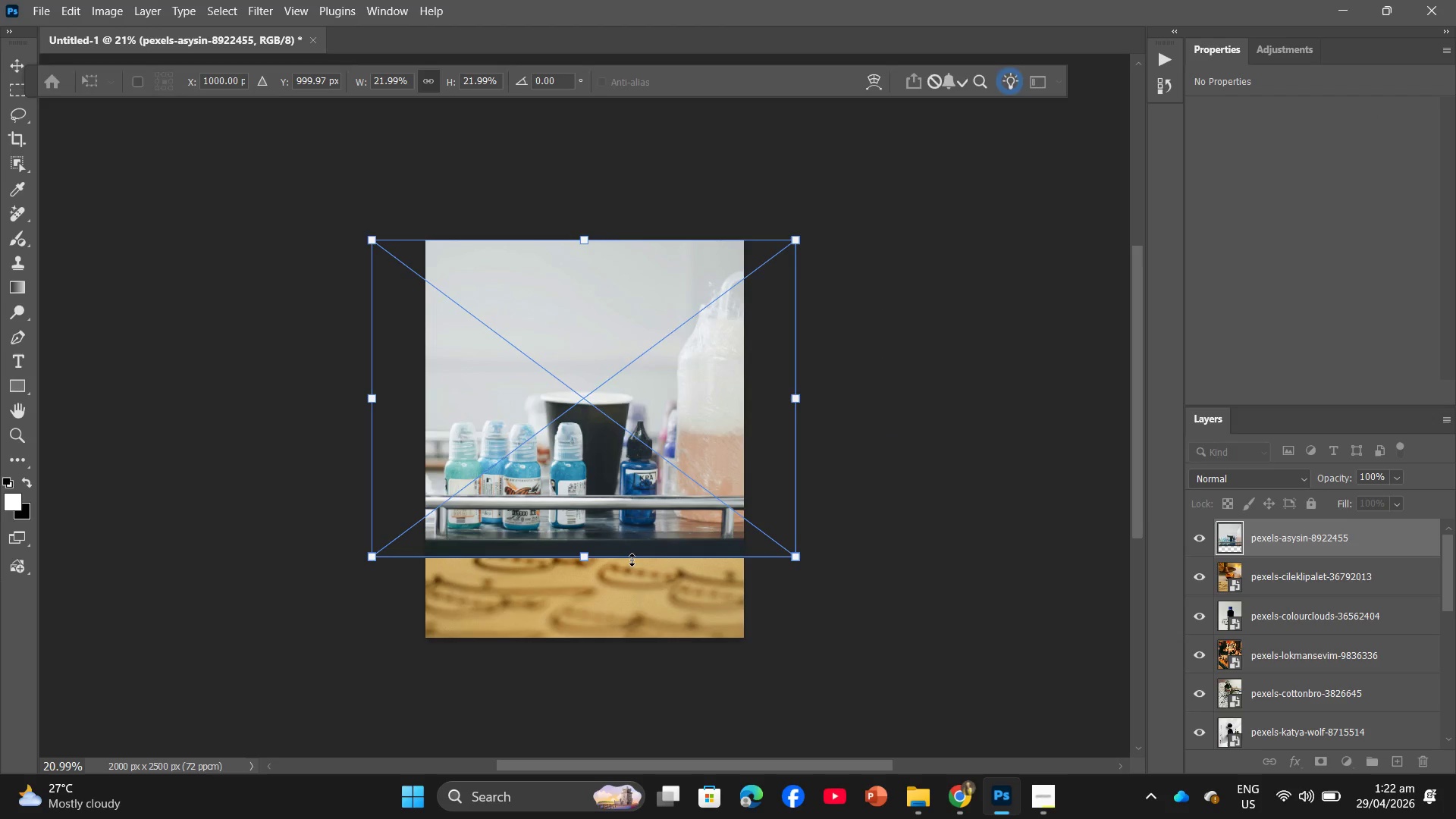 
left_click_drag(start_coordinate=[632, 560], to_coordinate=[647, 653])
 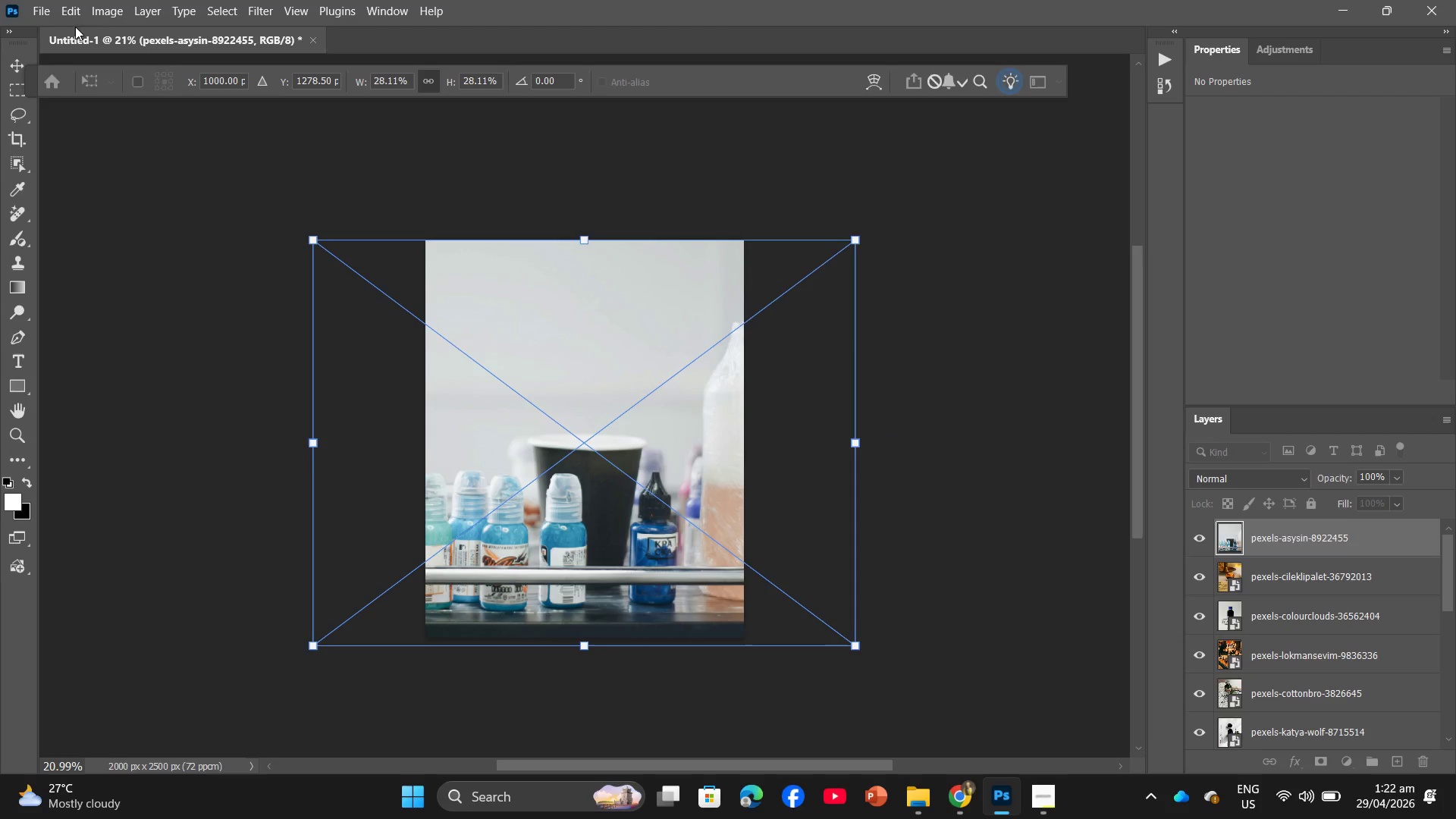 
key(Enter)
 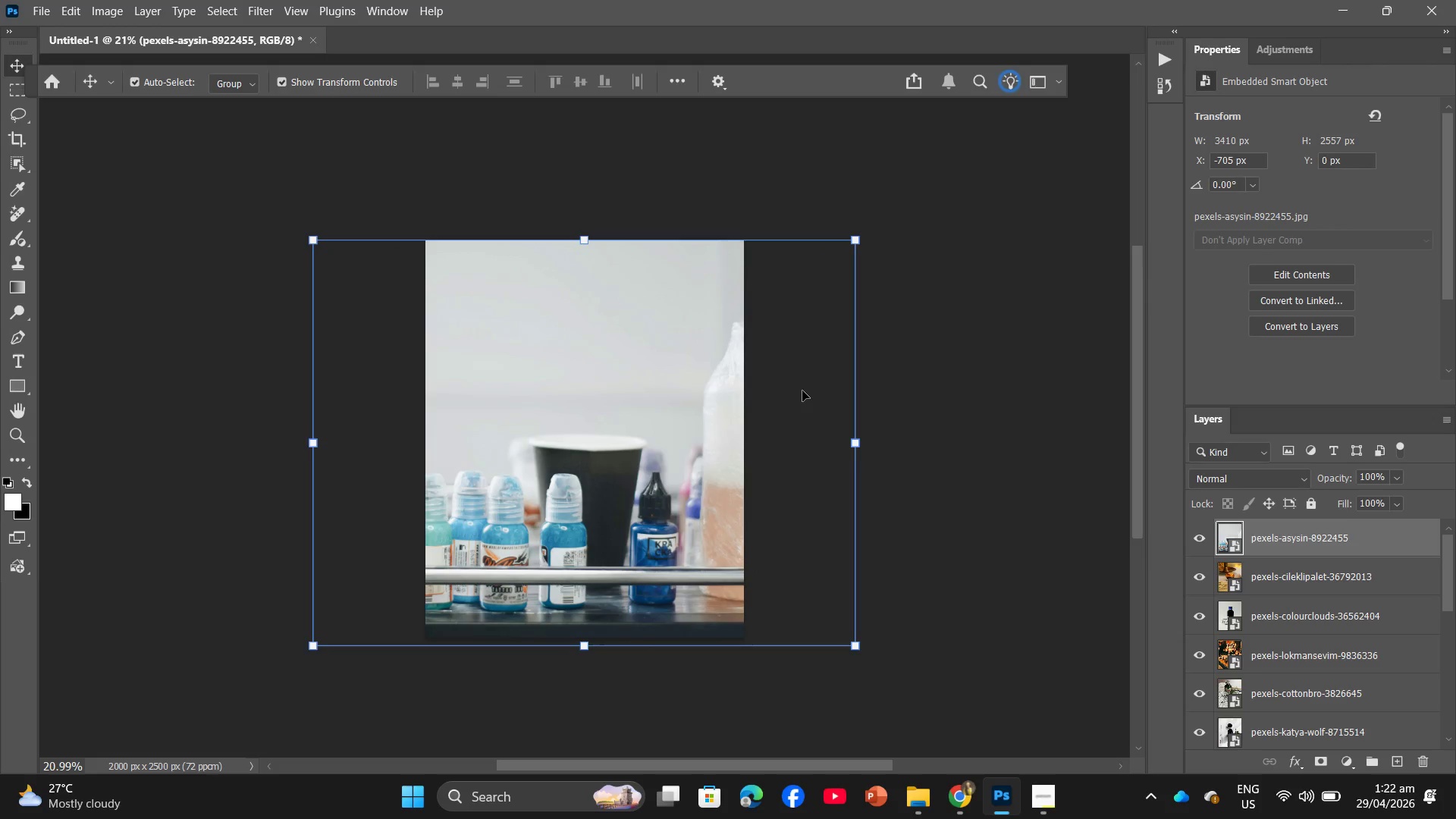 
left_click([970, 469])
 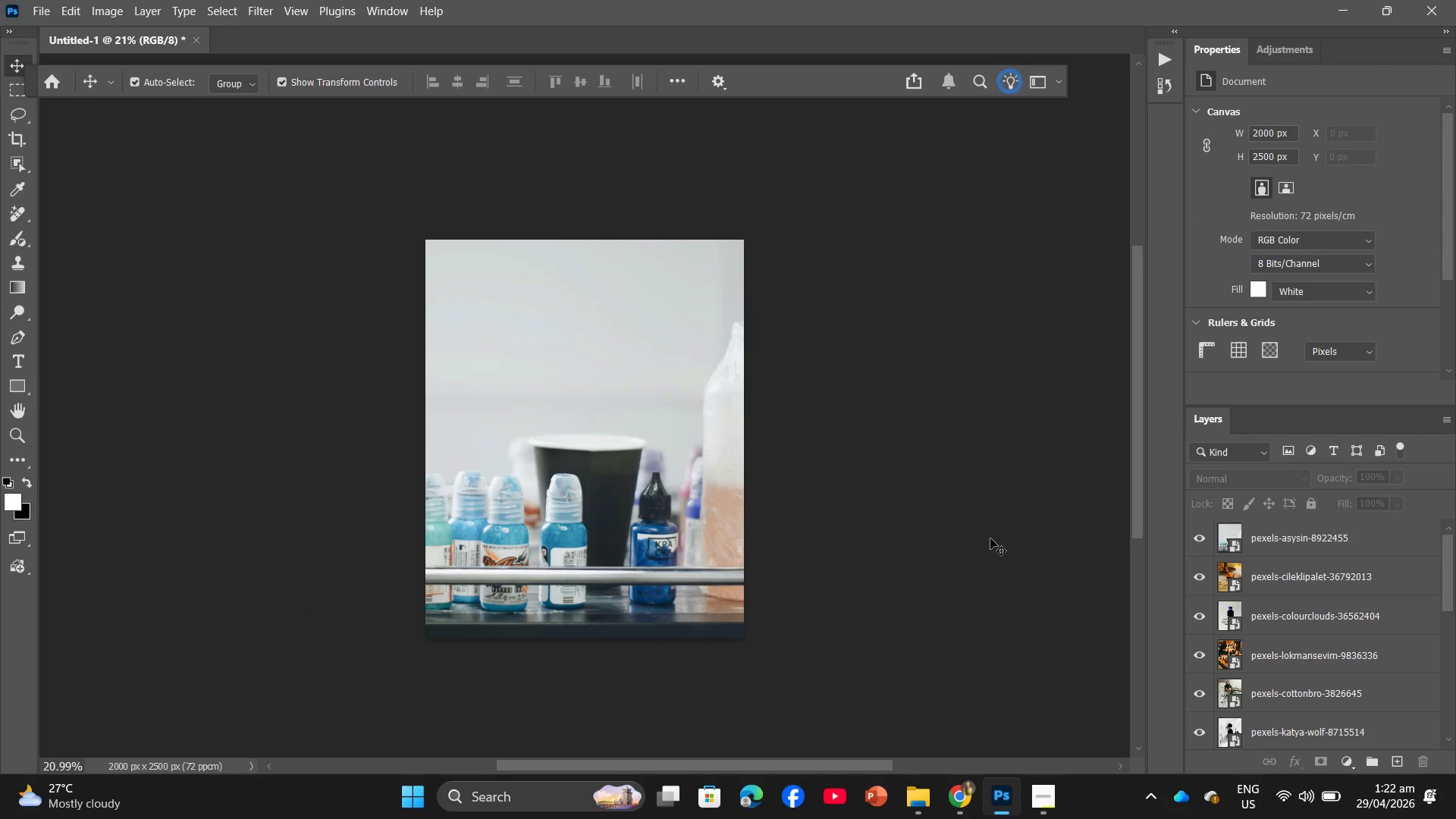 
key(Alt+Control+Shift+W)
 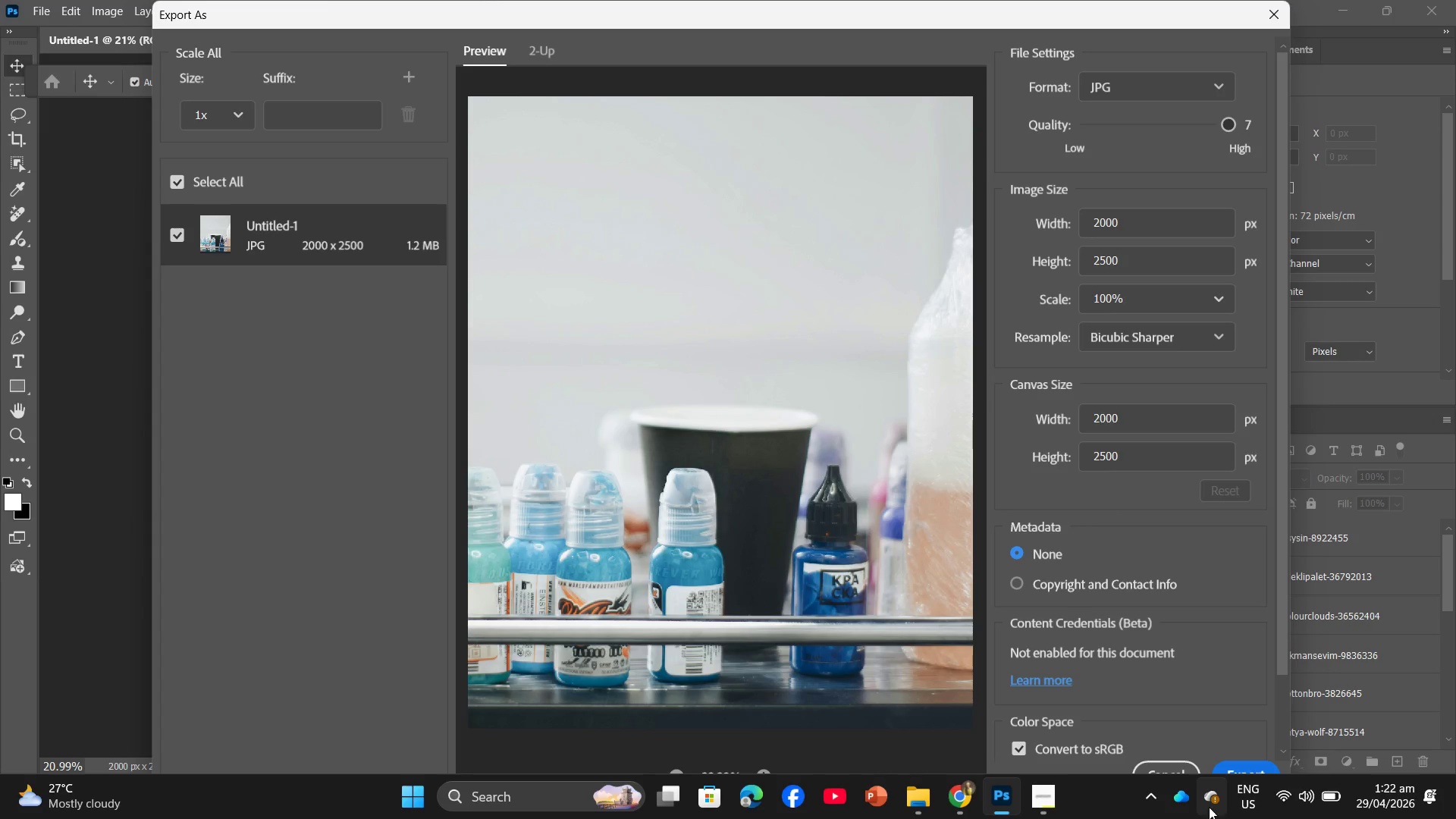 
left_click([1226, 761])
 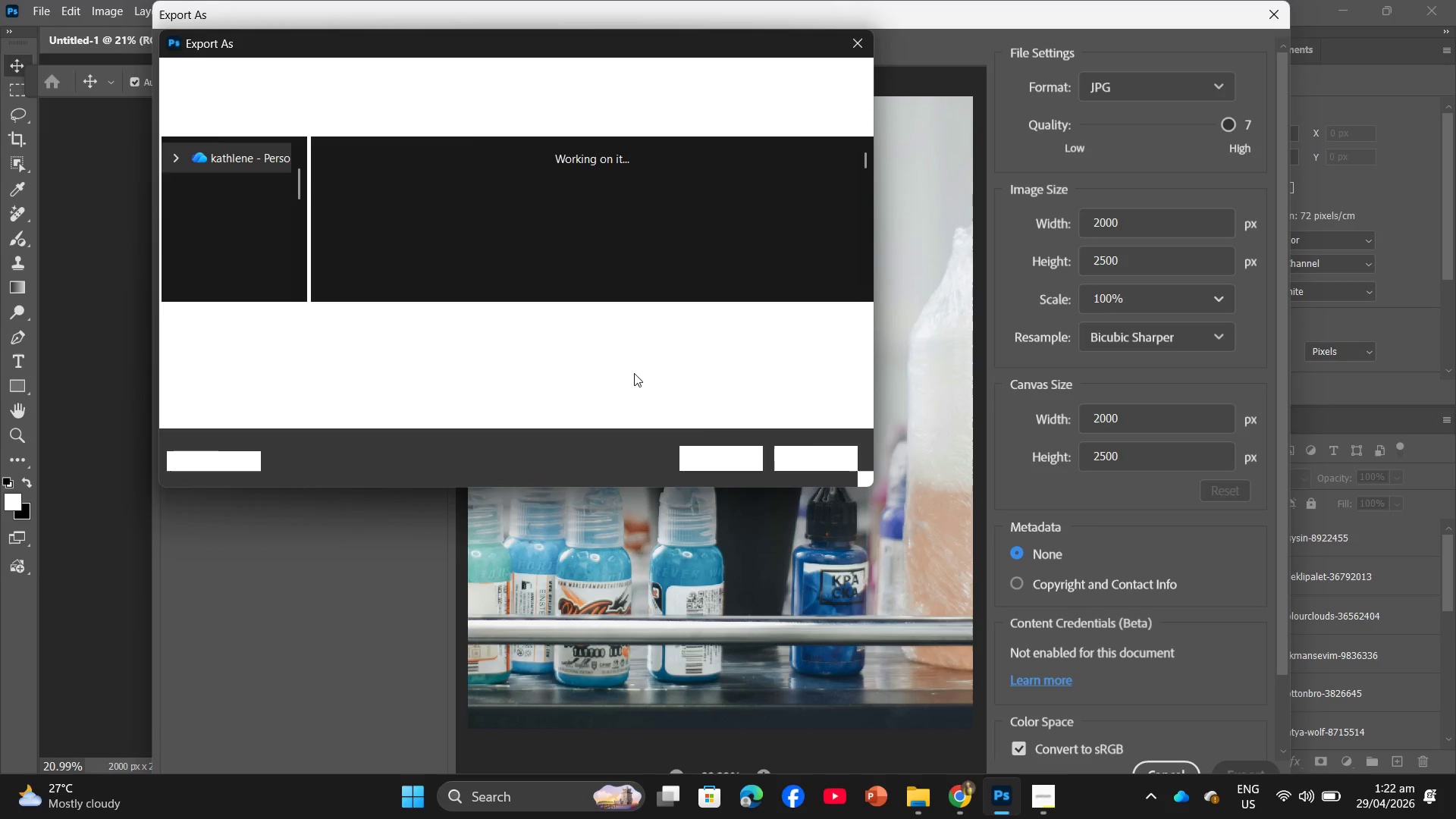 
scroll: coordinate [649, 236], scroll_direction: down, amount: 40.0
 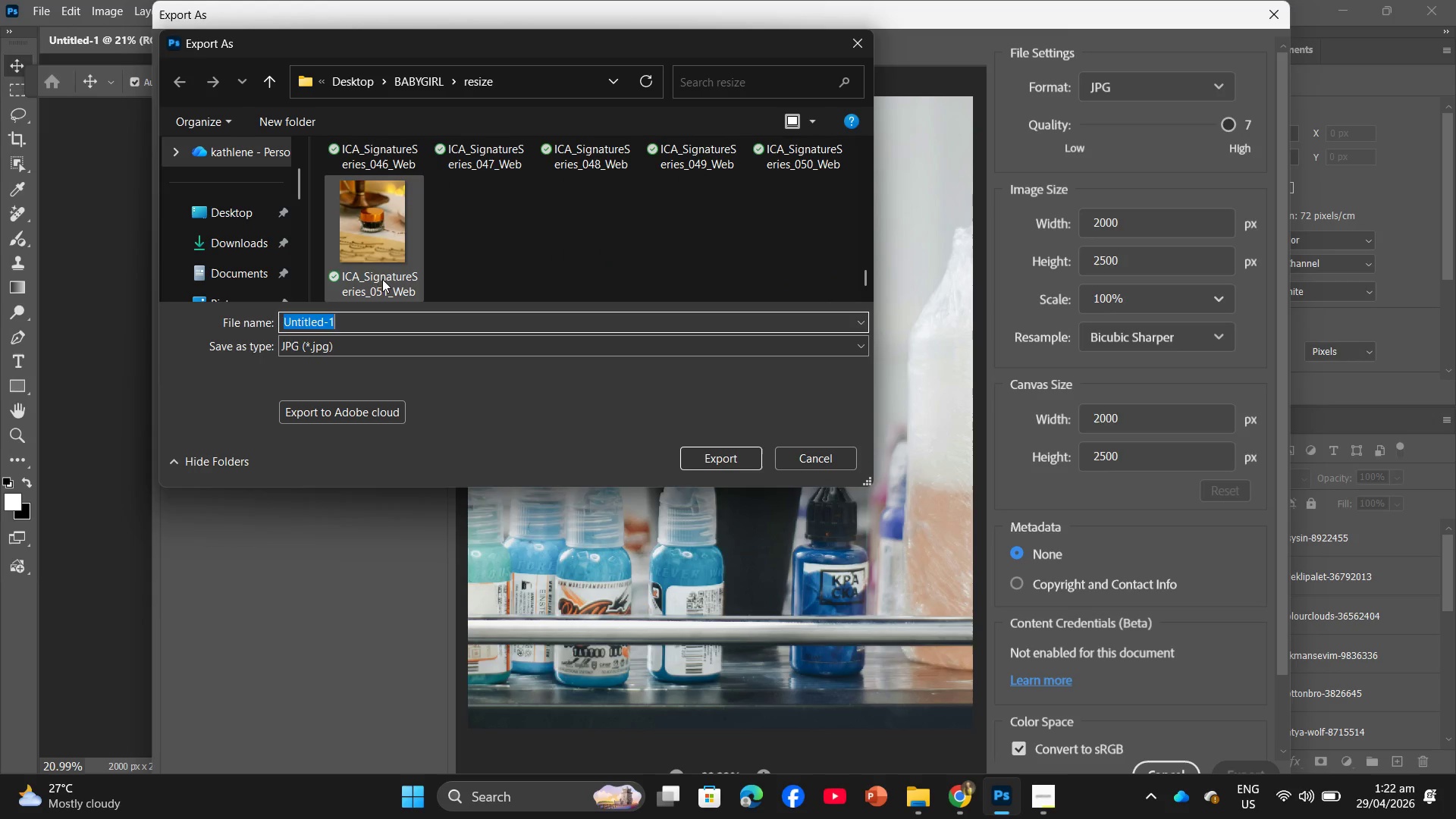 
left_click([378, 273])
 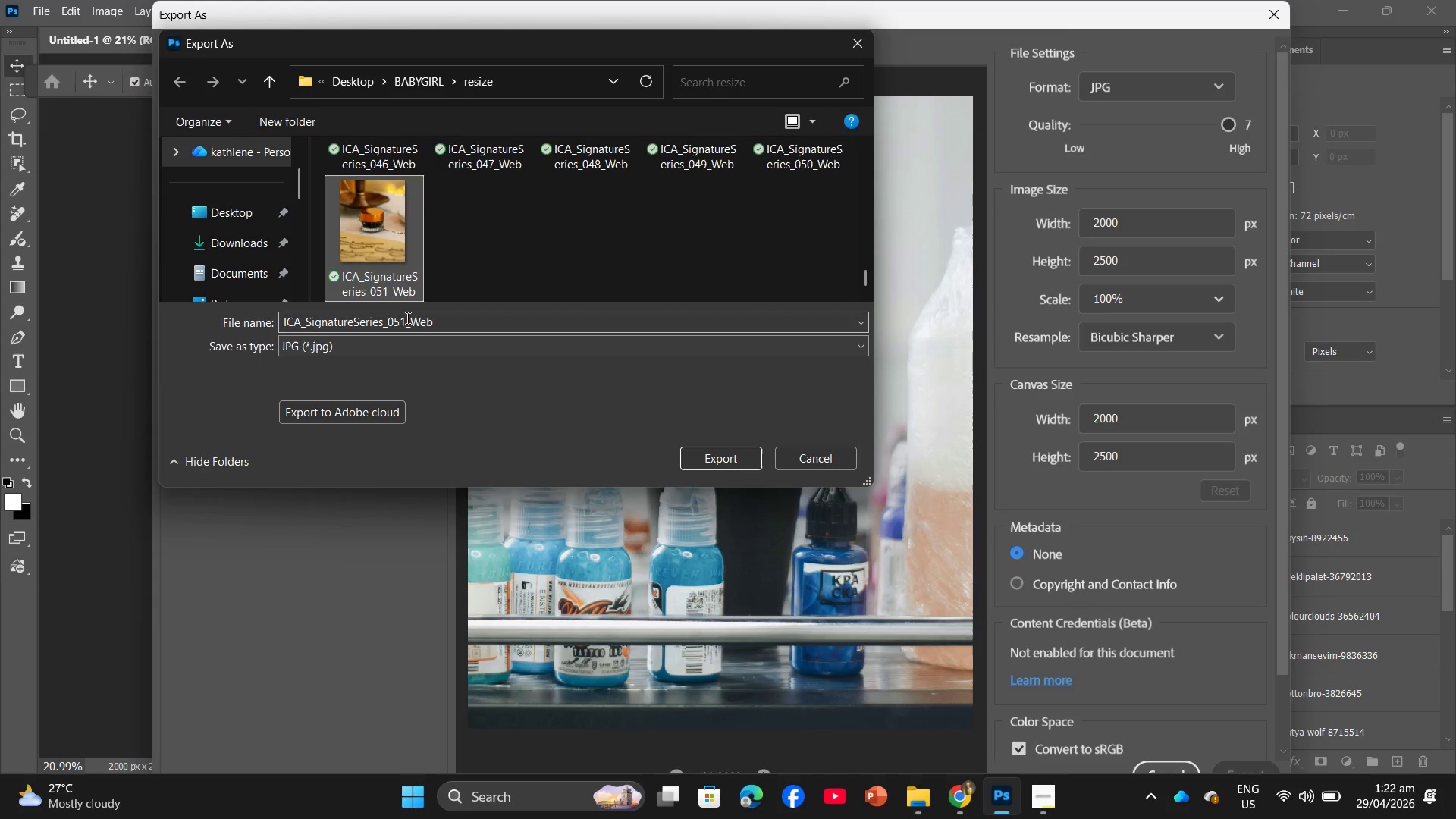 
left_click([406, 312])
 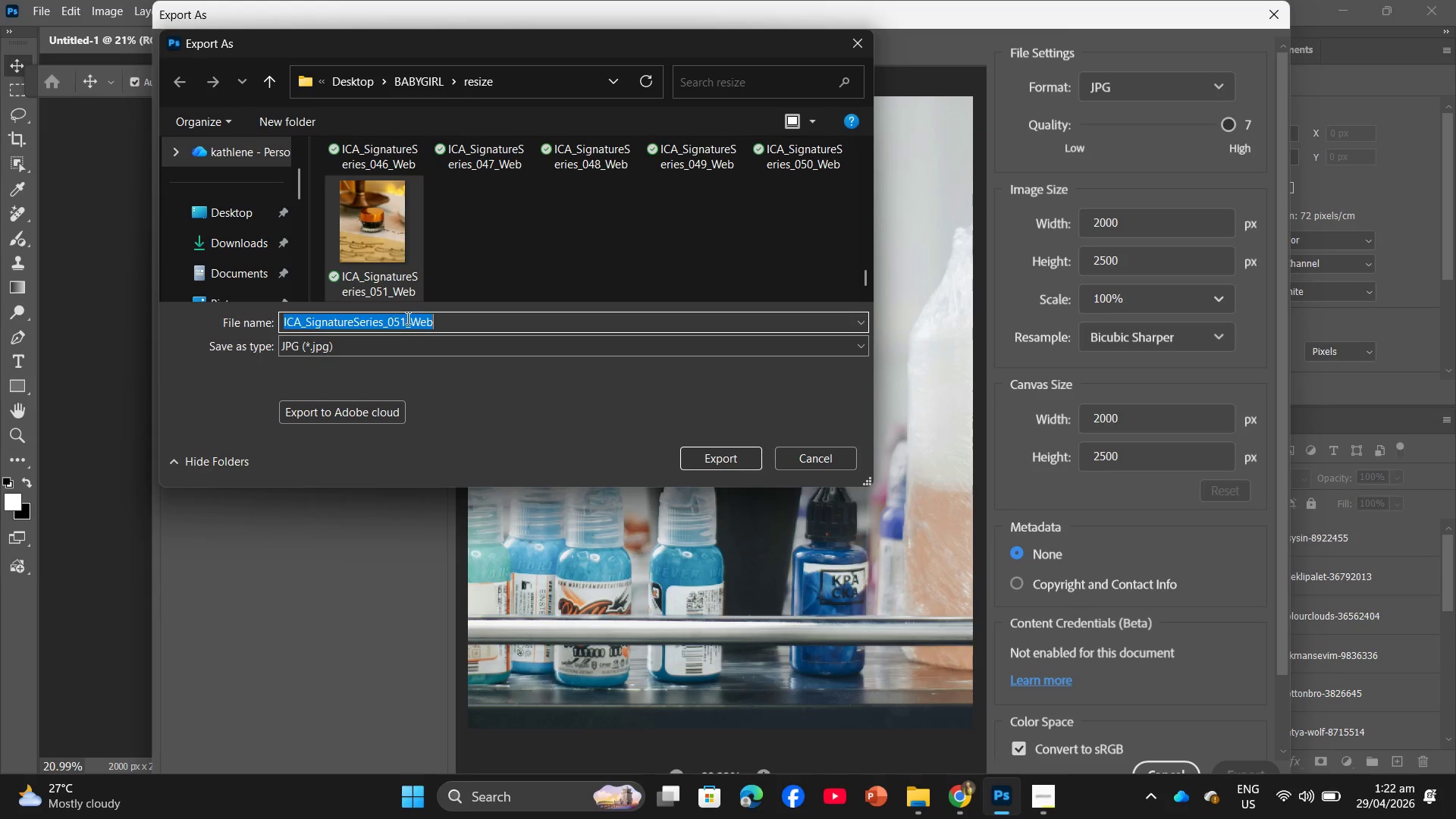 
left_click([406, 319])
 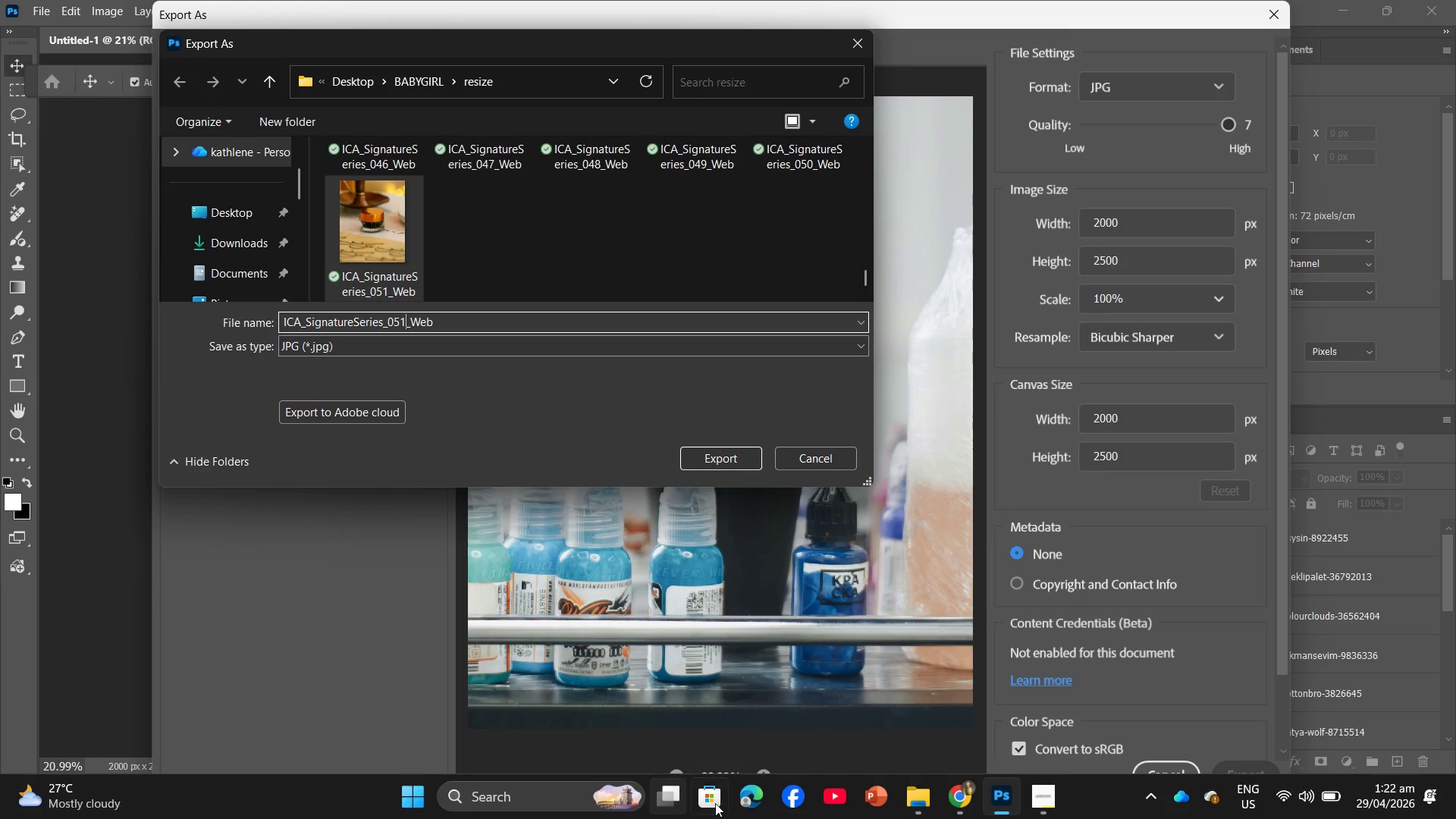 
key(Backspace)
 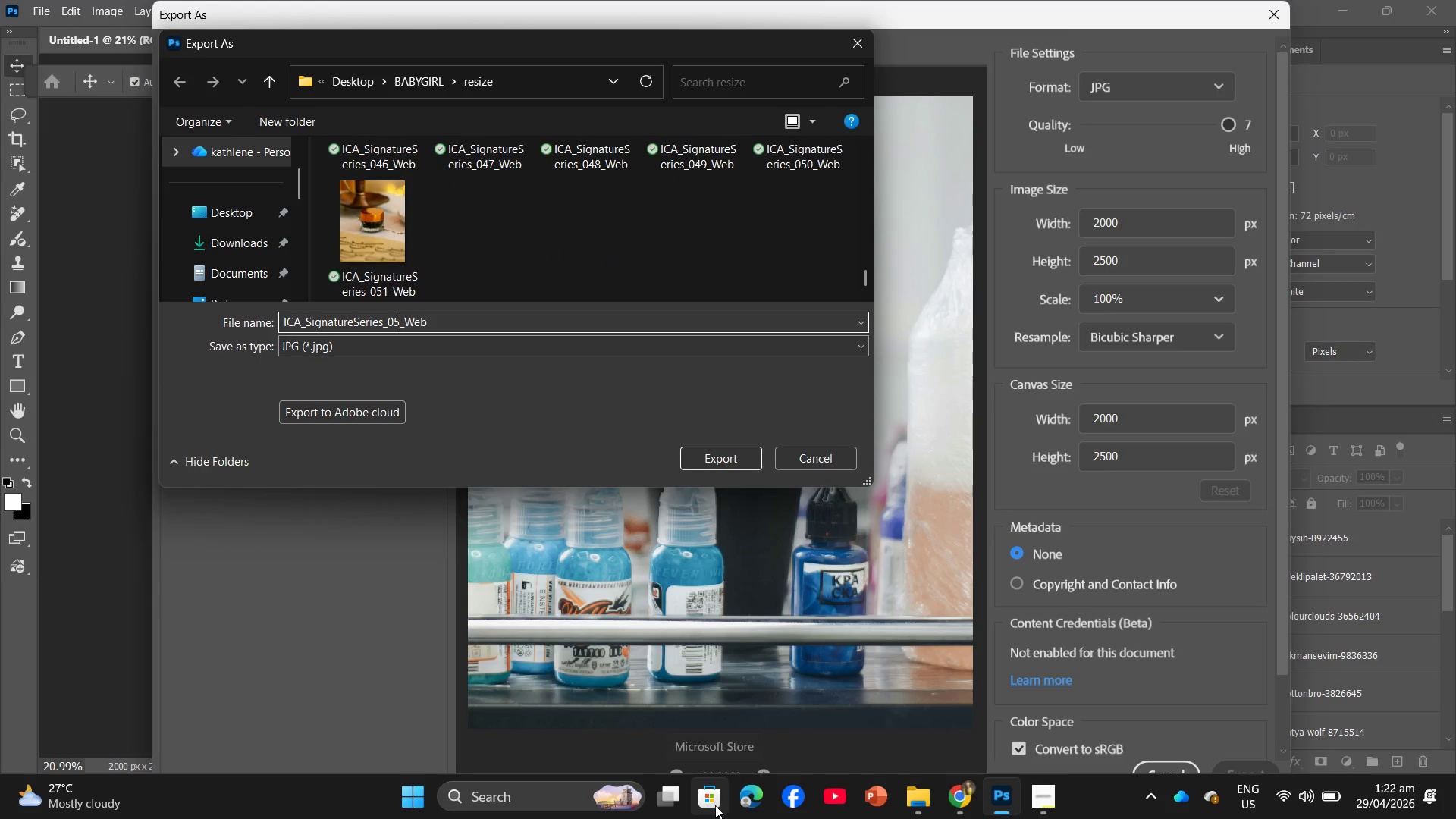 
key(Numpad2)
 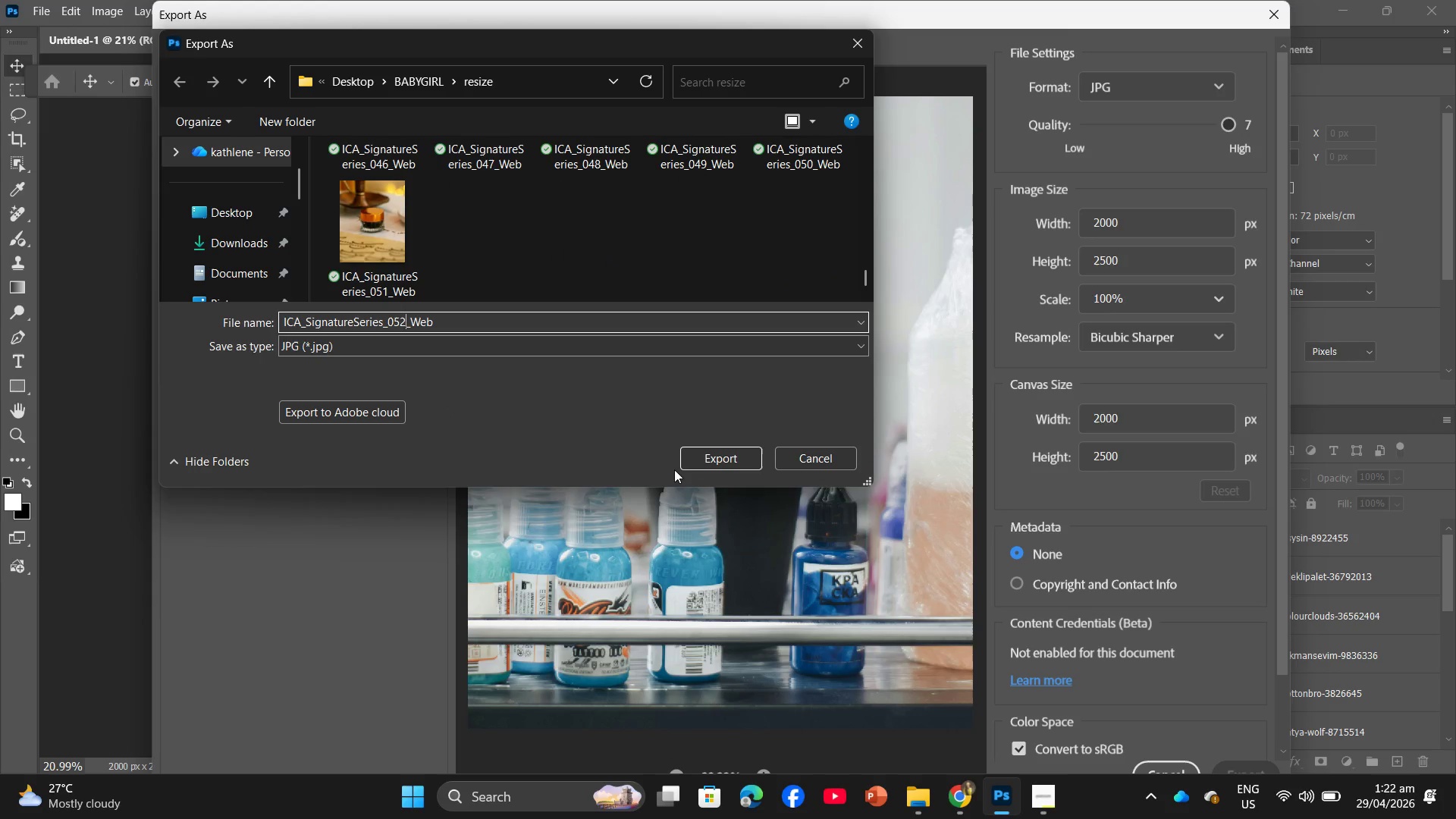 
left_click([712, 457])
 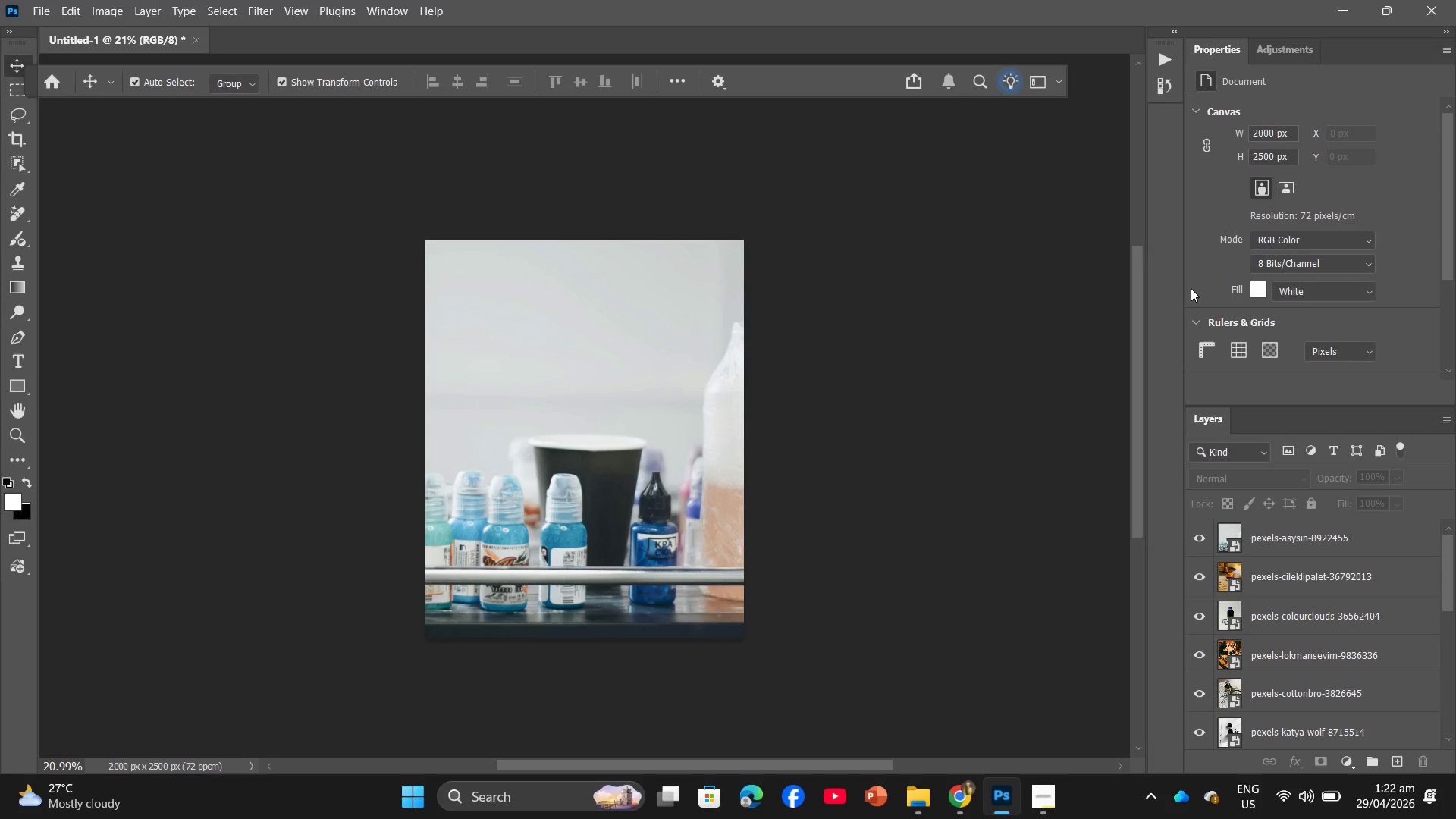 
wait(19.19)
 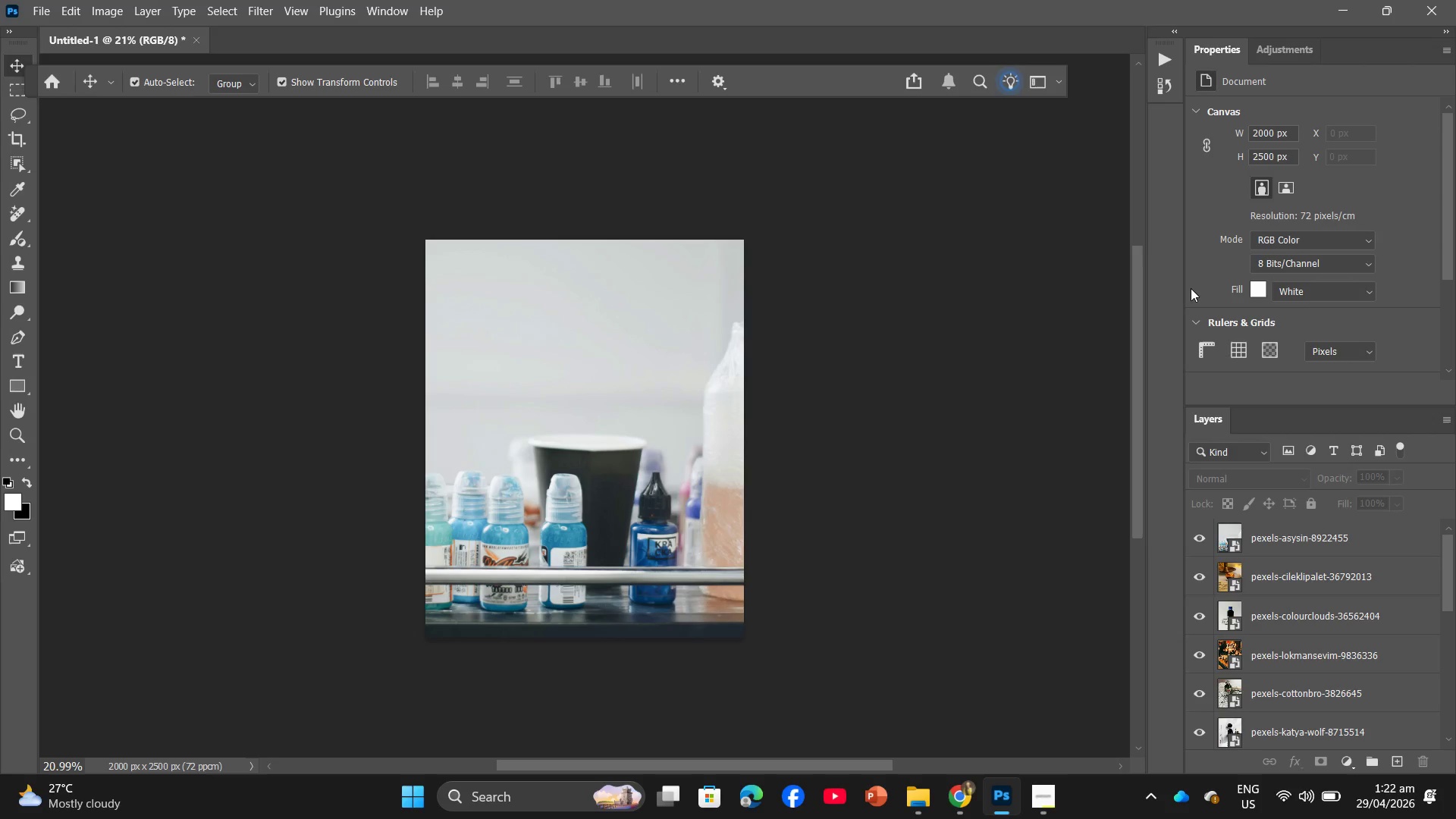 
left_click([967, 808])
 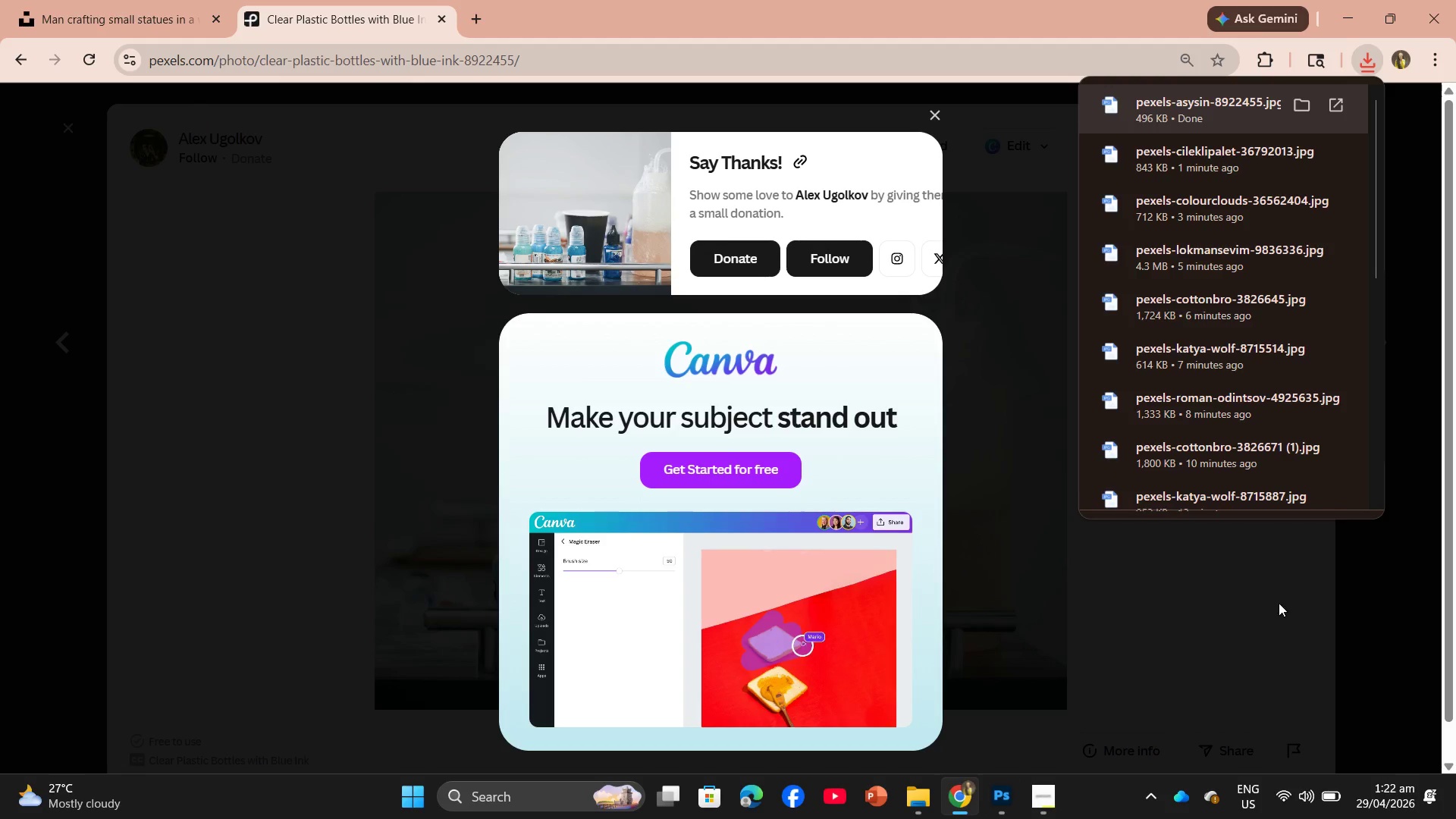 
left_click([1213, 632])
 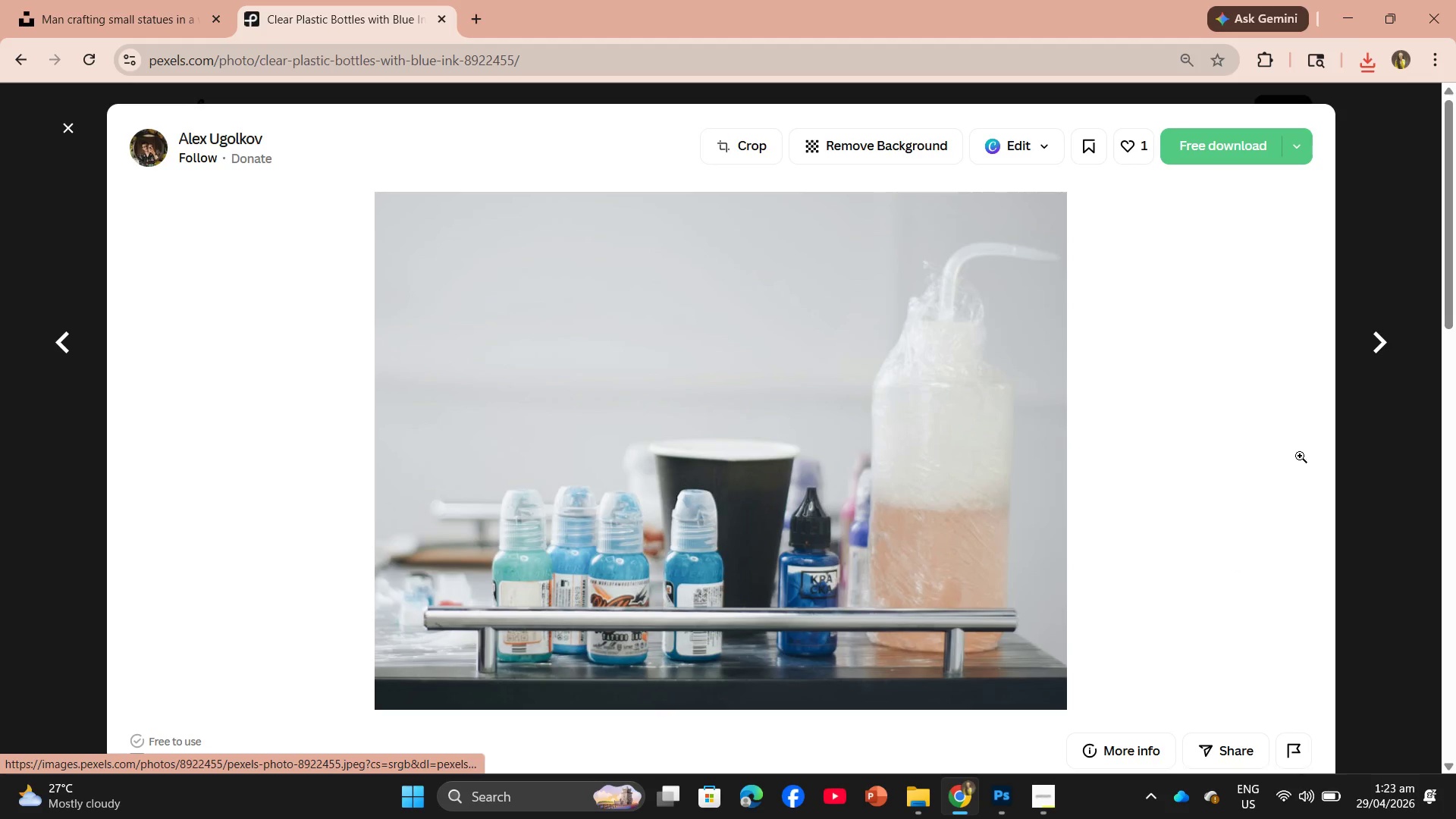 
scroll: coordinate [1237, 541], scroll_direction: down, amount: 13.0
 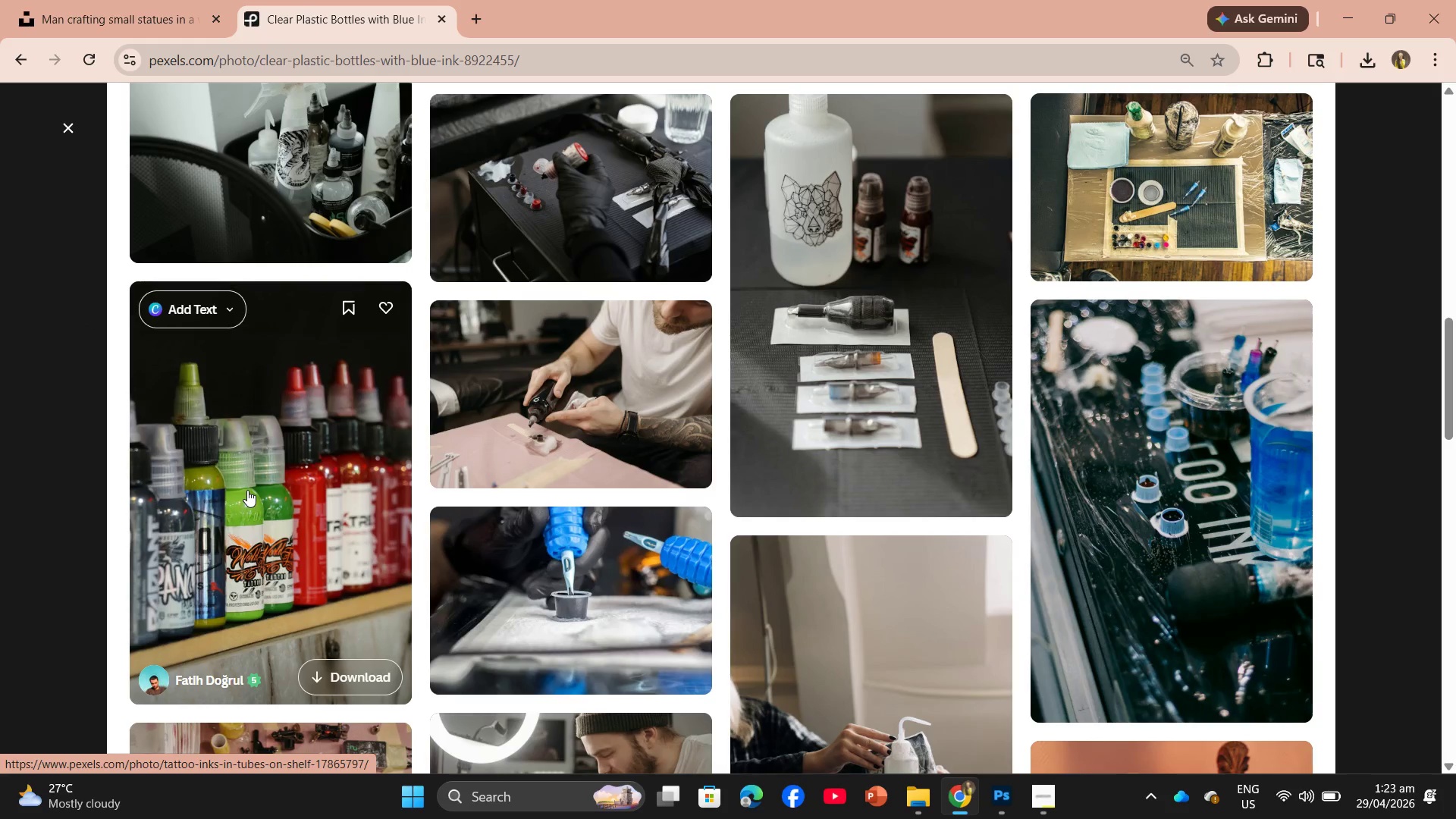 
left_click([247, 490])
 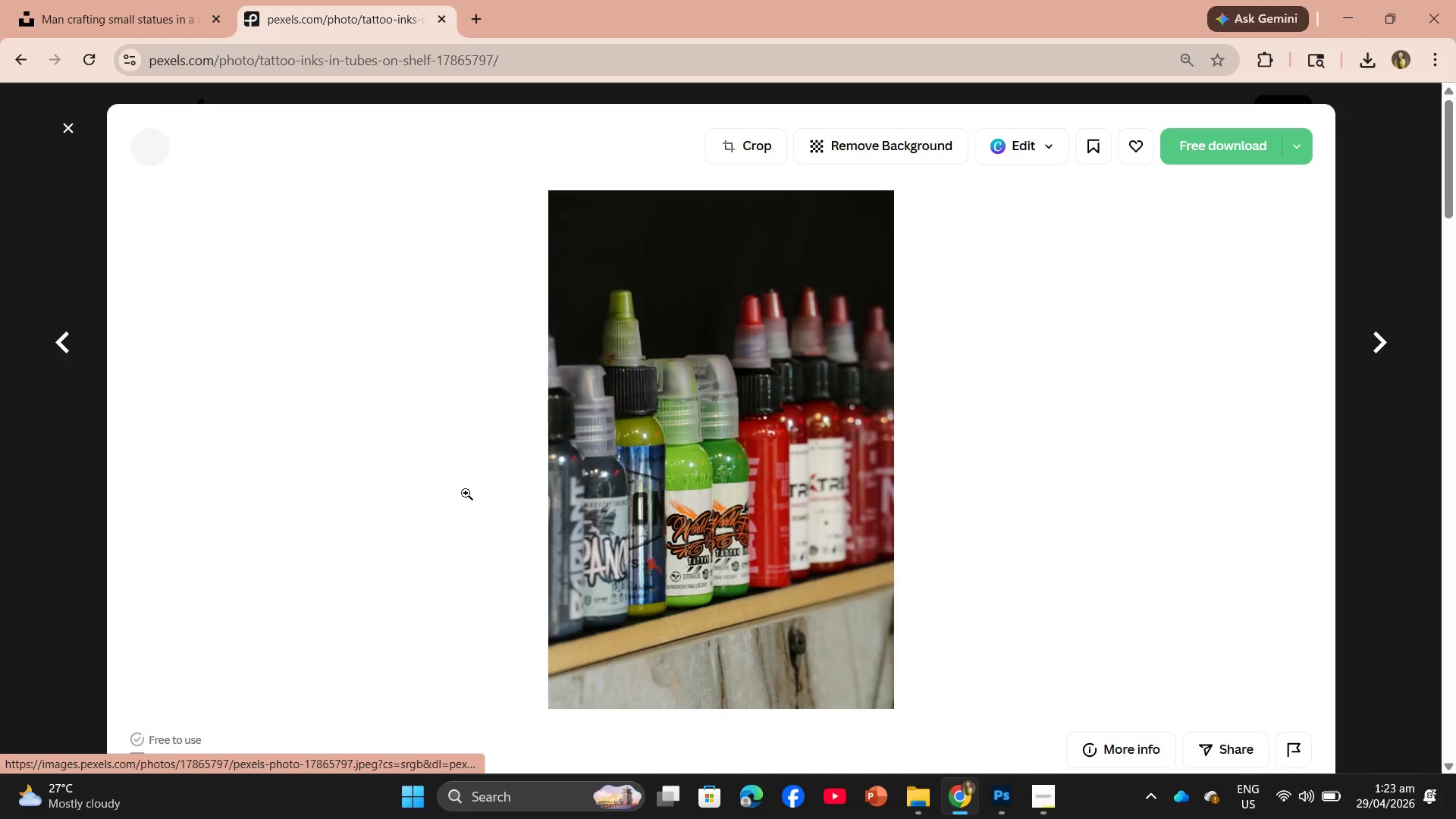 
scroll: coordinate [524, 508], scroll_direction: down, amount: 4.0
 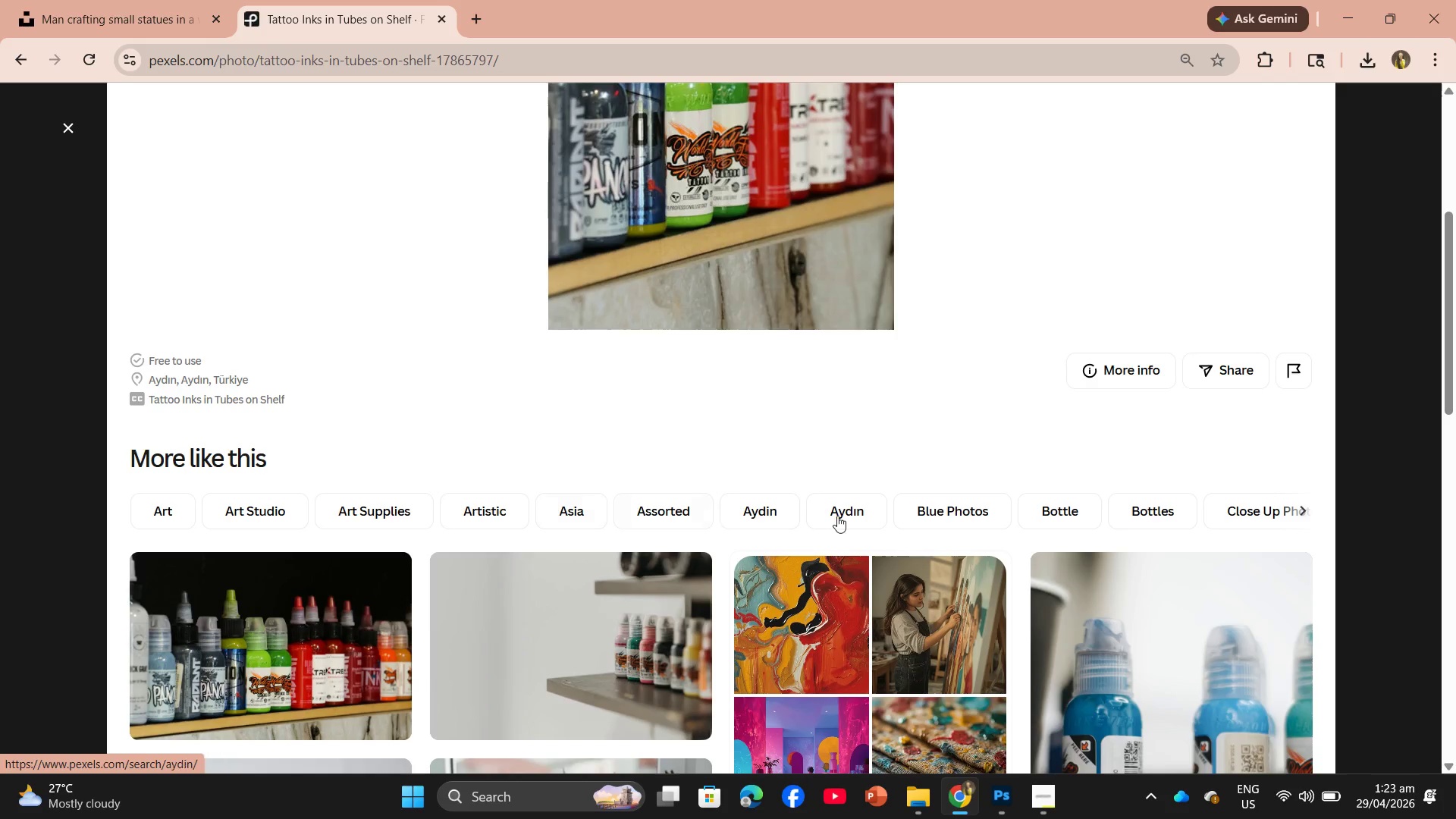 
mouse_move([1298, 610])
 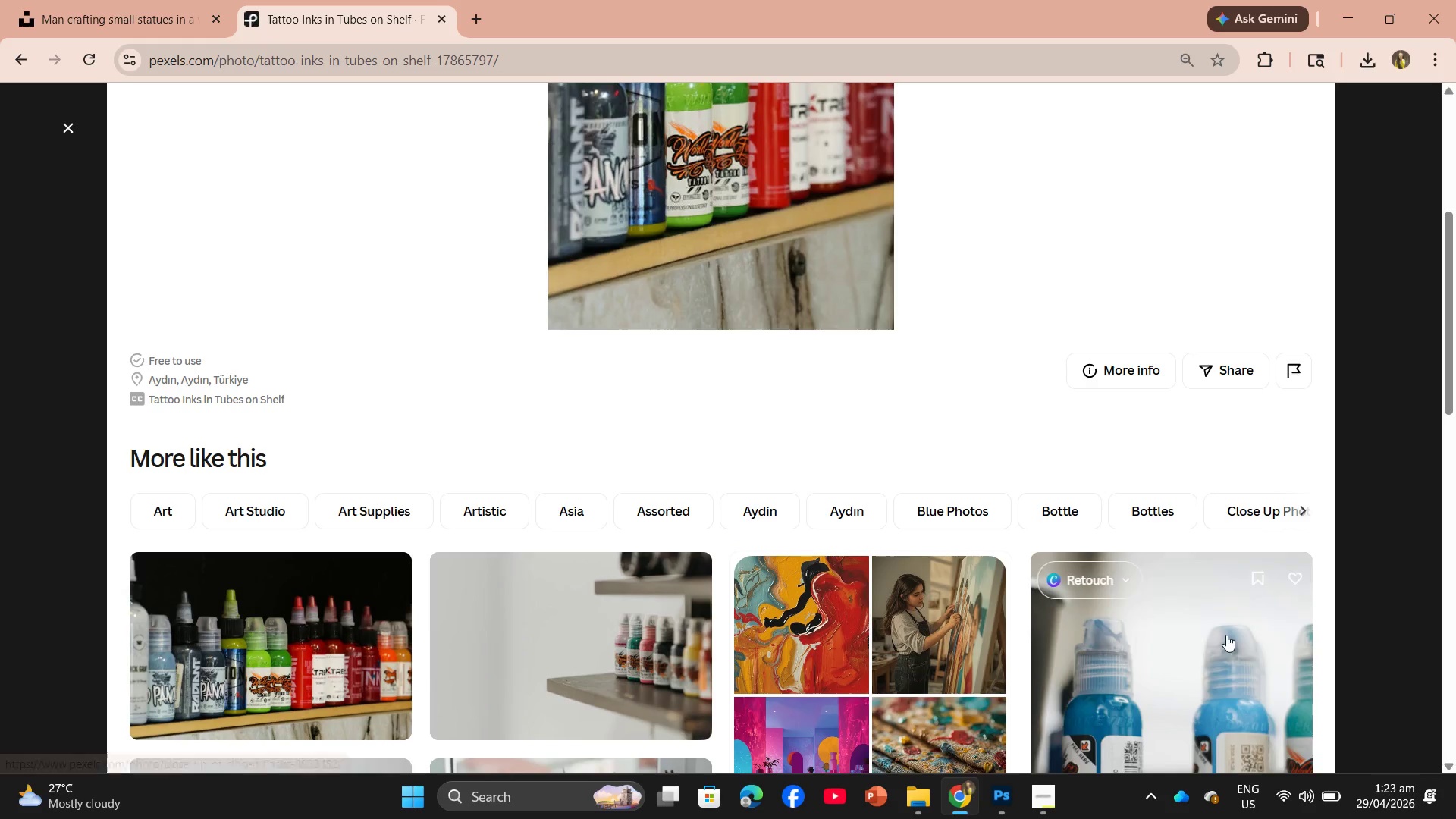 
scroll: coordinate [946, 303], scroll_direction: up, amount: 6.0
 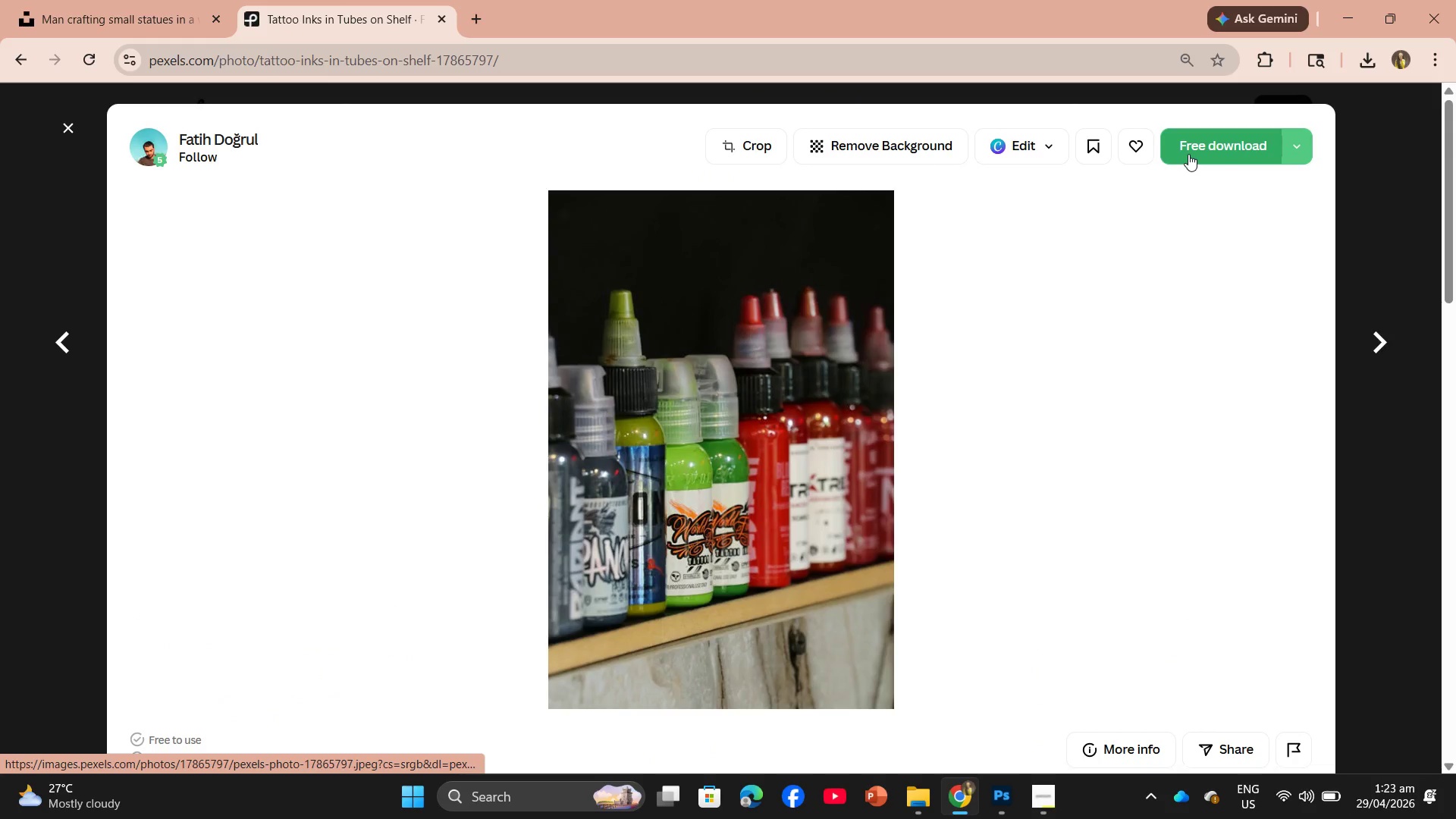 
left_click([1188, 154])
 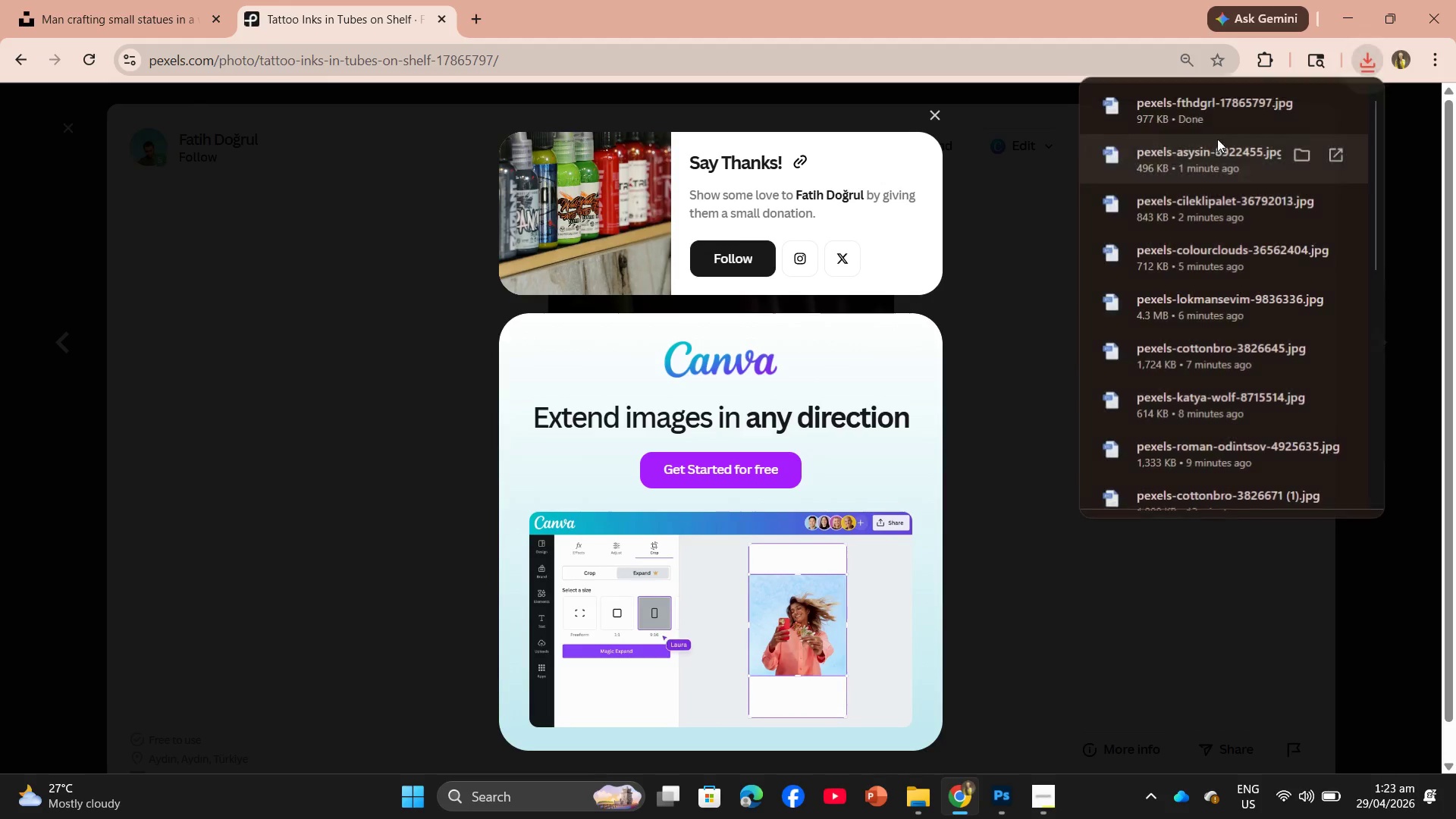 
left_click_drag(start_coordinate=[1192, 128], to_coordinate=[608, 486])
 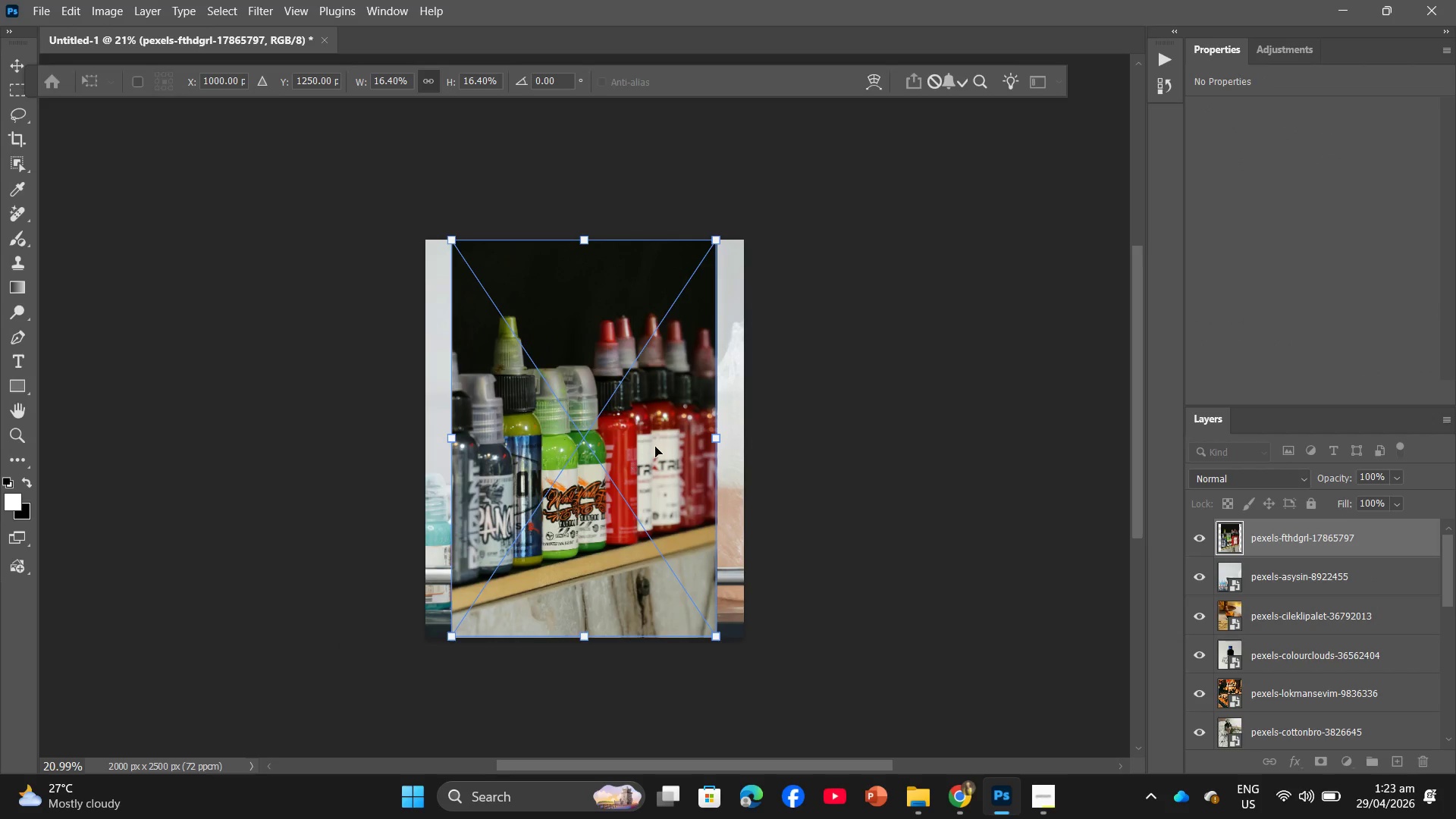 
left_click_drag(start_coordinate=[716, 436], to_coordinate=[739, 444])
 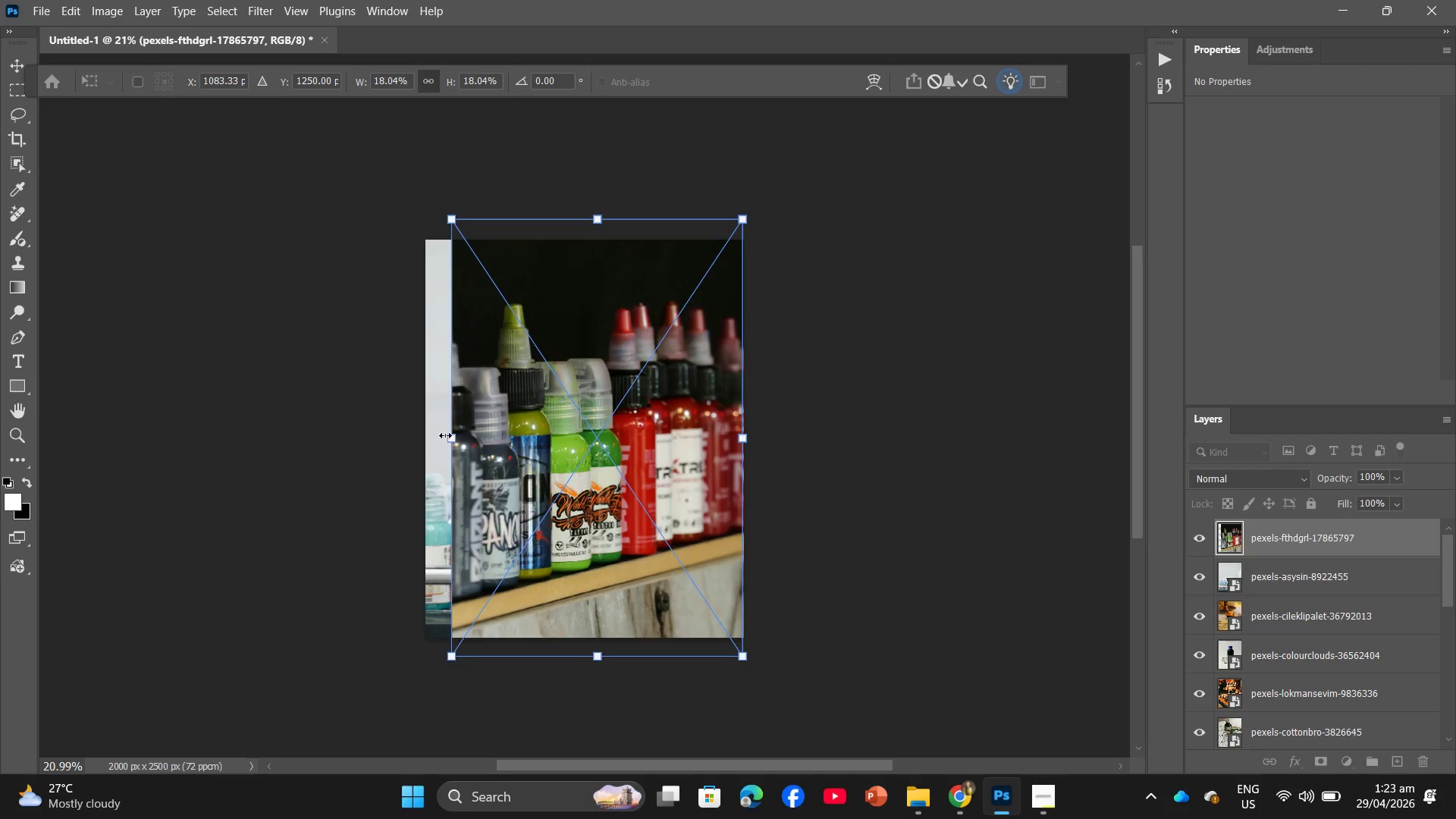 
left_click_drag(start_coordinate=[447, 432], to_coordinate=[419, 464])
 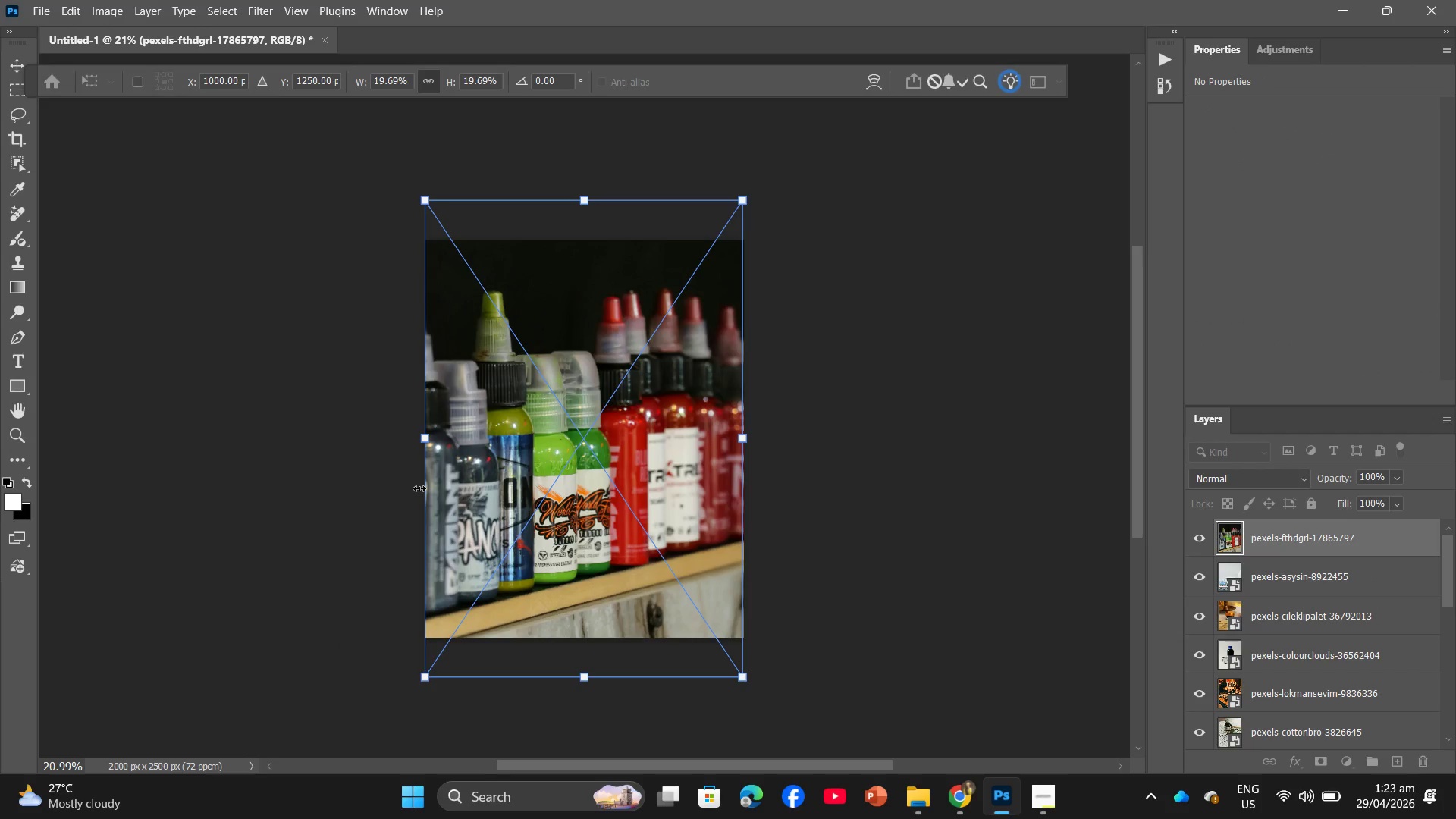 
key(Enter)
 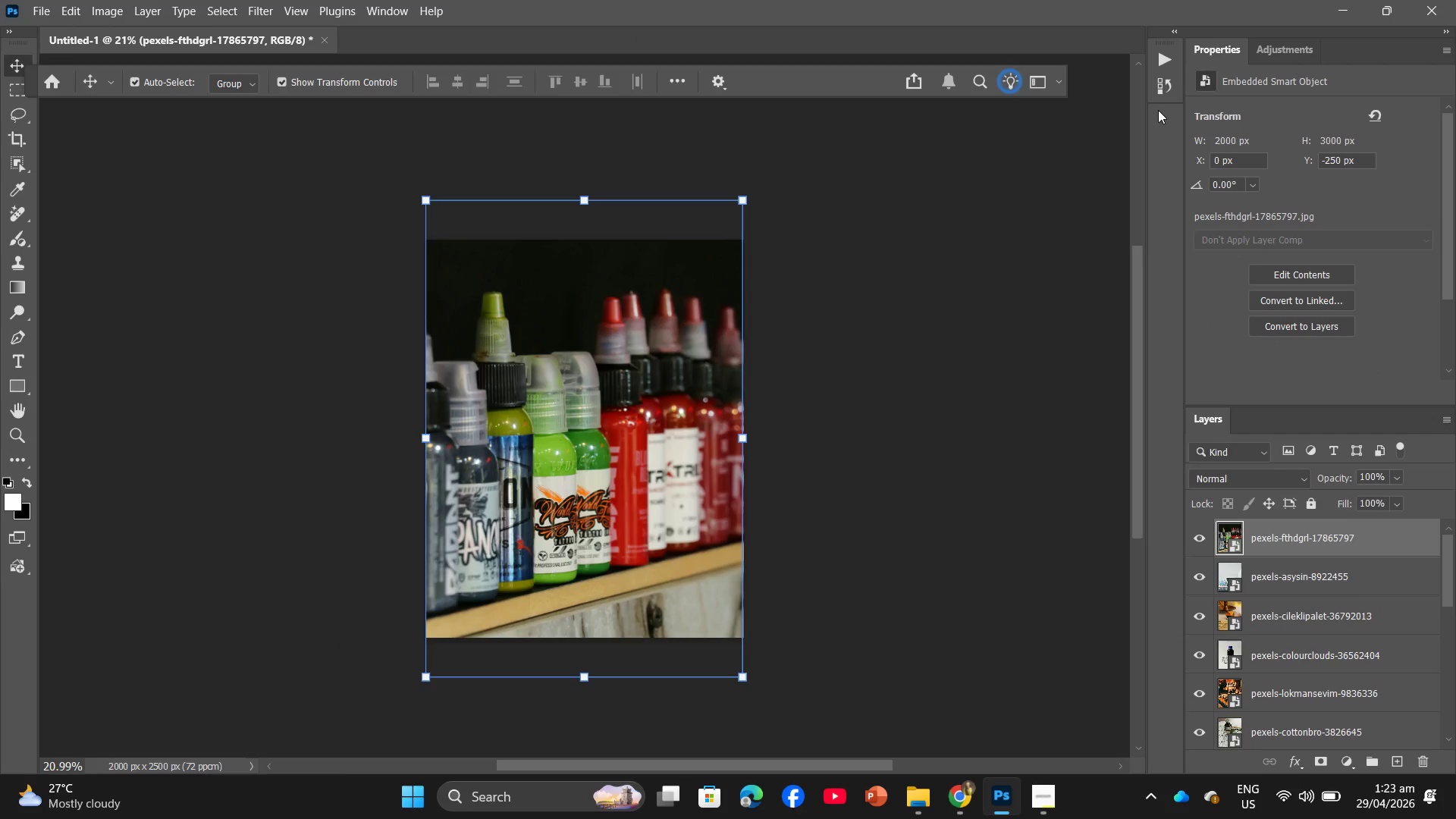 
left_click([911, 337])